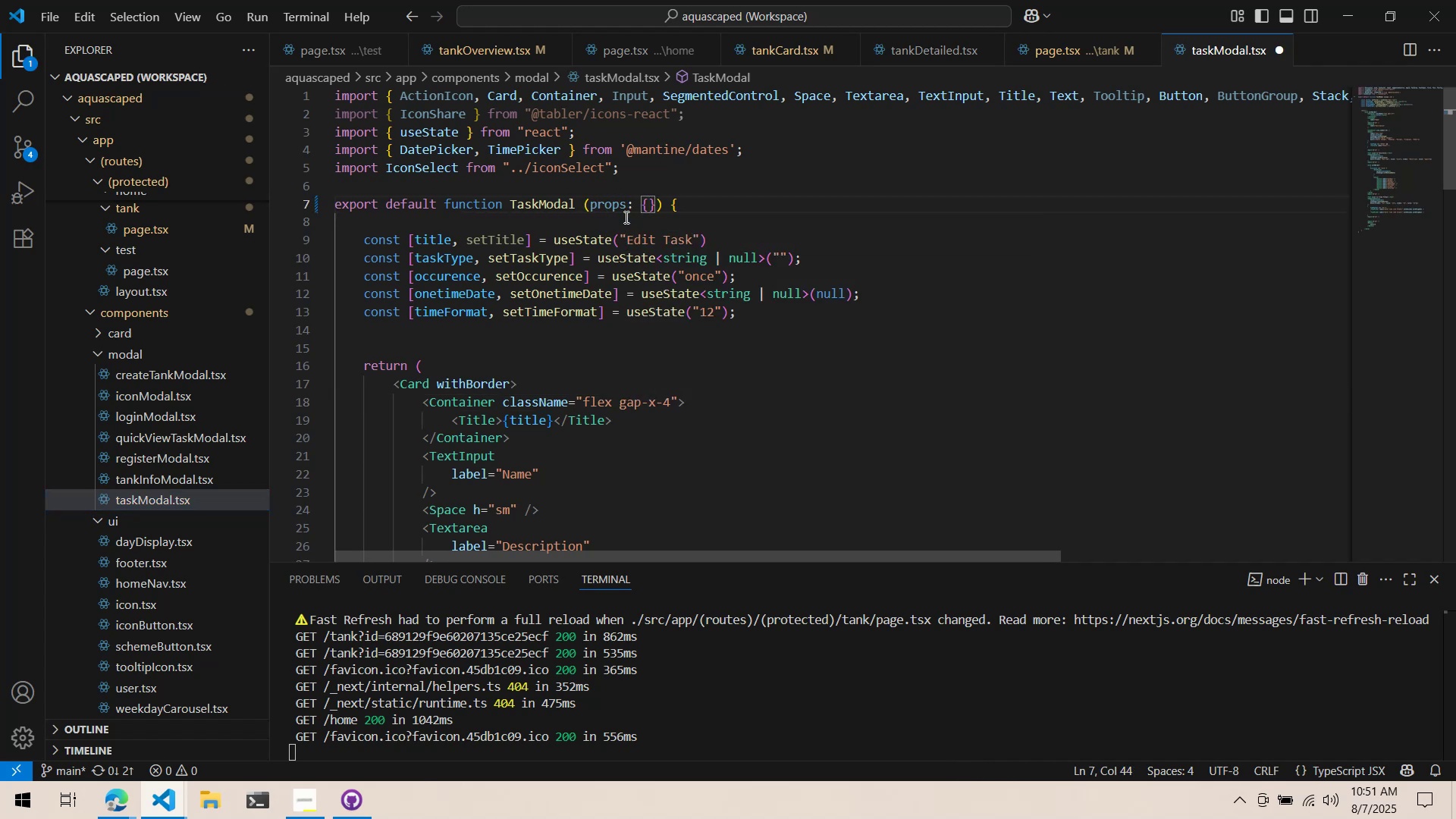 
wait(7.86)
 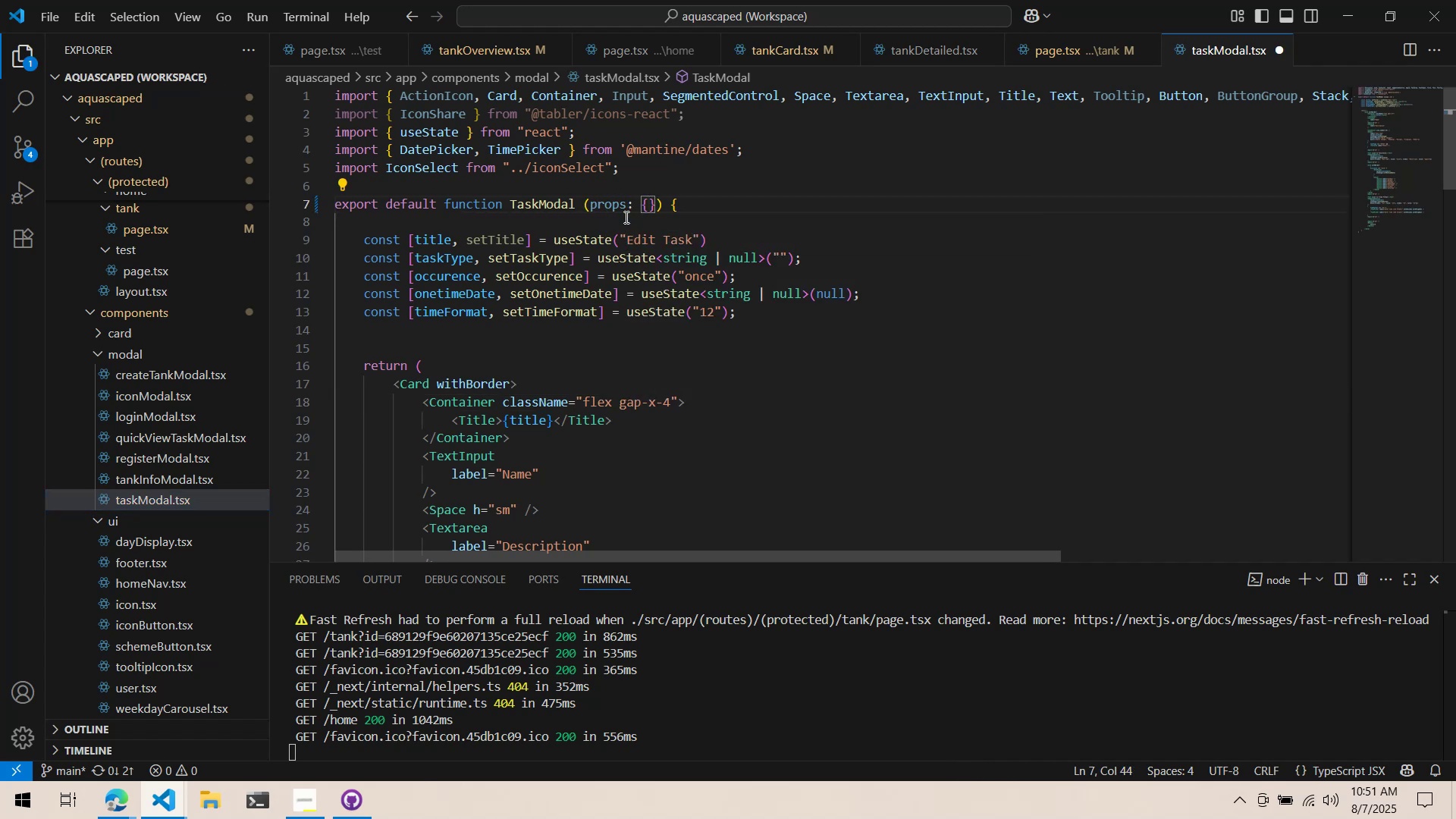 
type(c)
key(Backspace)
type(create)
 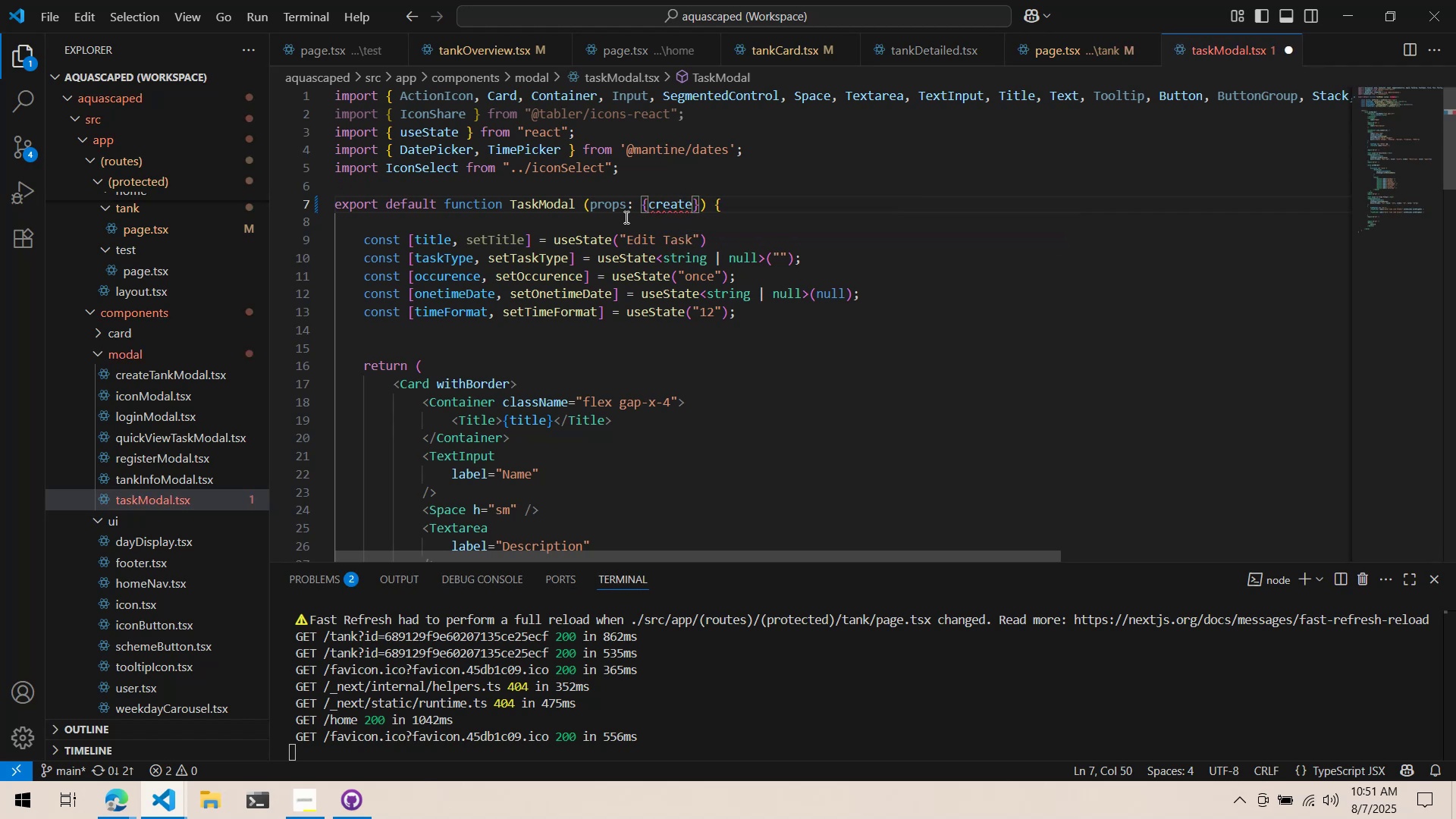 
hold_key(key=ShiftLeft, duration=1.5)
 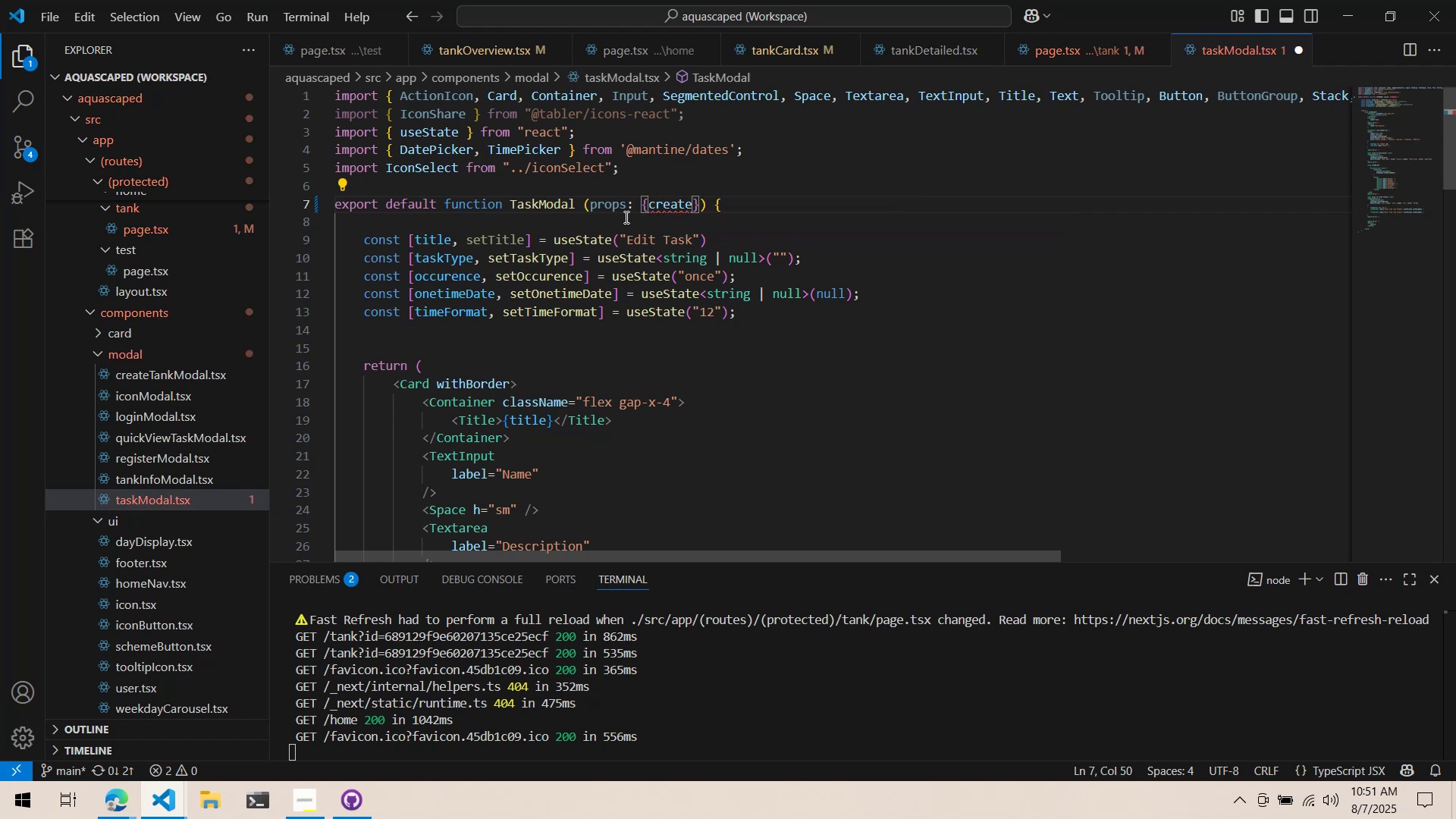 
type(: boolean)
 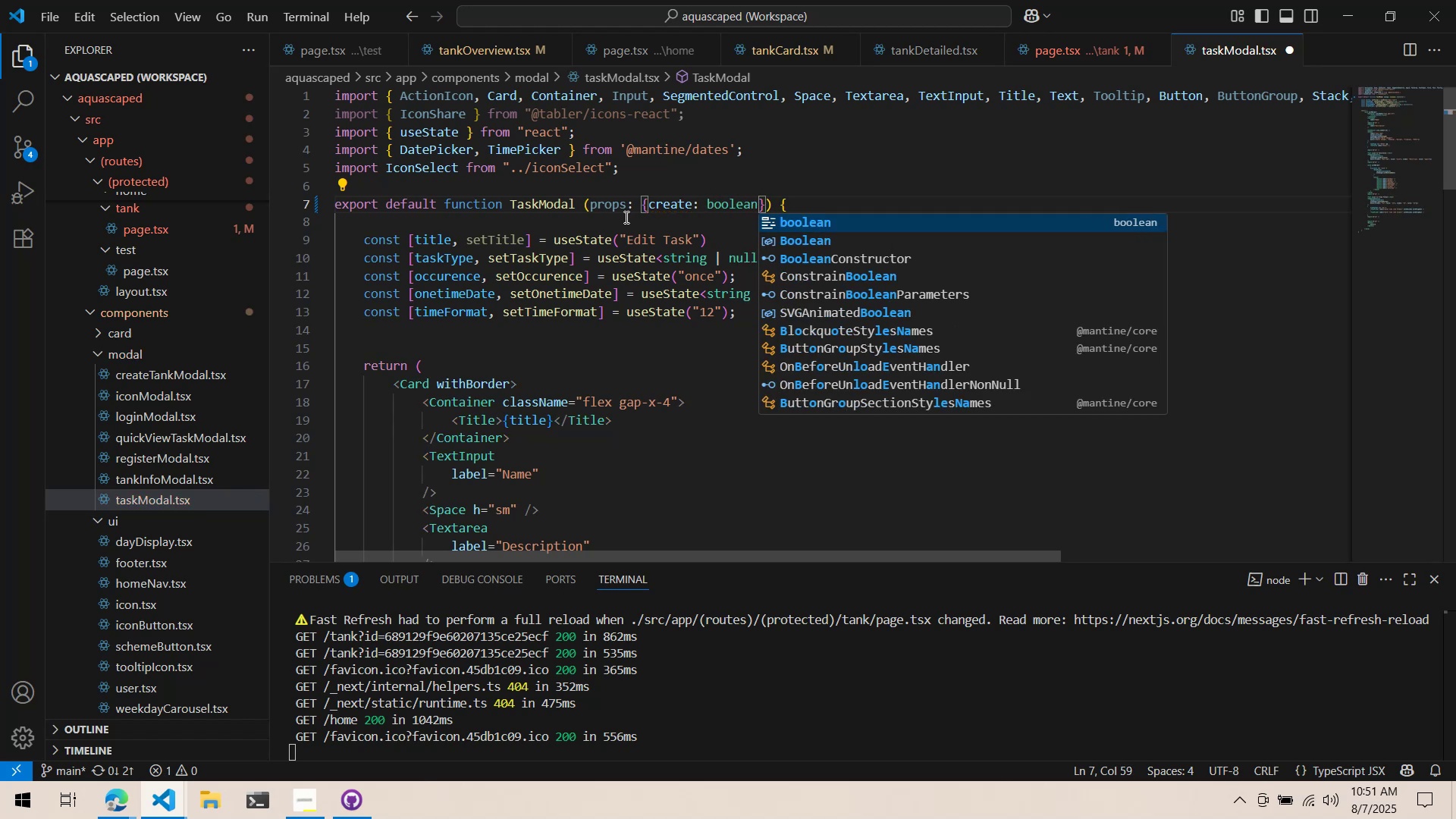 
left_click([625, 217])
 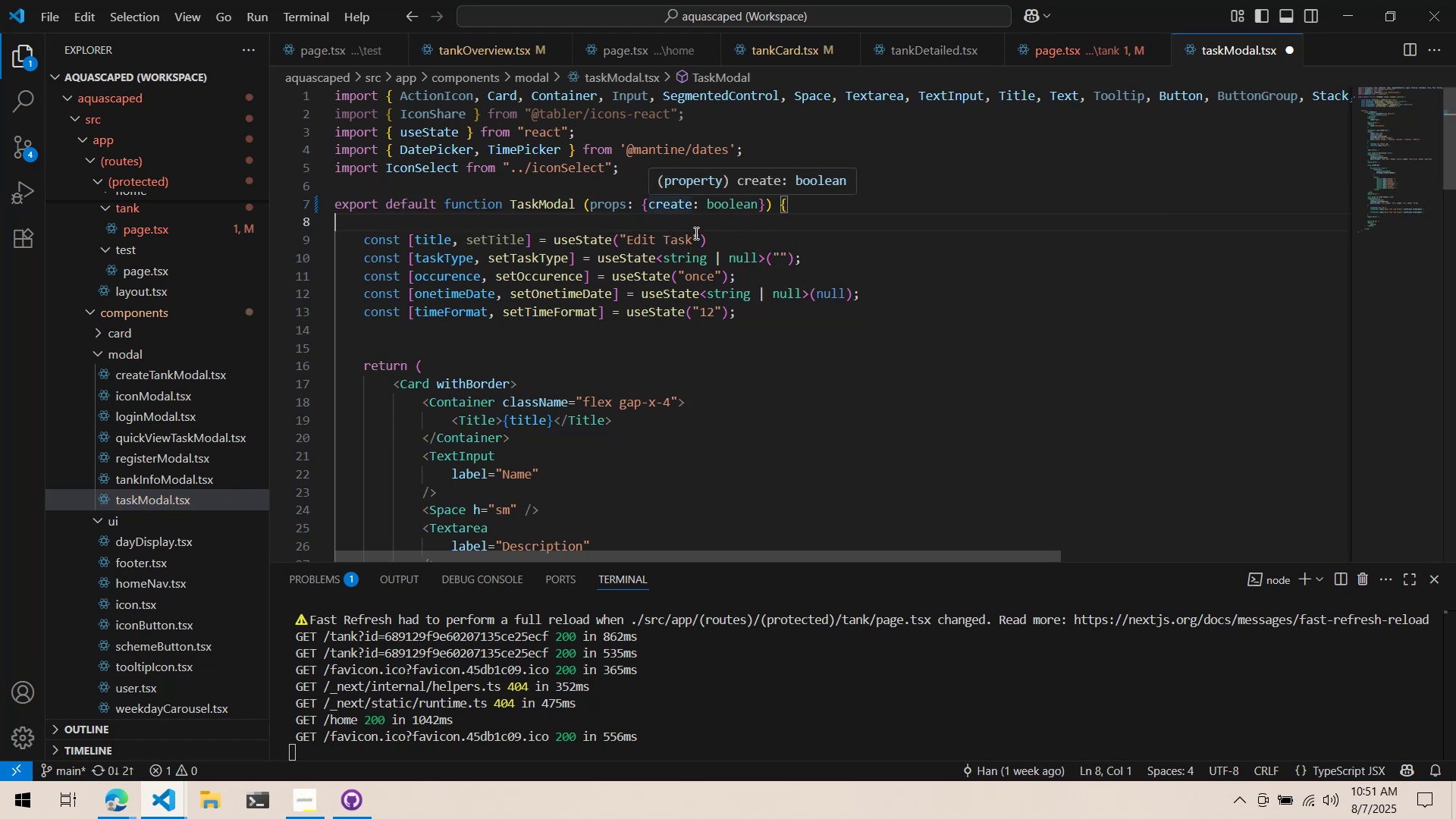 
wait(7.93)
 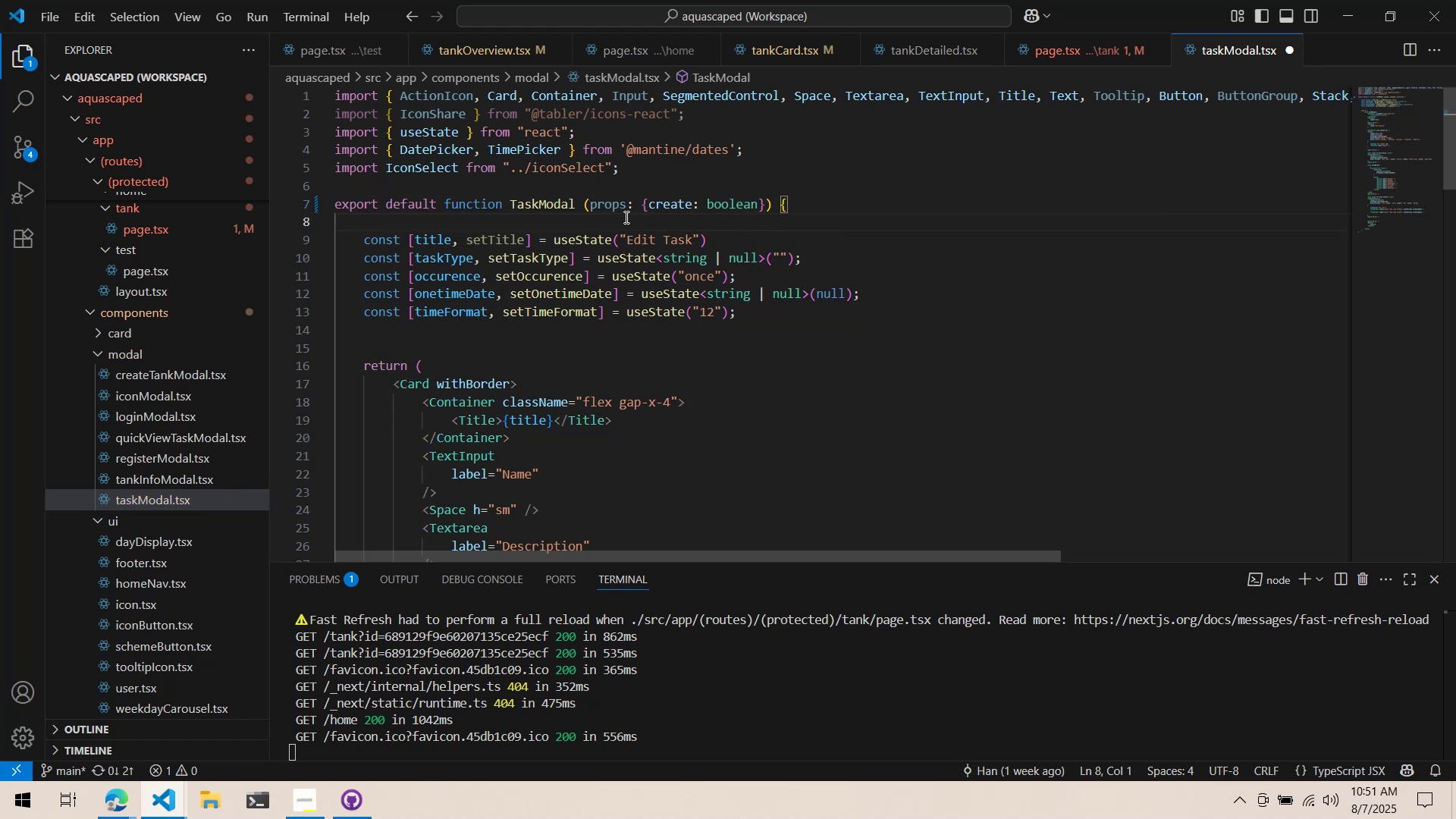 
double_click([624, 245])
 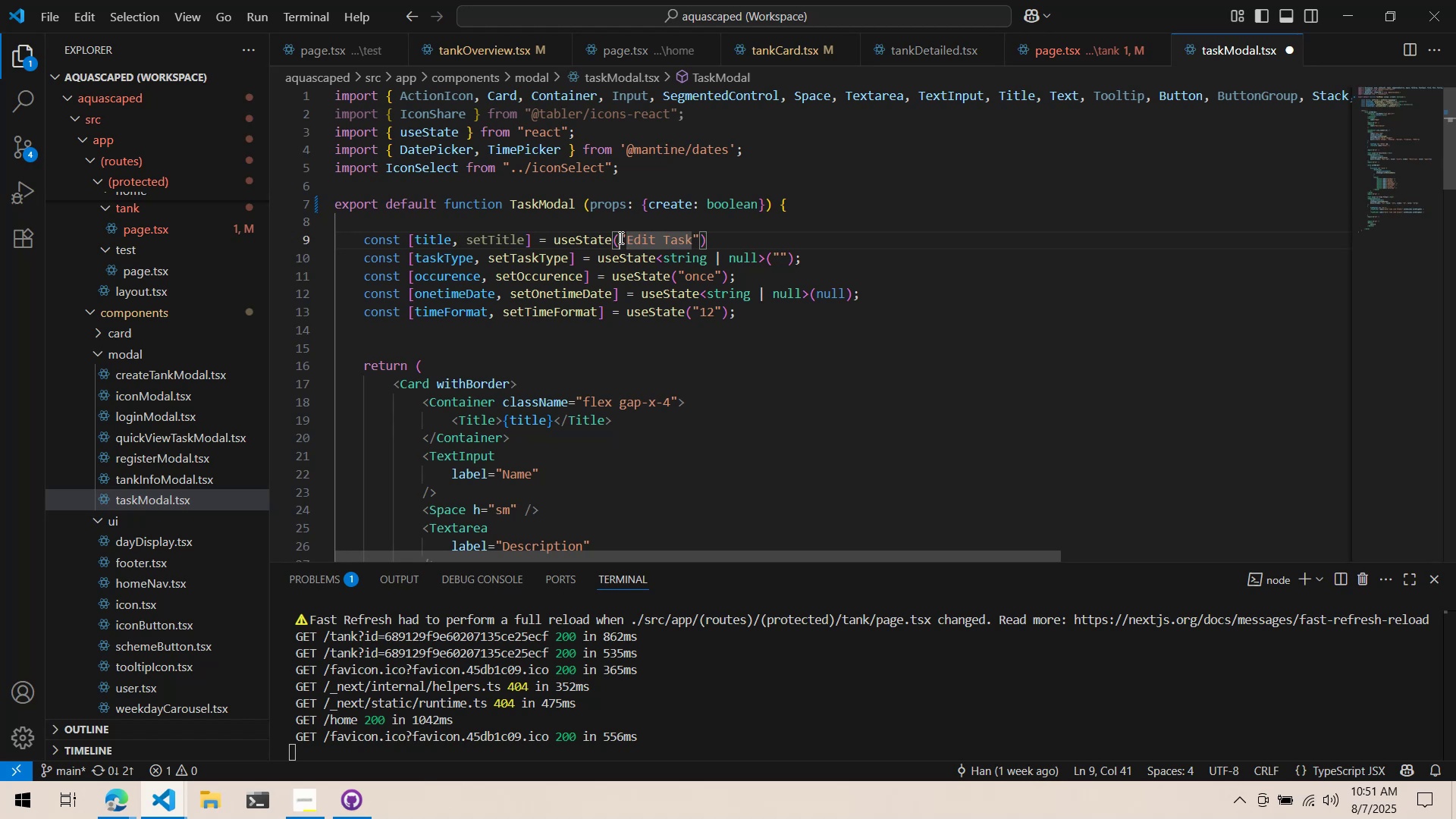 
triple_click([620, 237])
 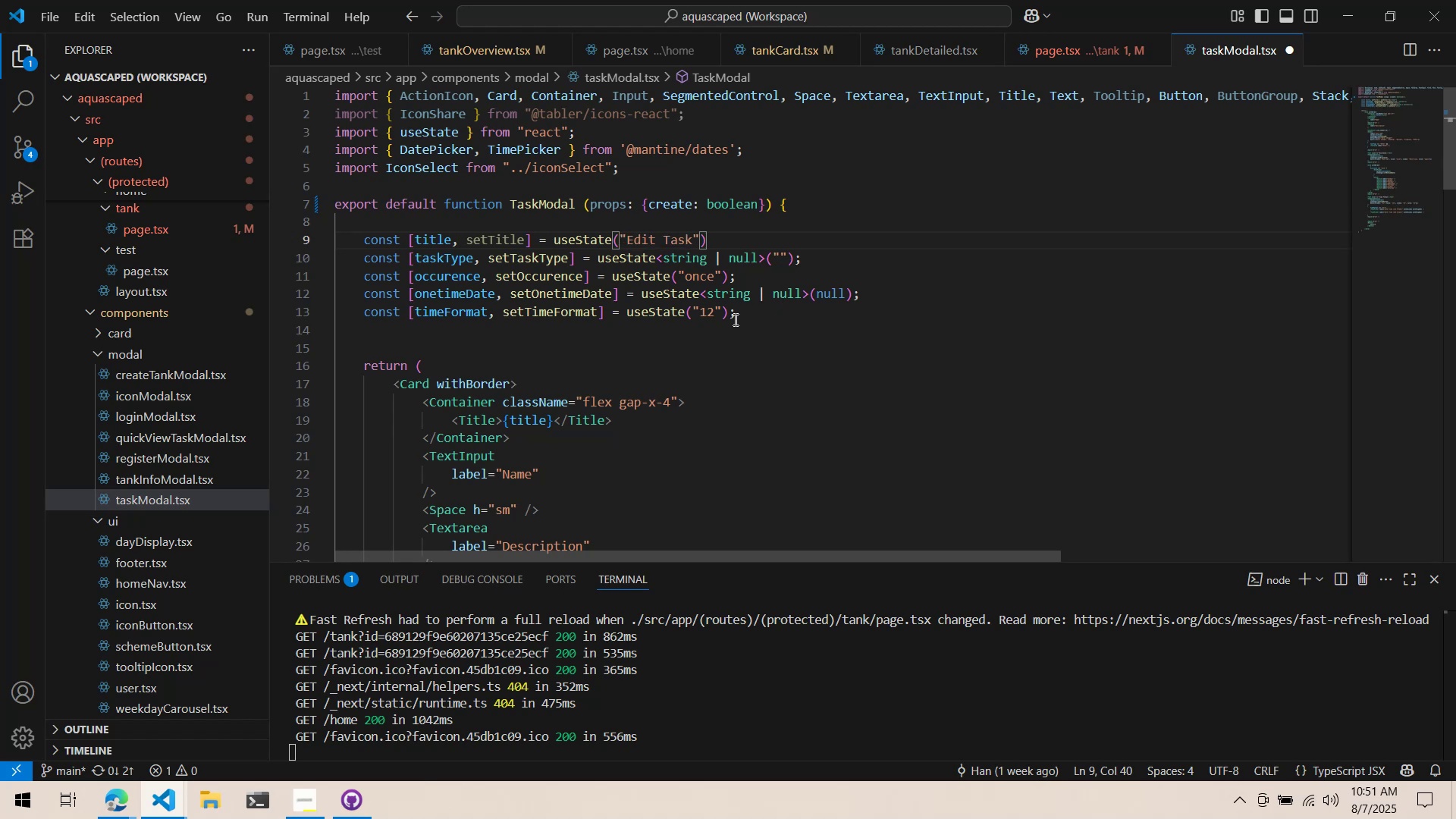 
left_click([704, 314])
 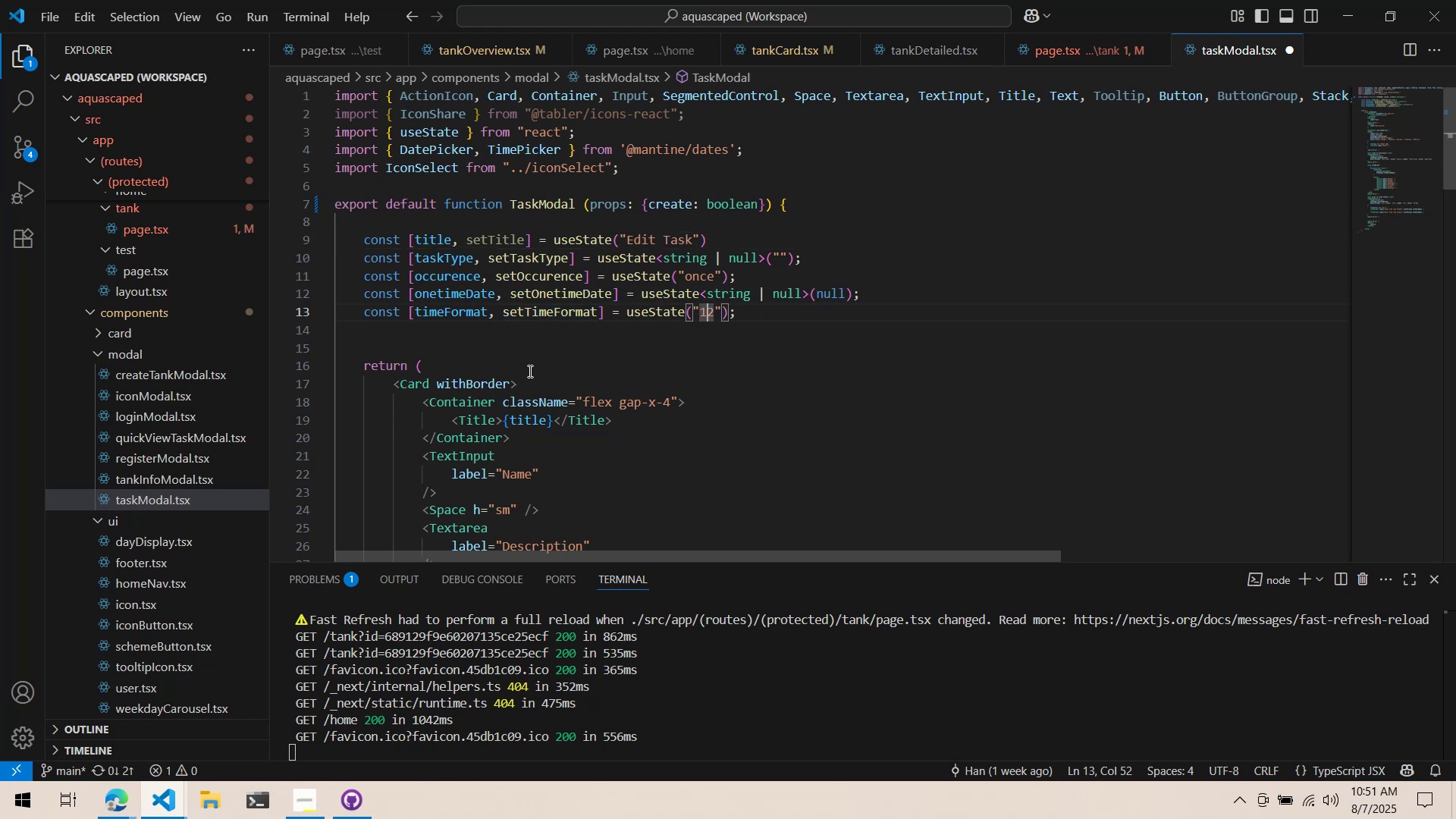 
wait(6.9)
 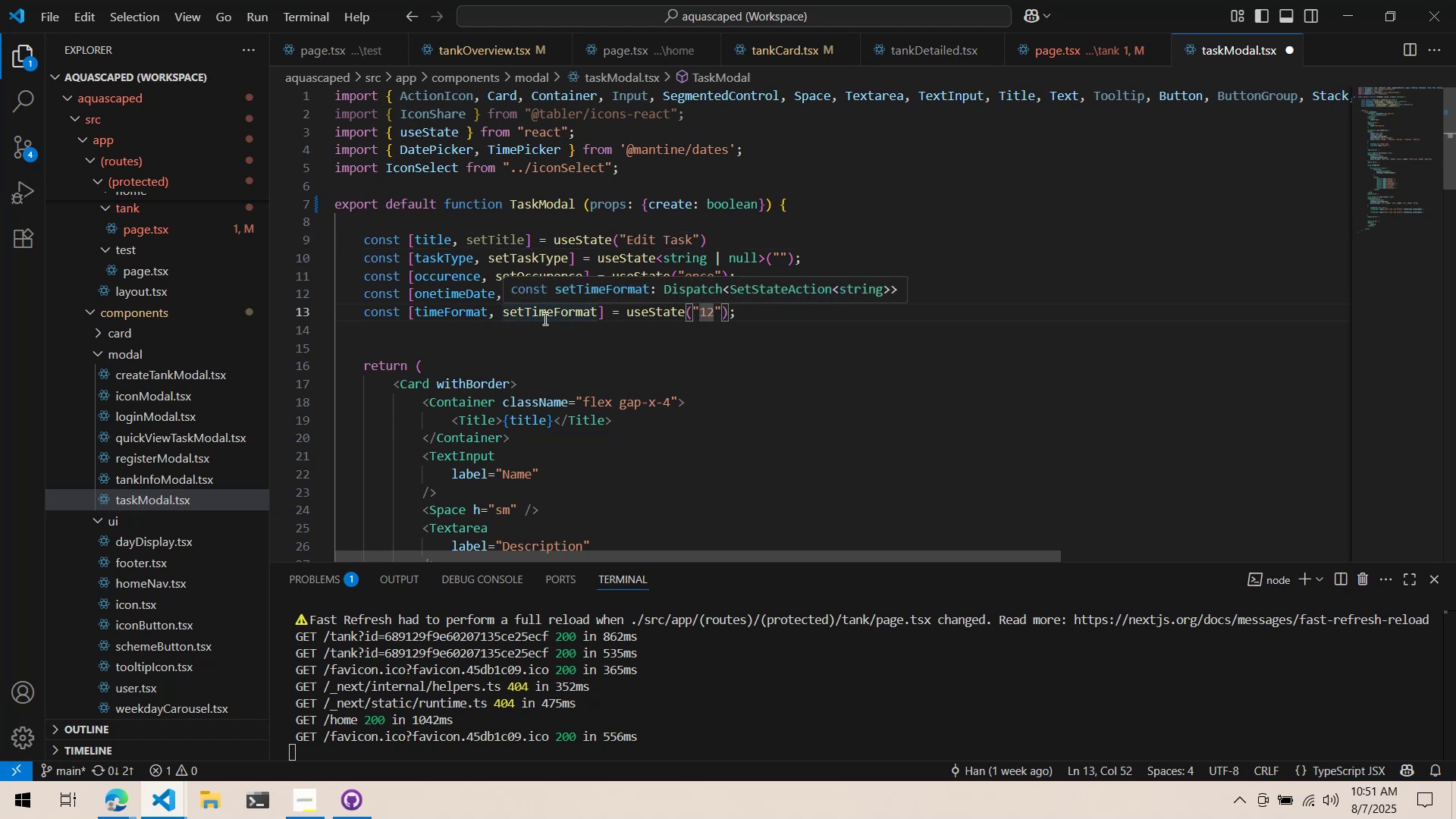 
mouse_move([573, 265])
 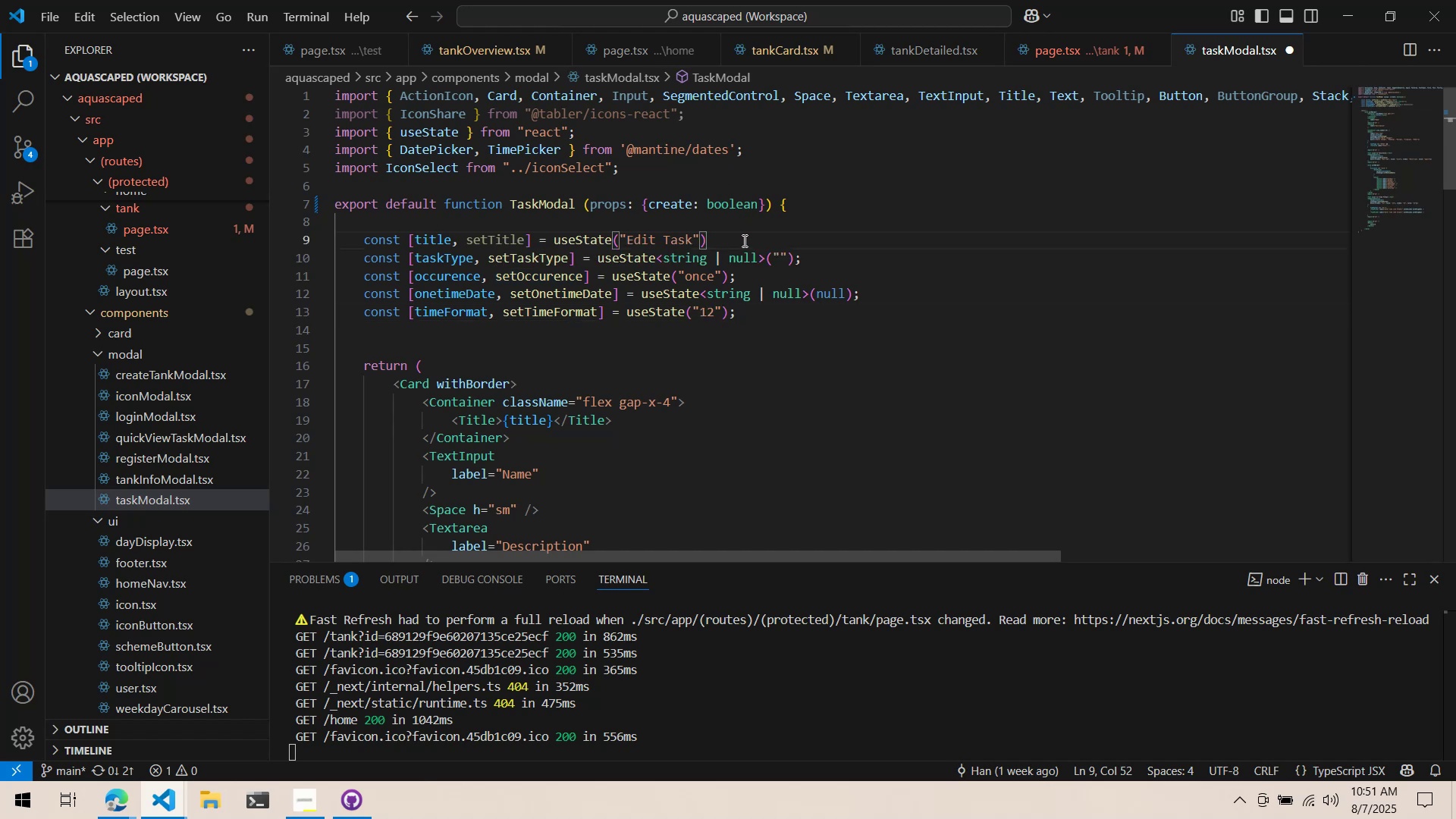 
mouse_move([380, 232])
 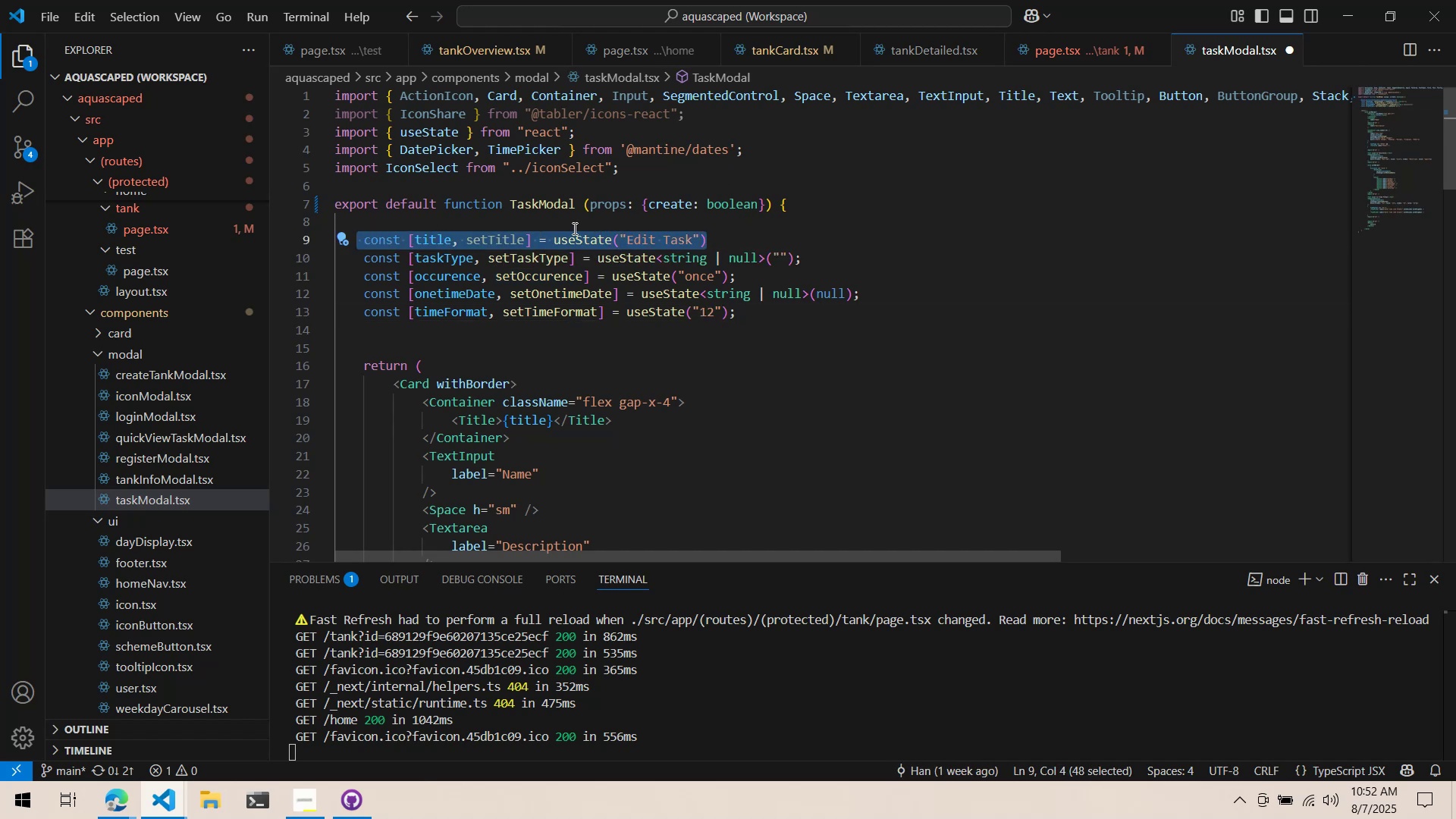 
key(Tab)
type(const title = ")
key(Backspace)
type(props)
 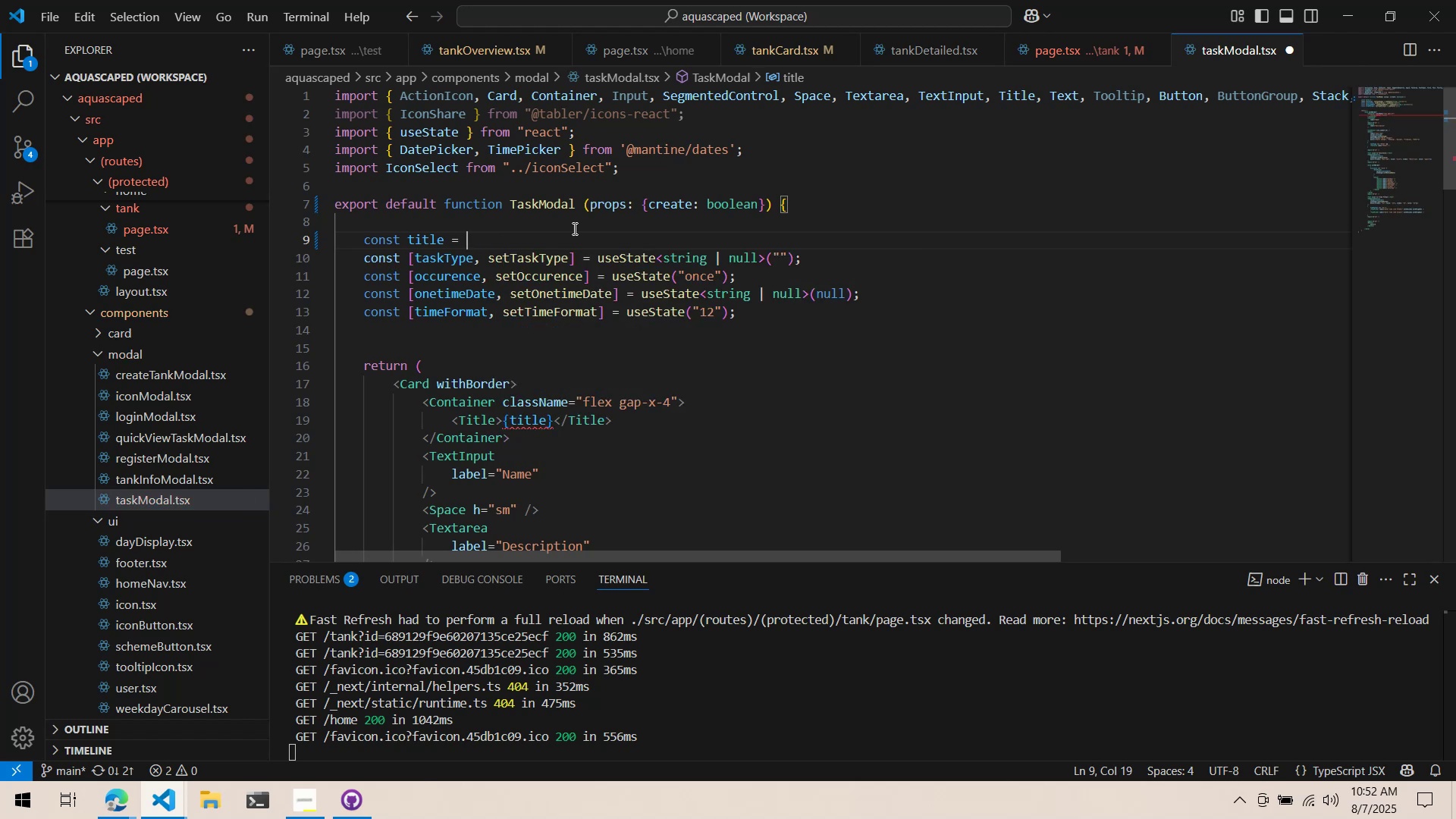 
 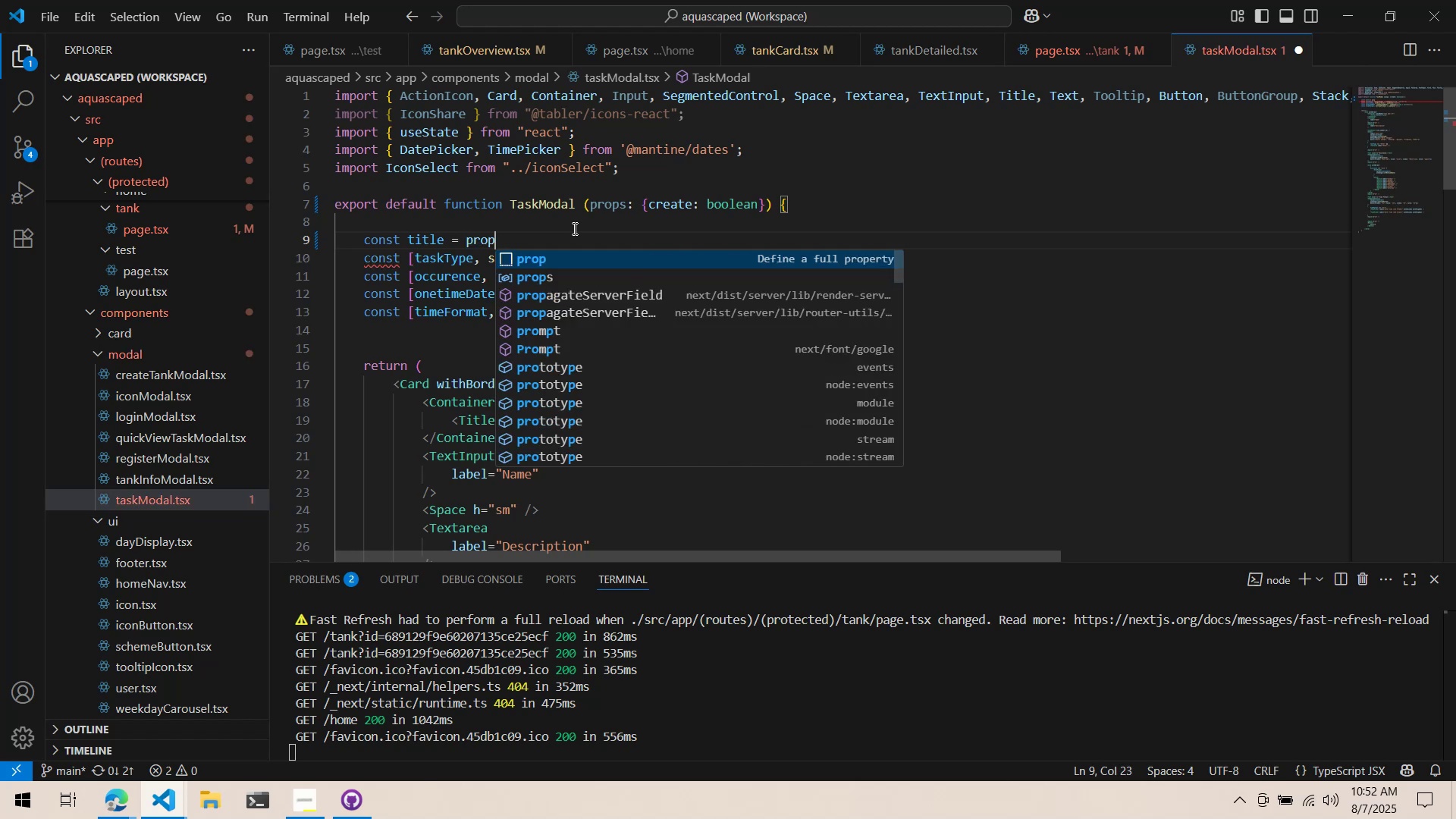 
key(Control+ControlLeft)
 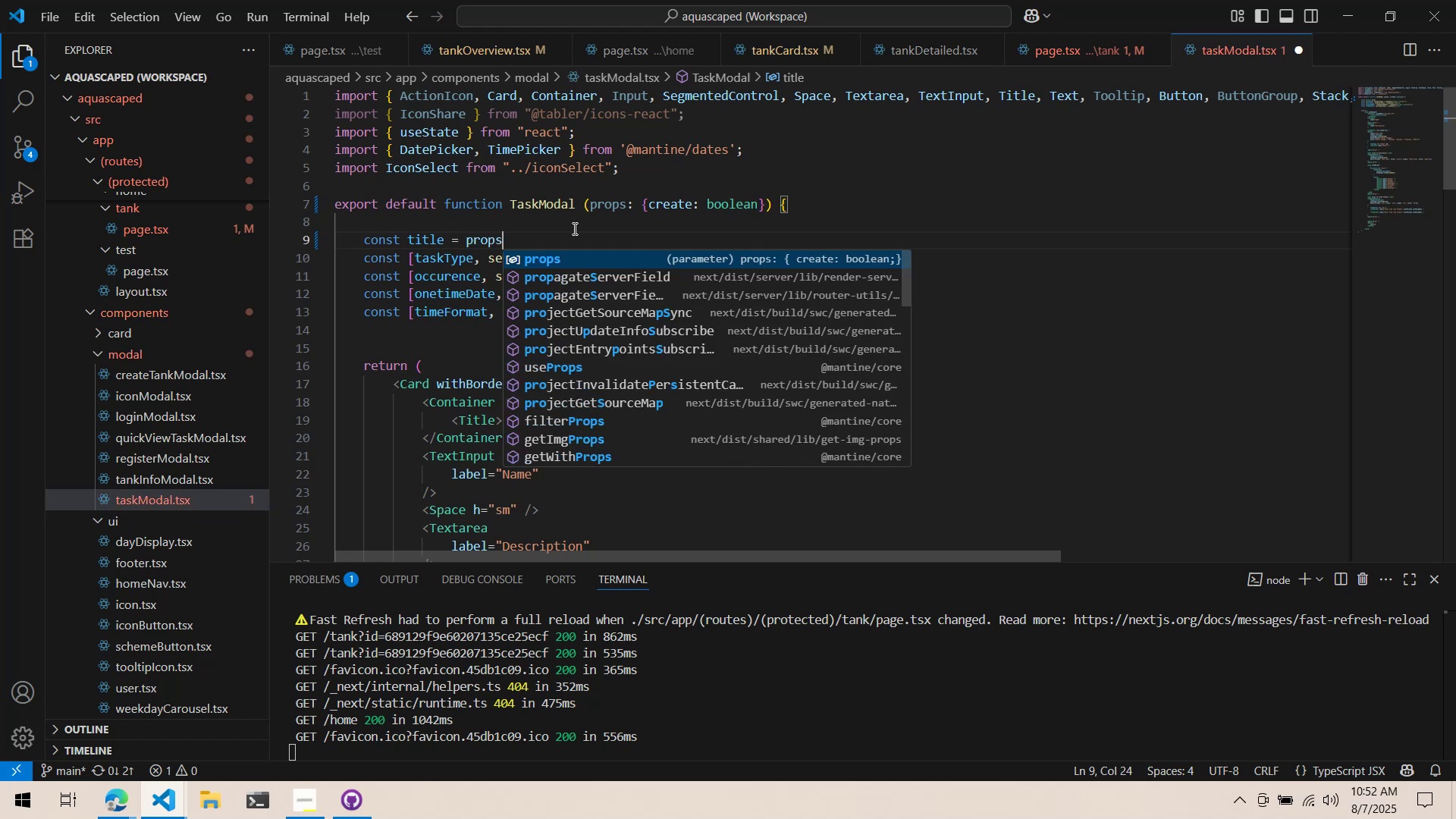 
key(Control+Backspace)
 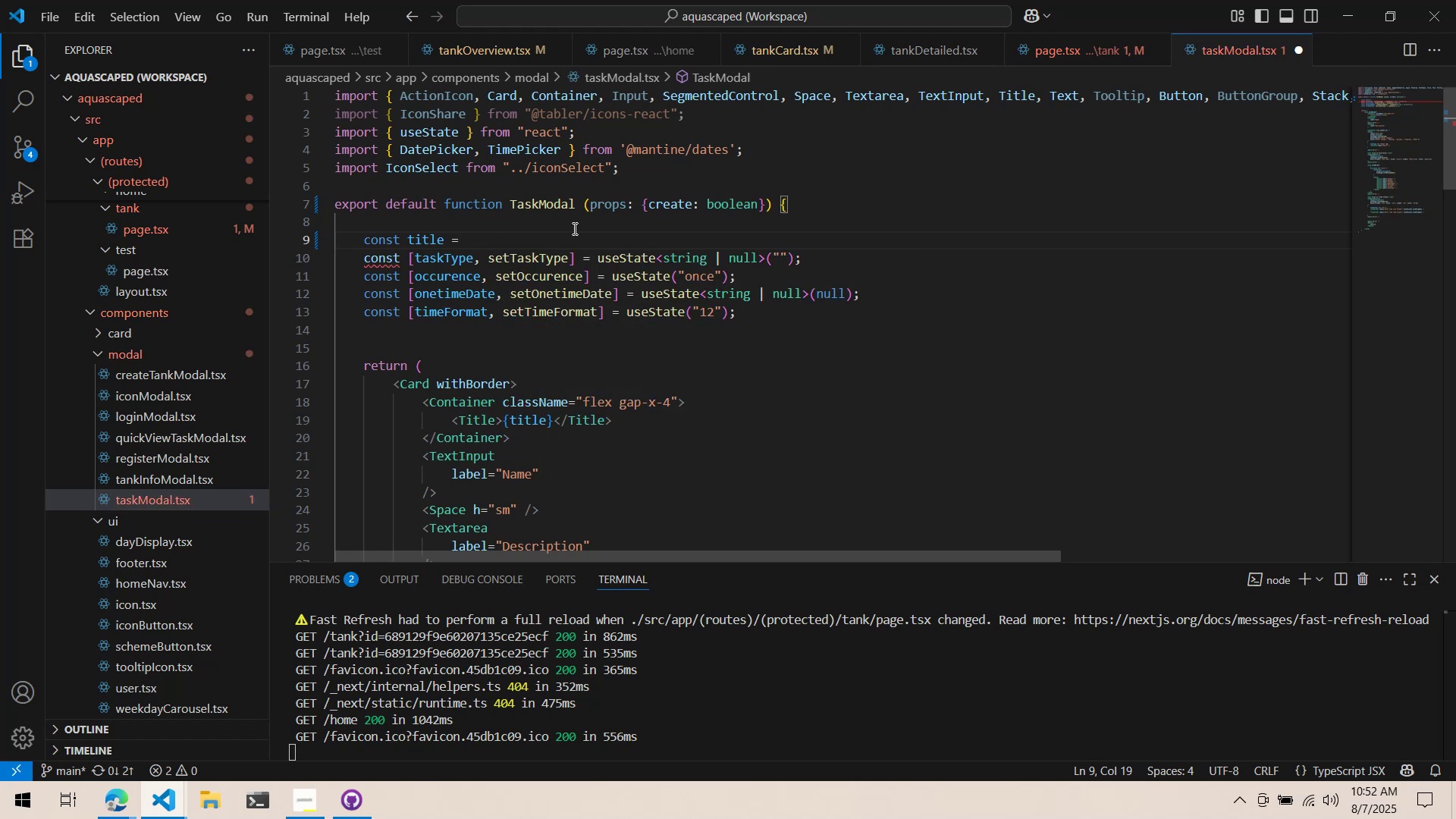 
type((pro)
 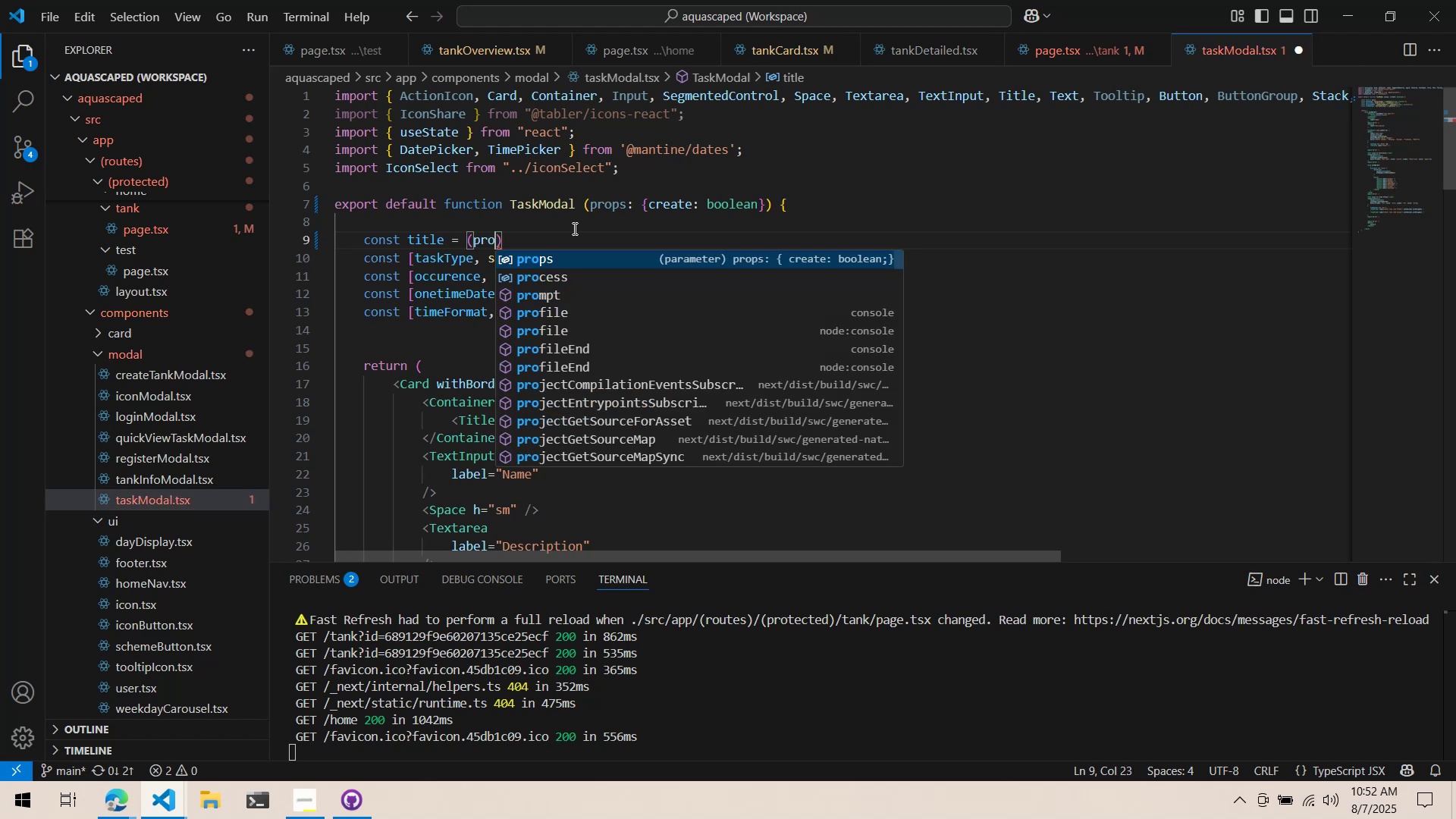 
key(Control+Backspace)
 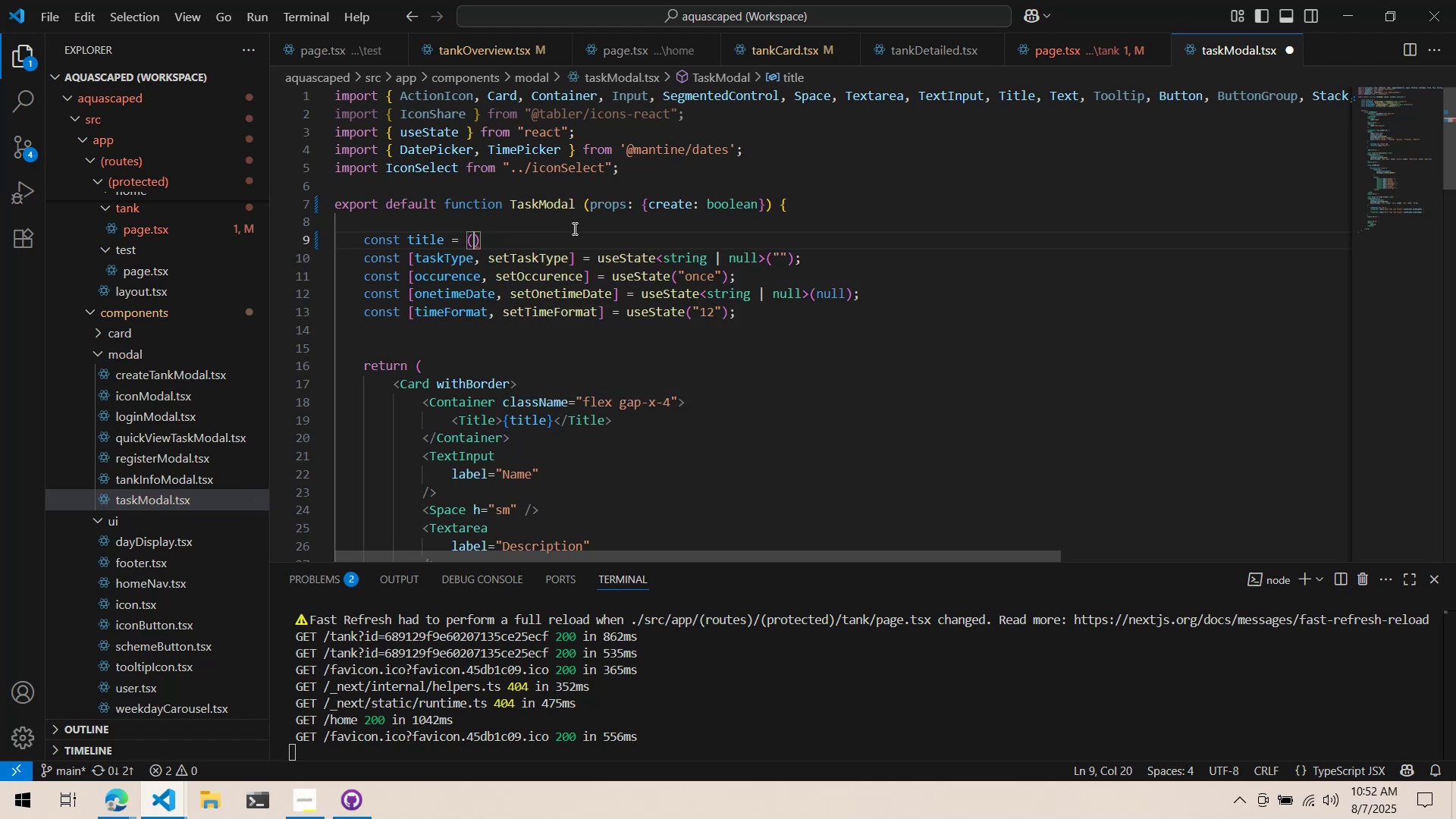 
key(Control+Backspace)
 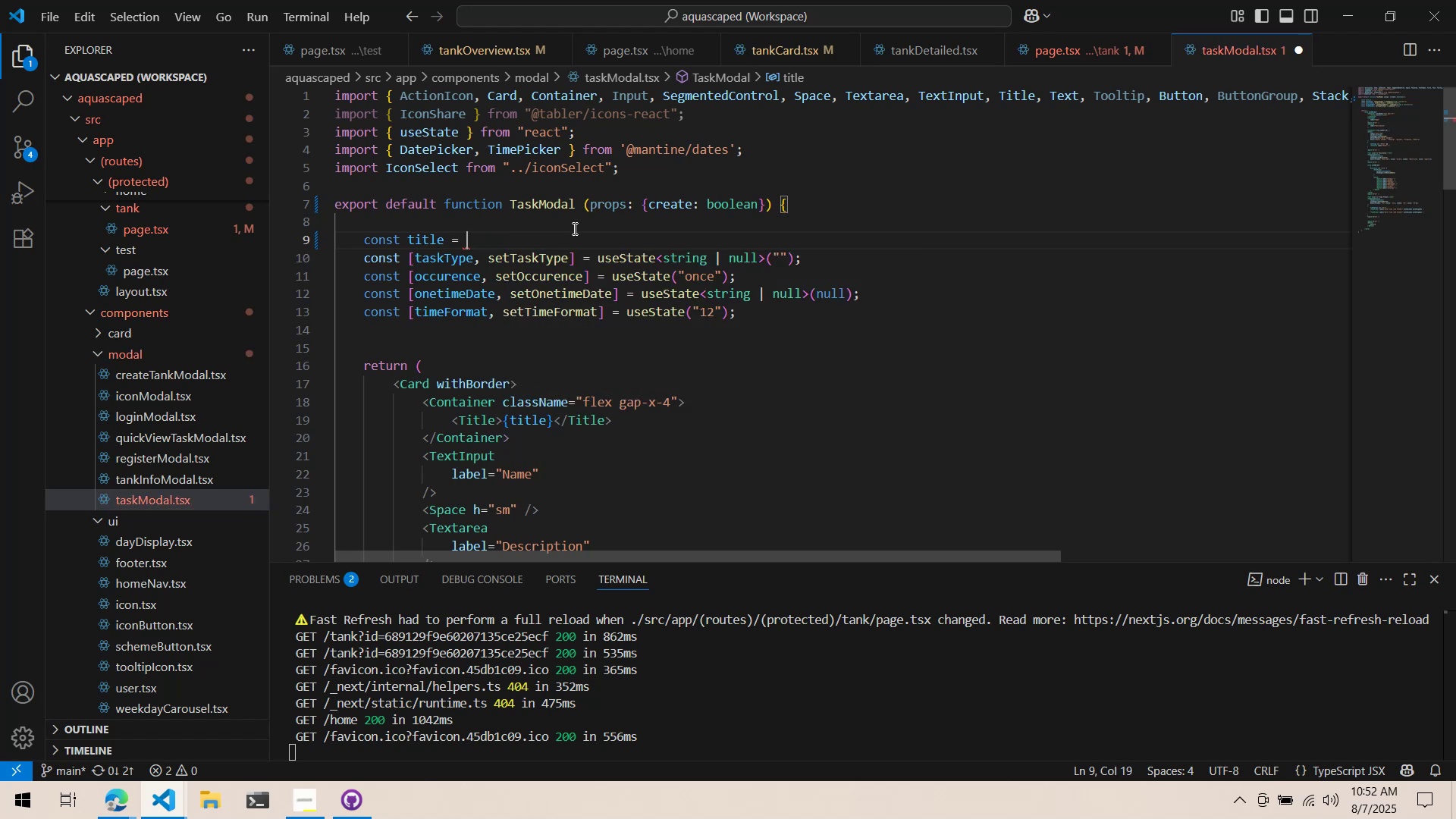 
type({p)
key(Backspace)
key(Backspace)
type({props.create ?)
key(Backspace)
type(=== true> )
key(Backspace)
key(Backspace)
type(? "Create Task )
key(Backspace)
 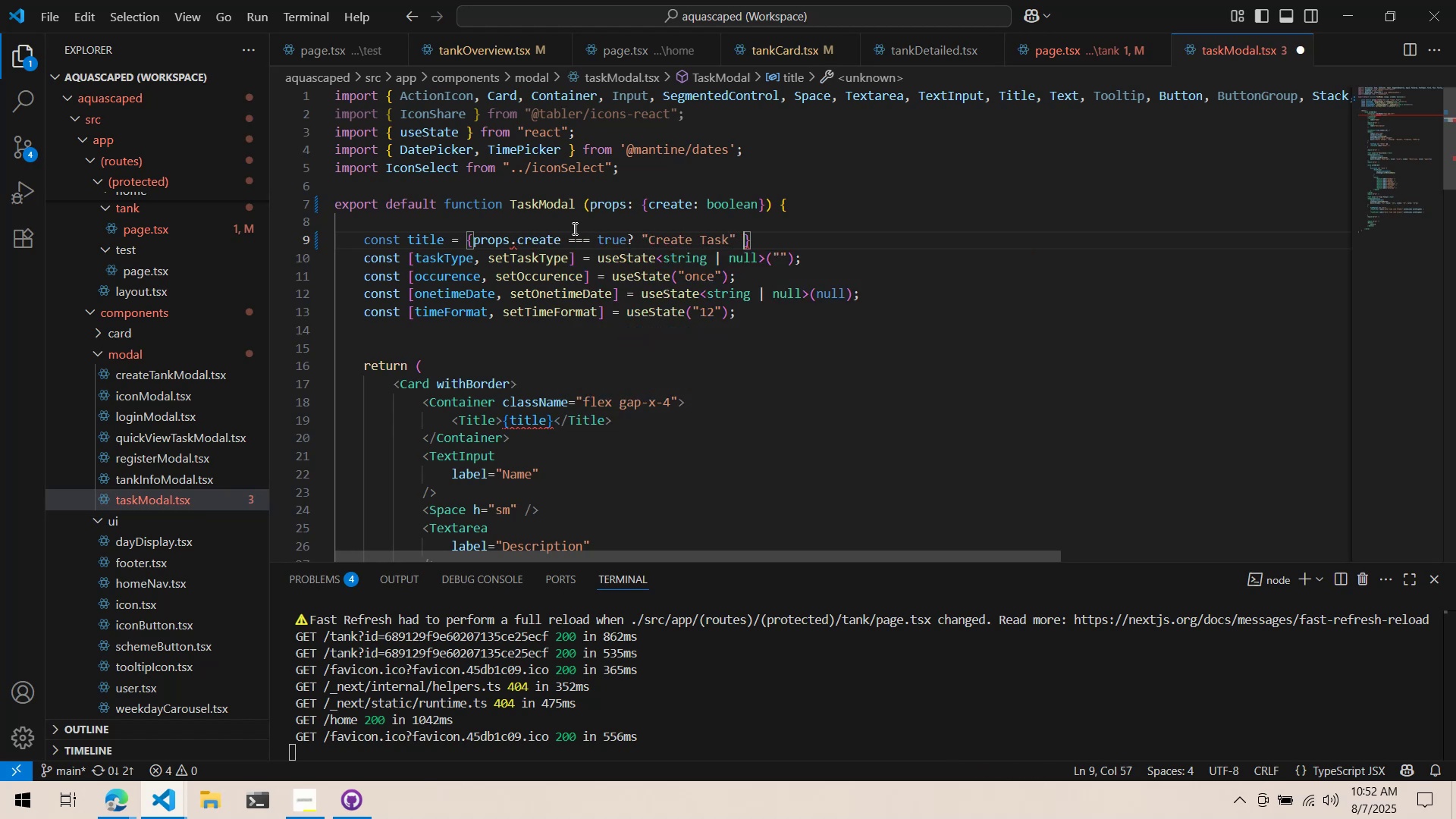 
 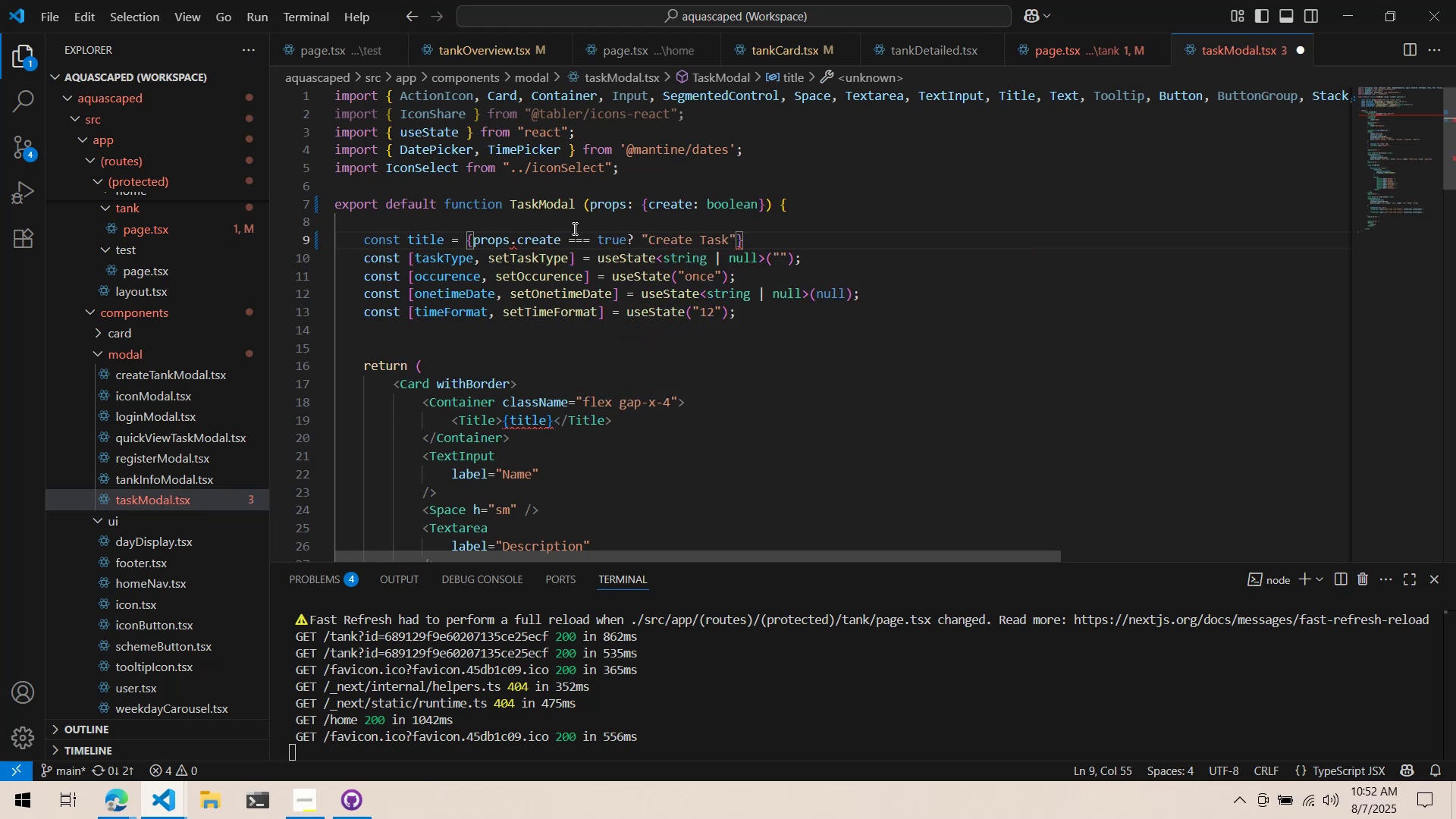 
key(ArrowRight)
 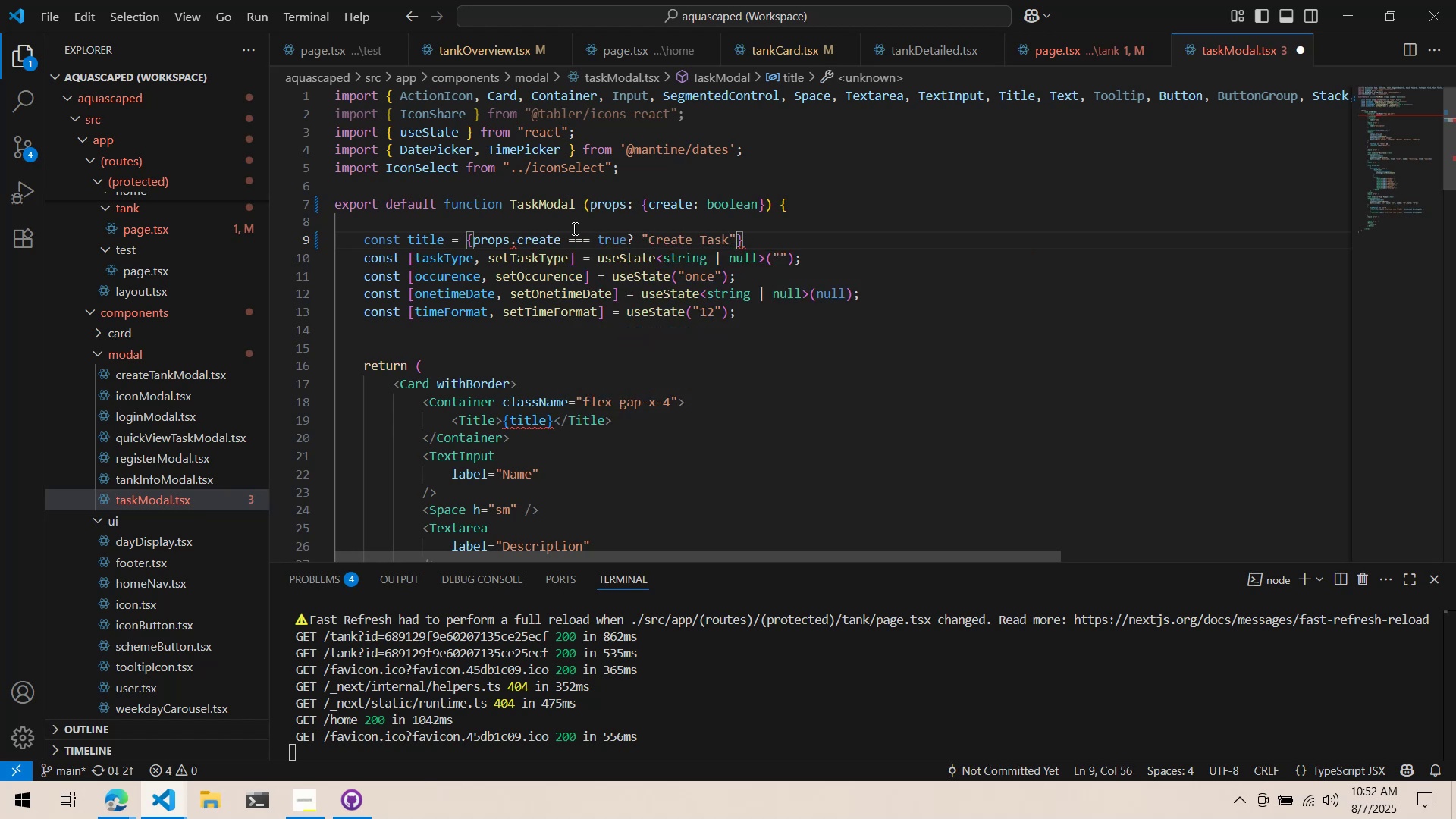 
type( : "Edit Task)
 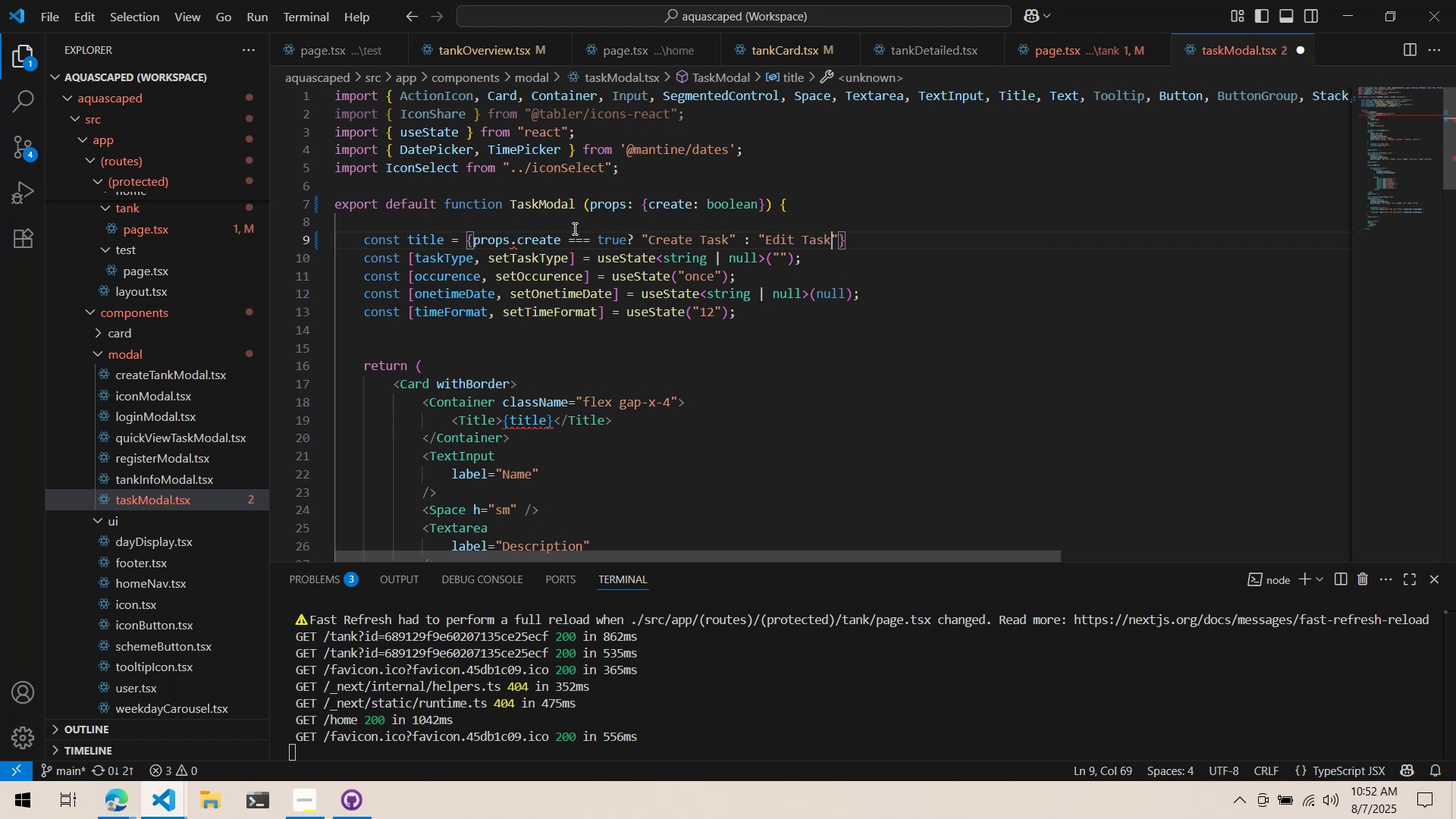 
left_click([573, 228])
 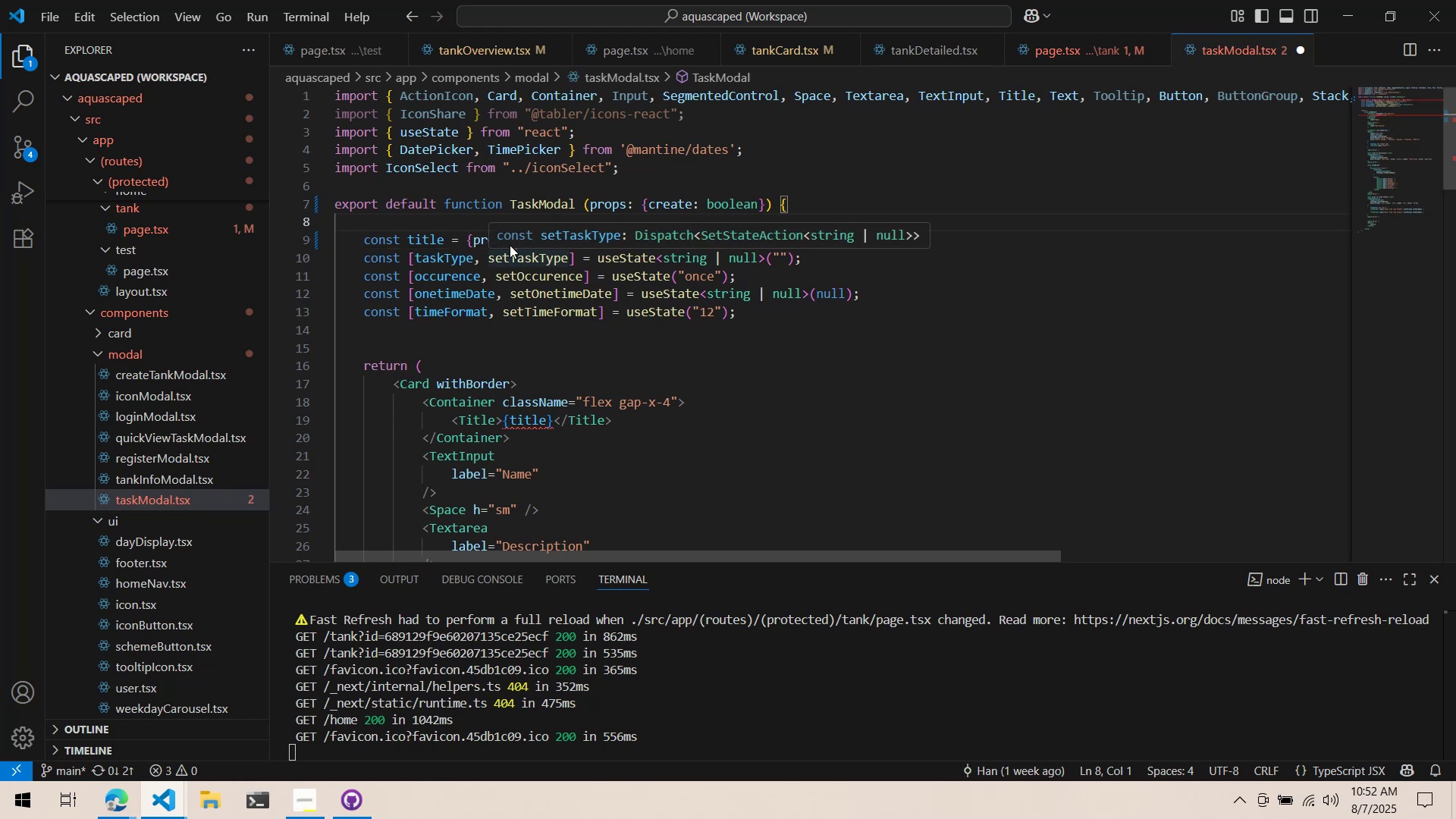 
left_click([477, 229])
 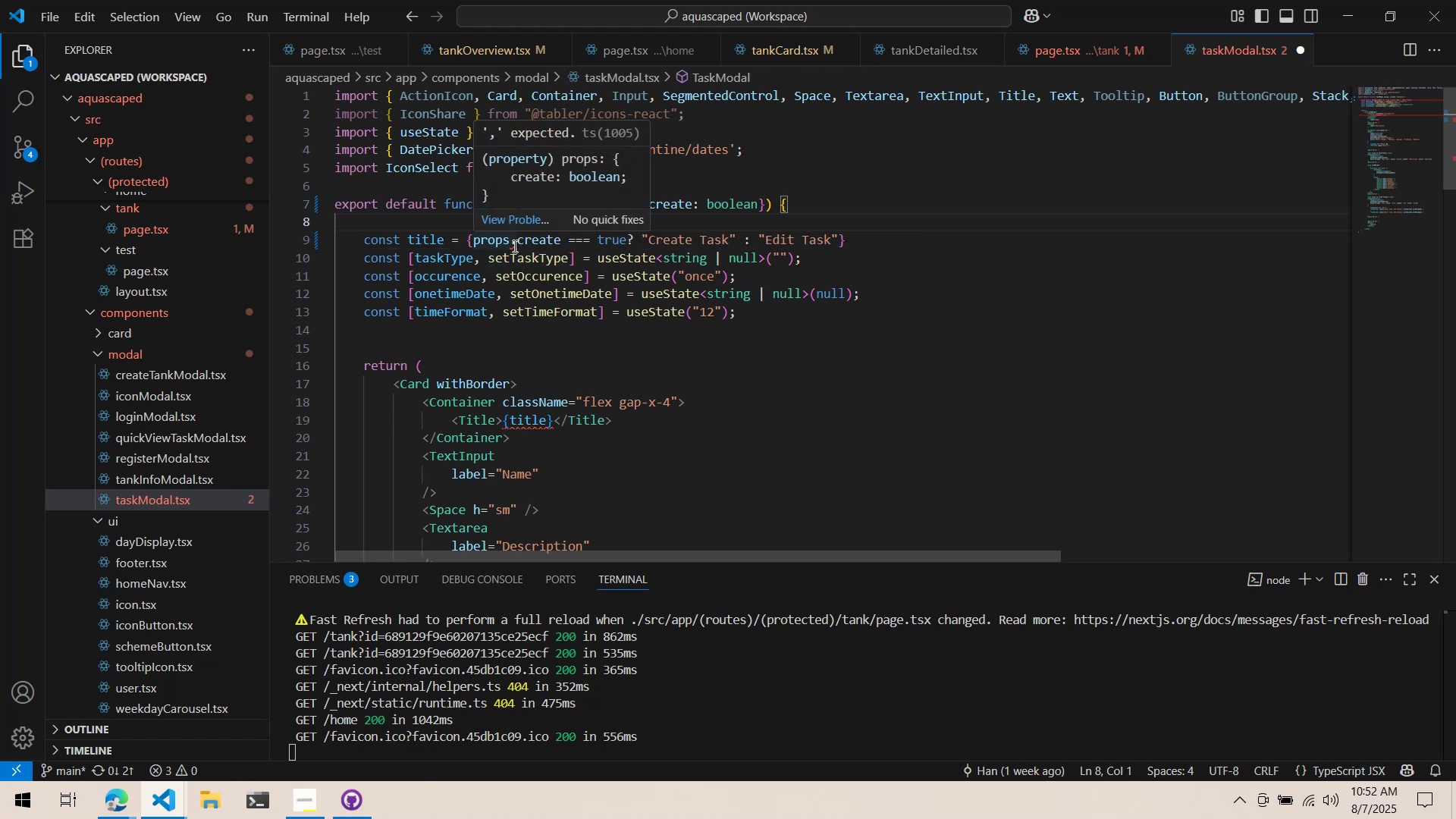 
left_click([513, 246])
 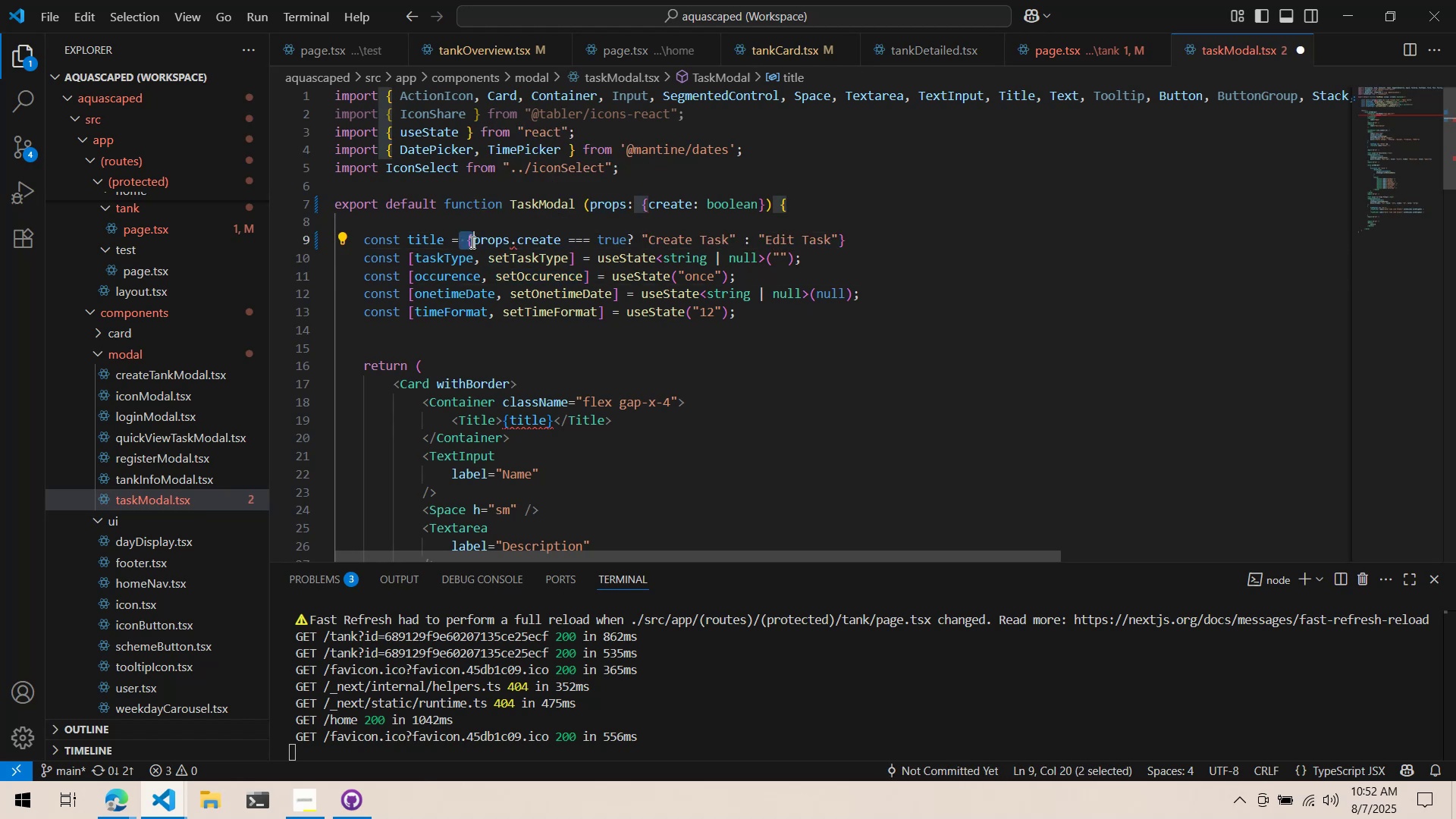 
key(Backspace)
 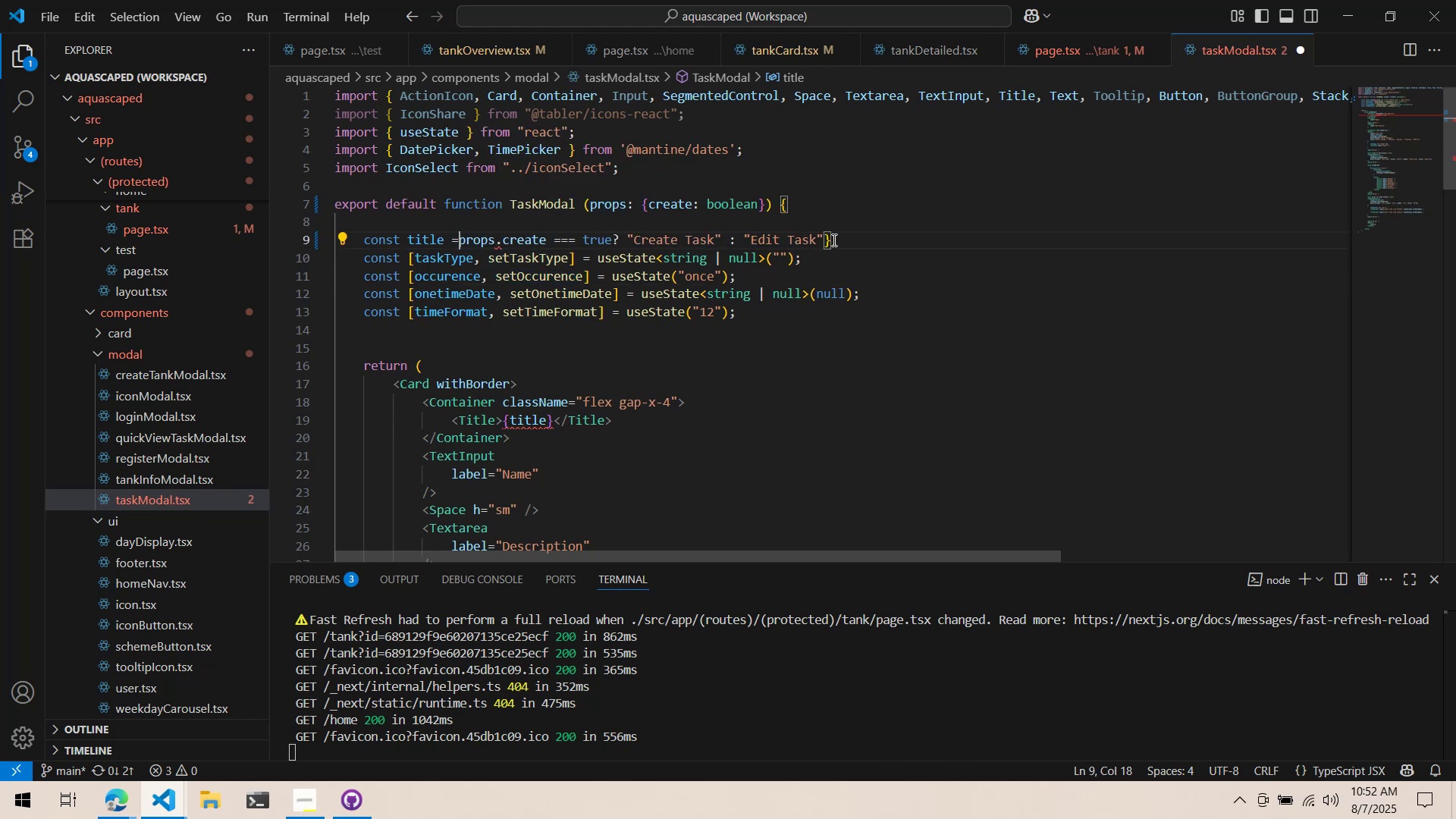 
left_click([833, 240])
 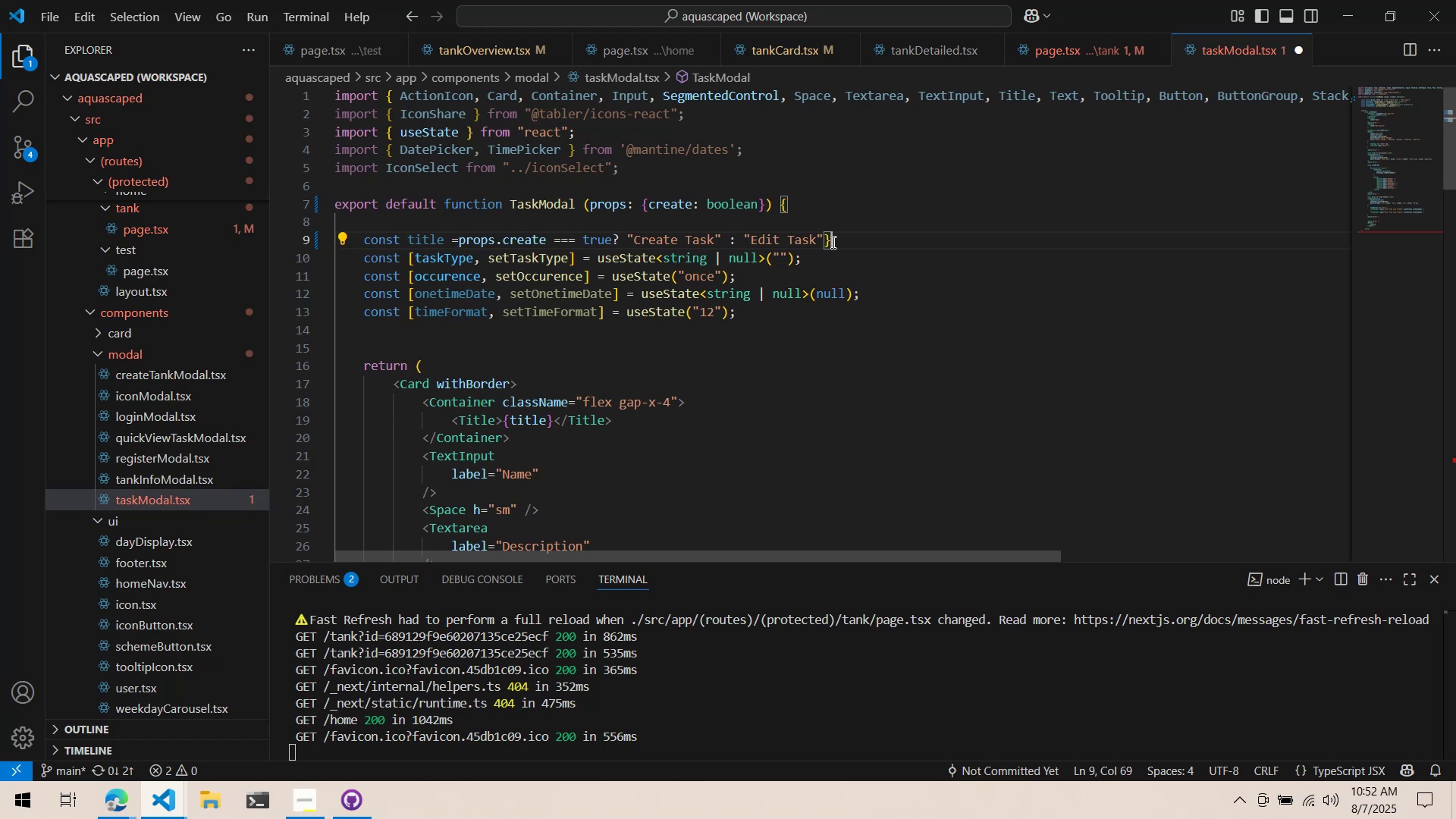 
key(Backspace)
 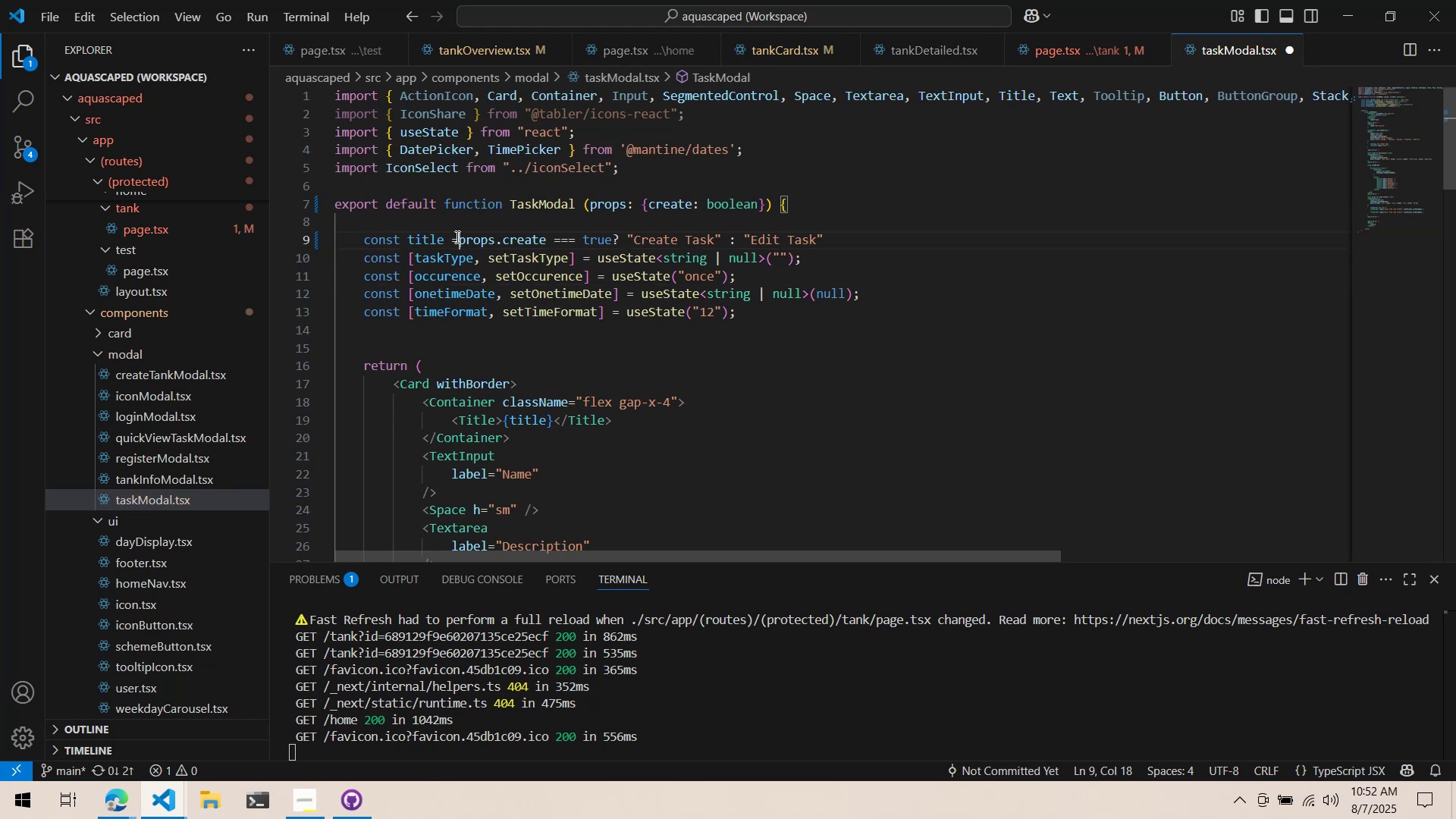 
key(Space)
 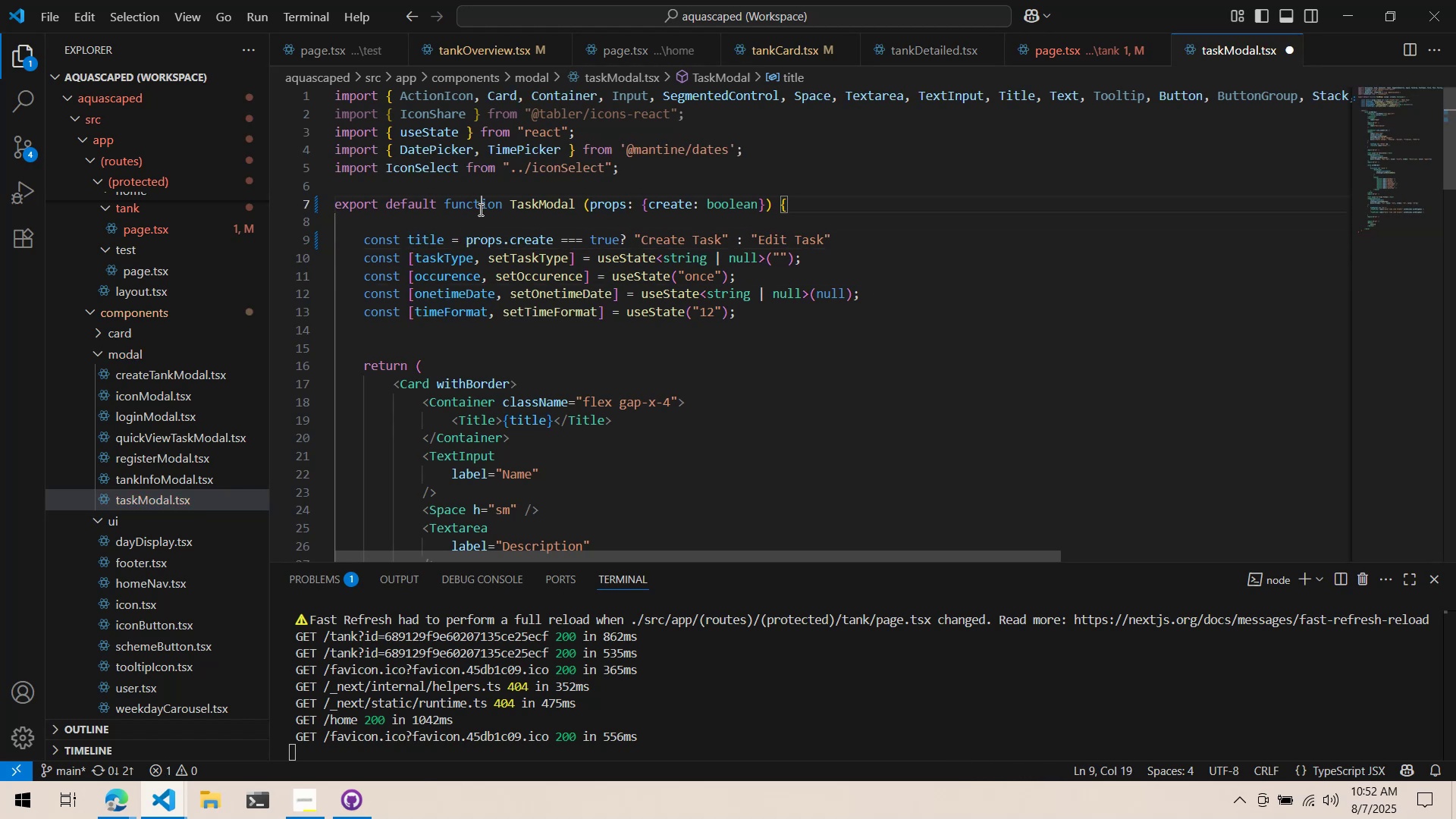 
left_click([479, 209])
 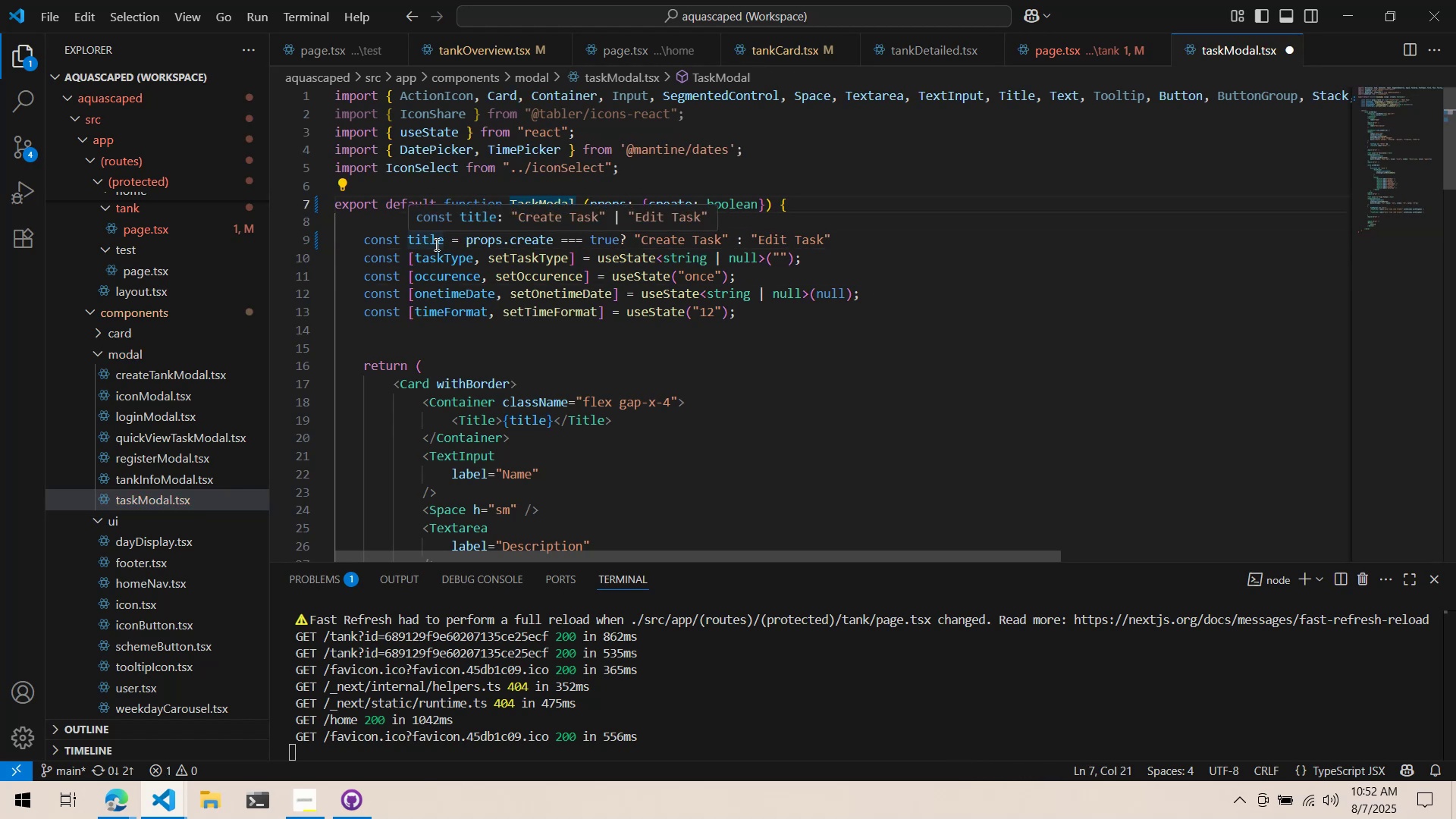 
double_click([441, 243])
 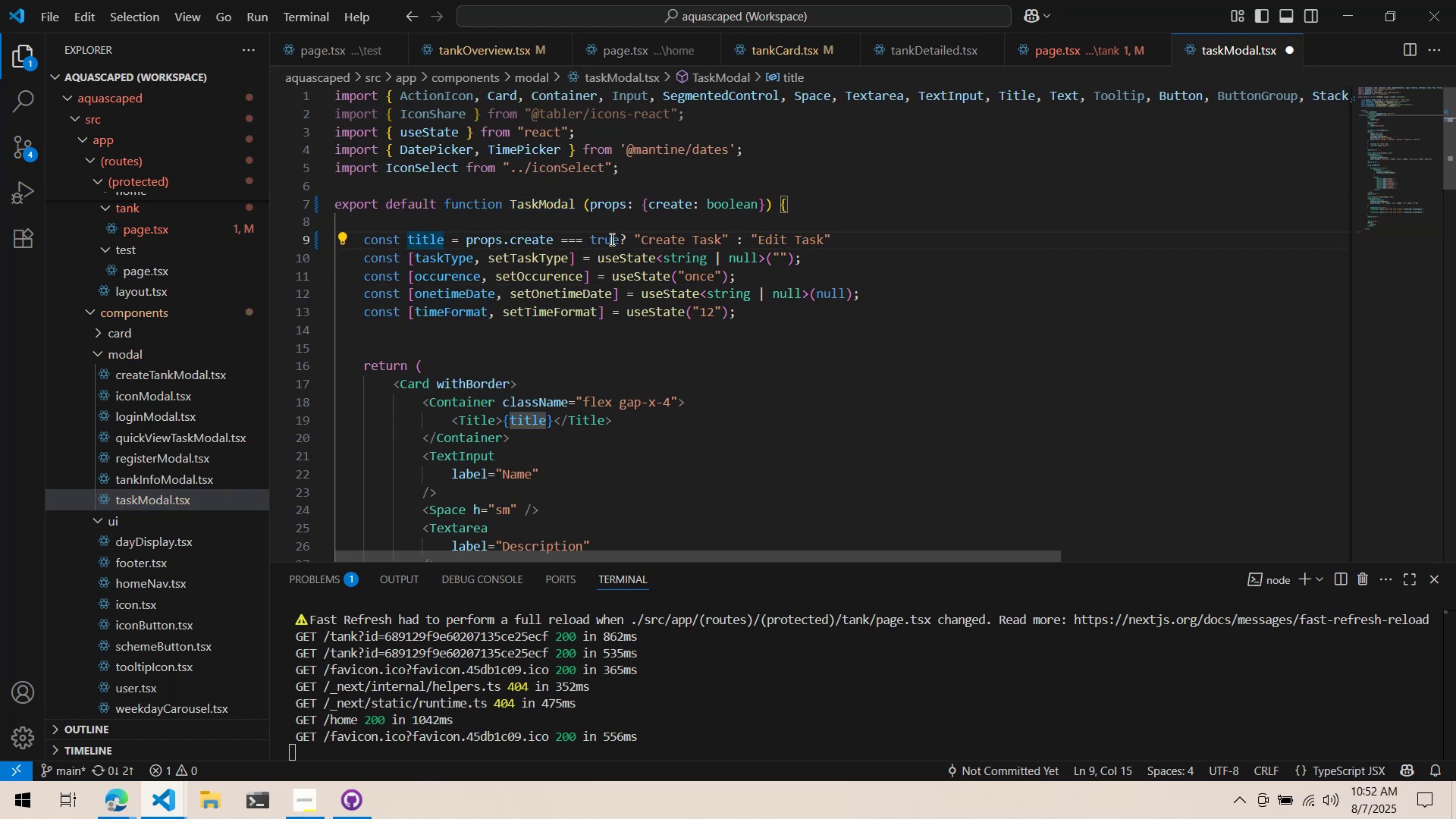 
left_click([622, 238])
 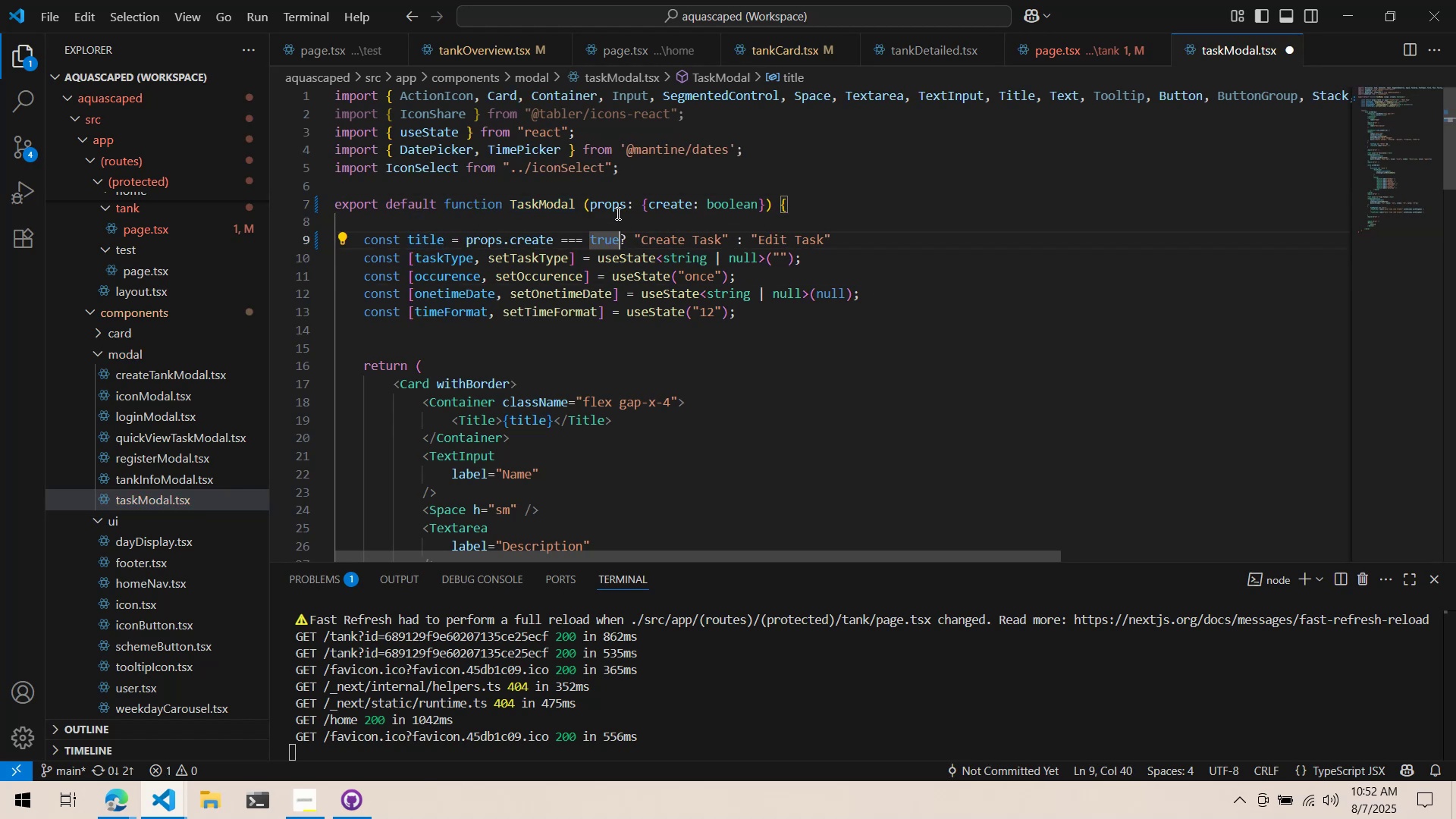 
key(Space)
 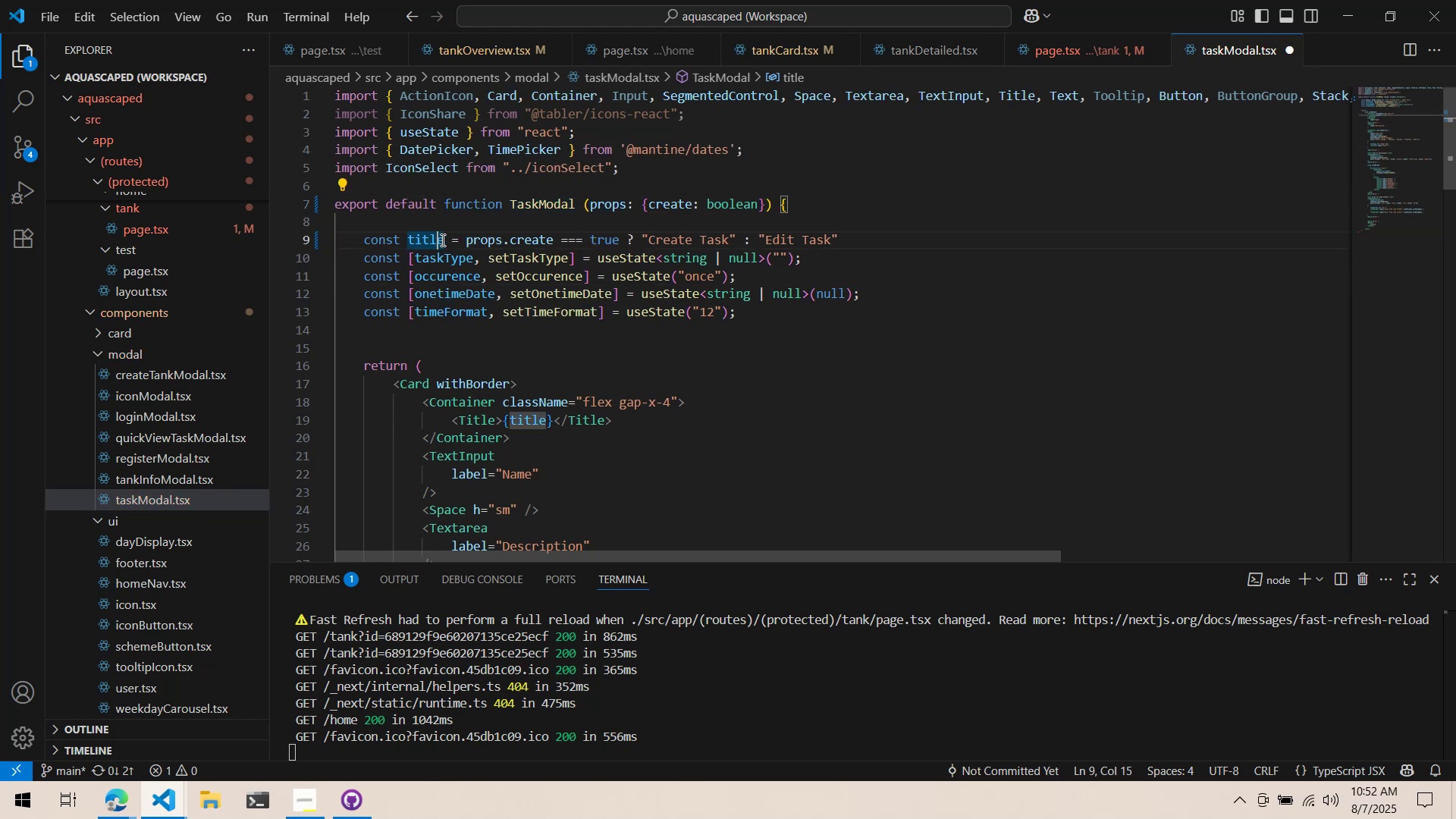 
double_click([447, 241])
 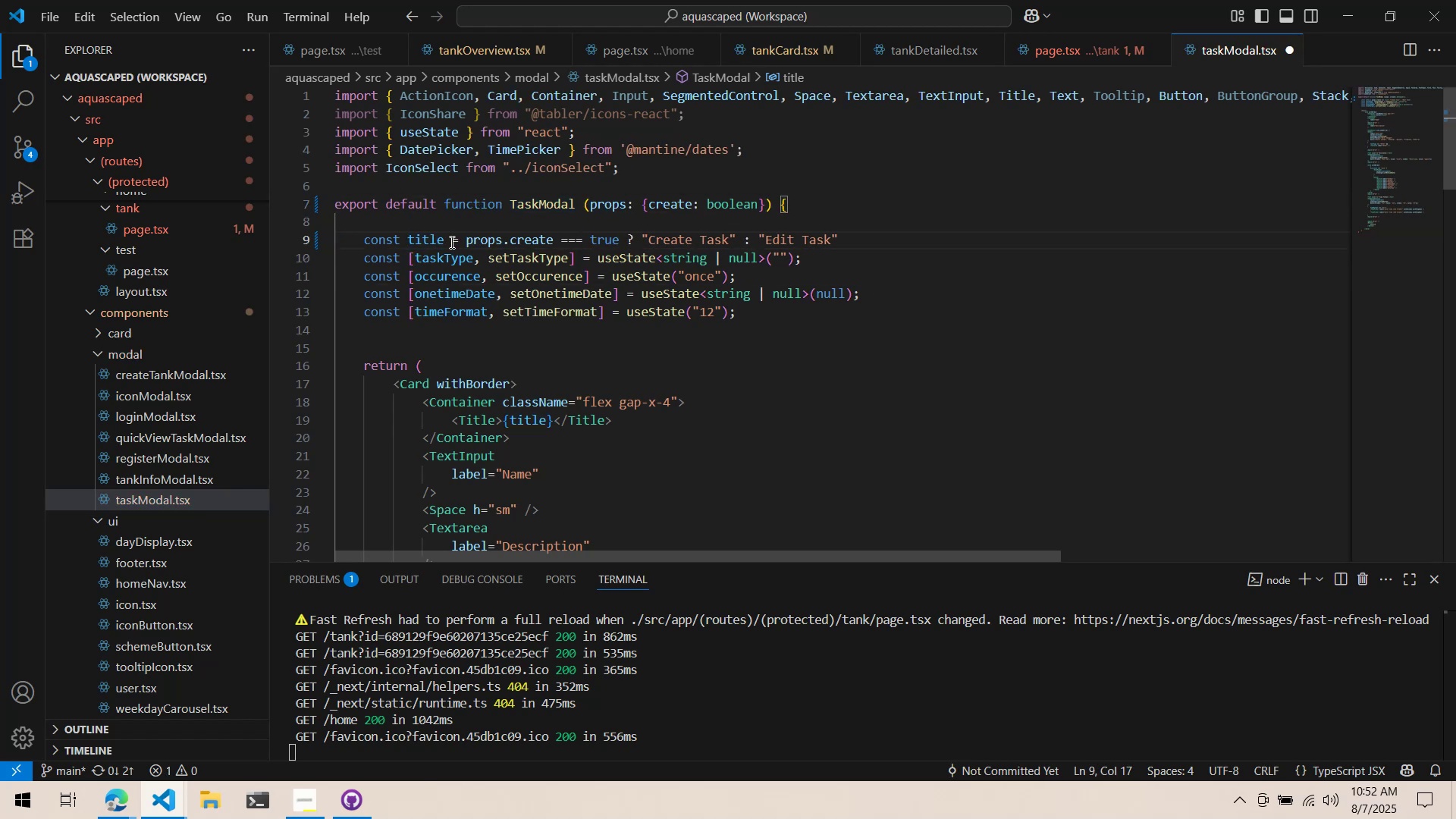 
key(ArrowLeft)
 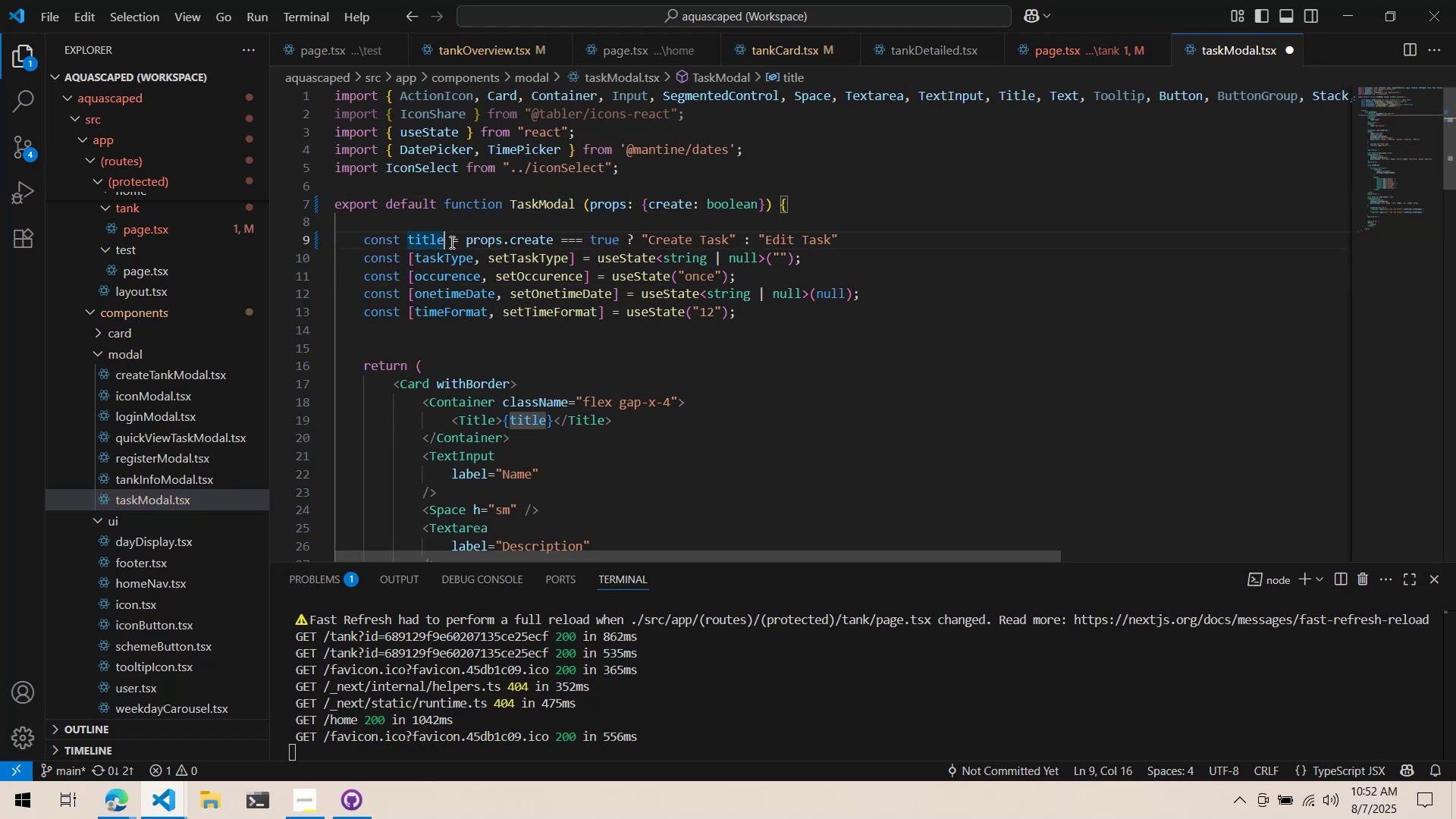 
type(: string)
 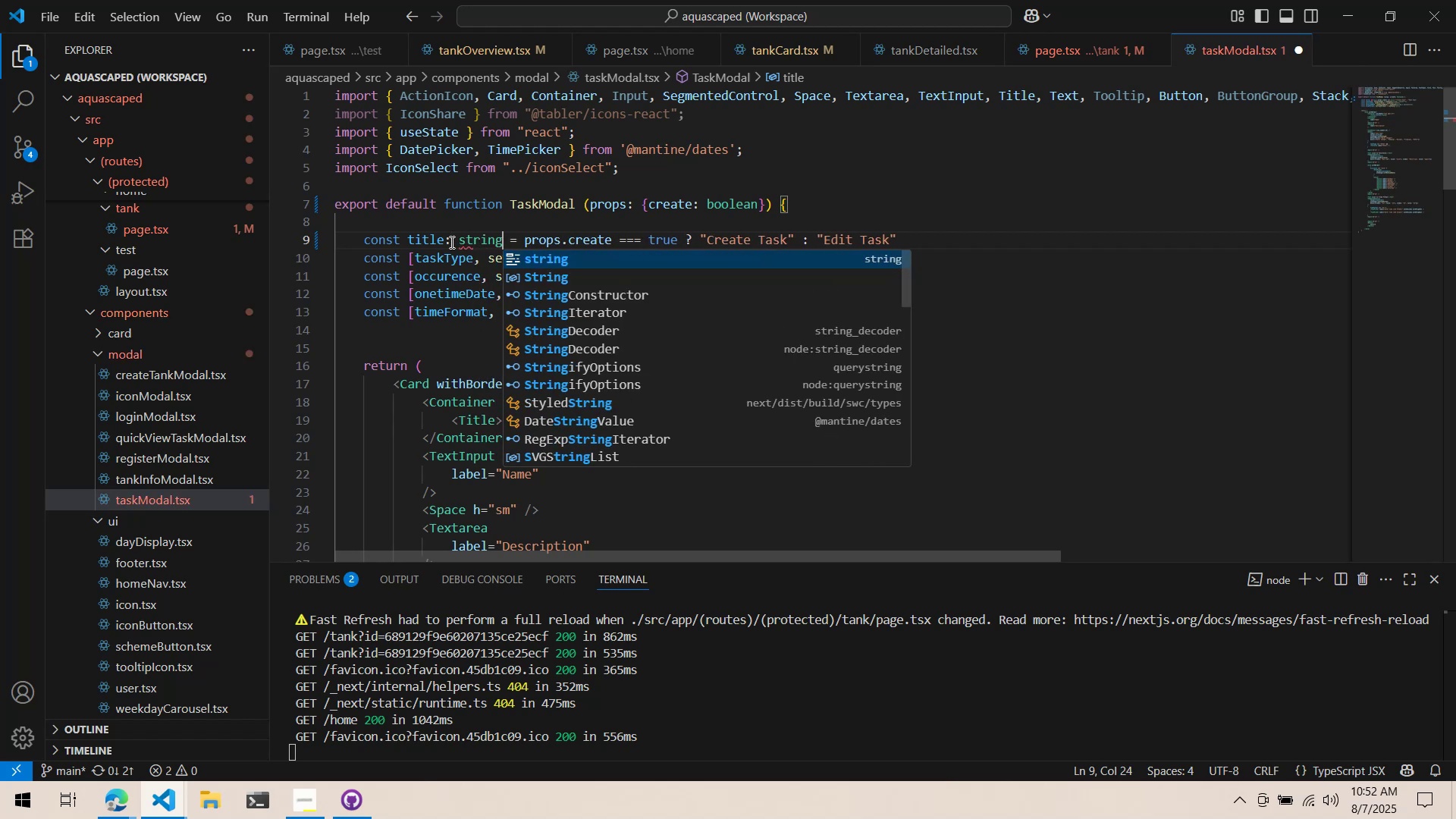 
key(Control+ControlLeft)
 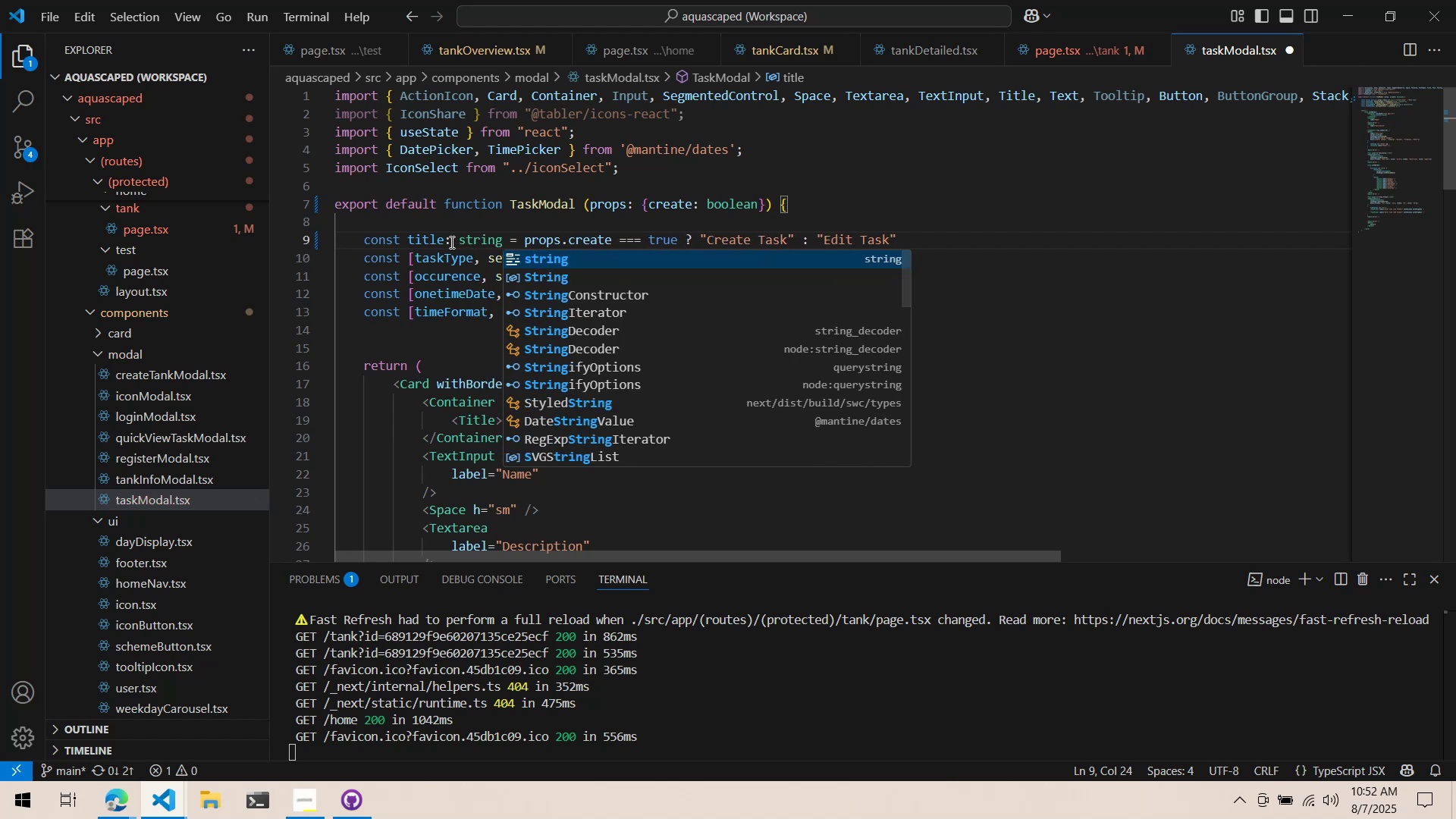 
key(Control+S)
 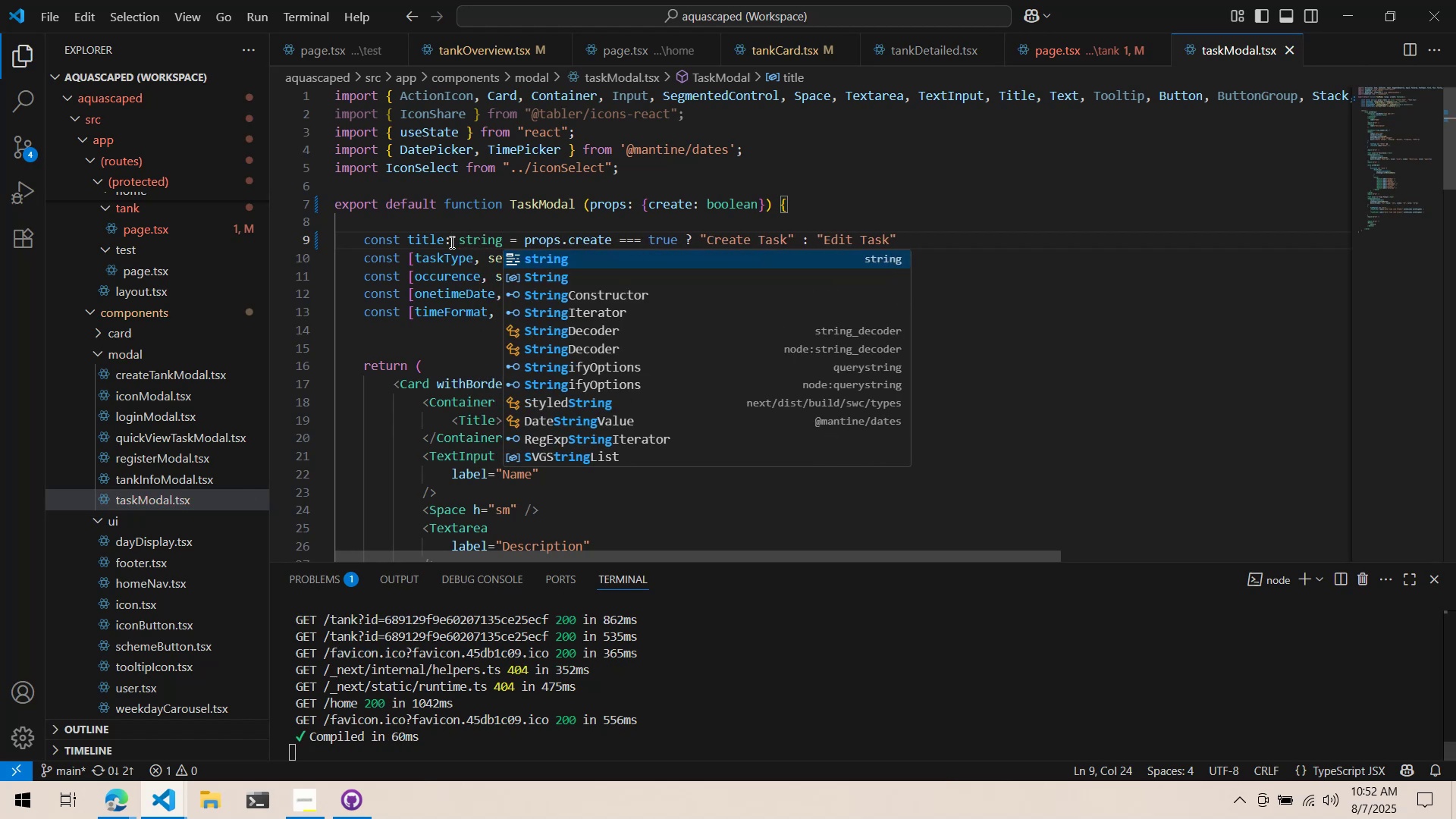 
left_click([450, 242])
 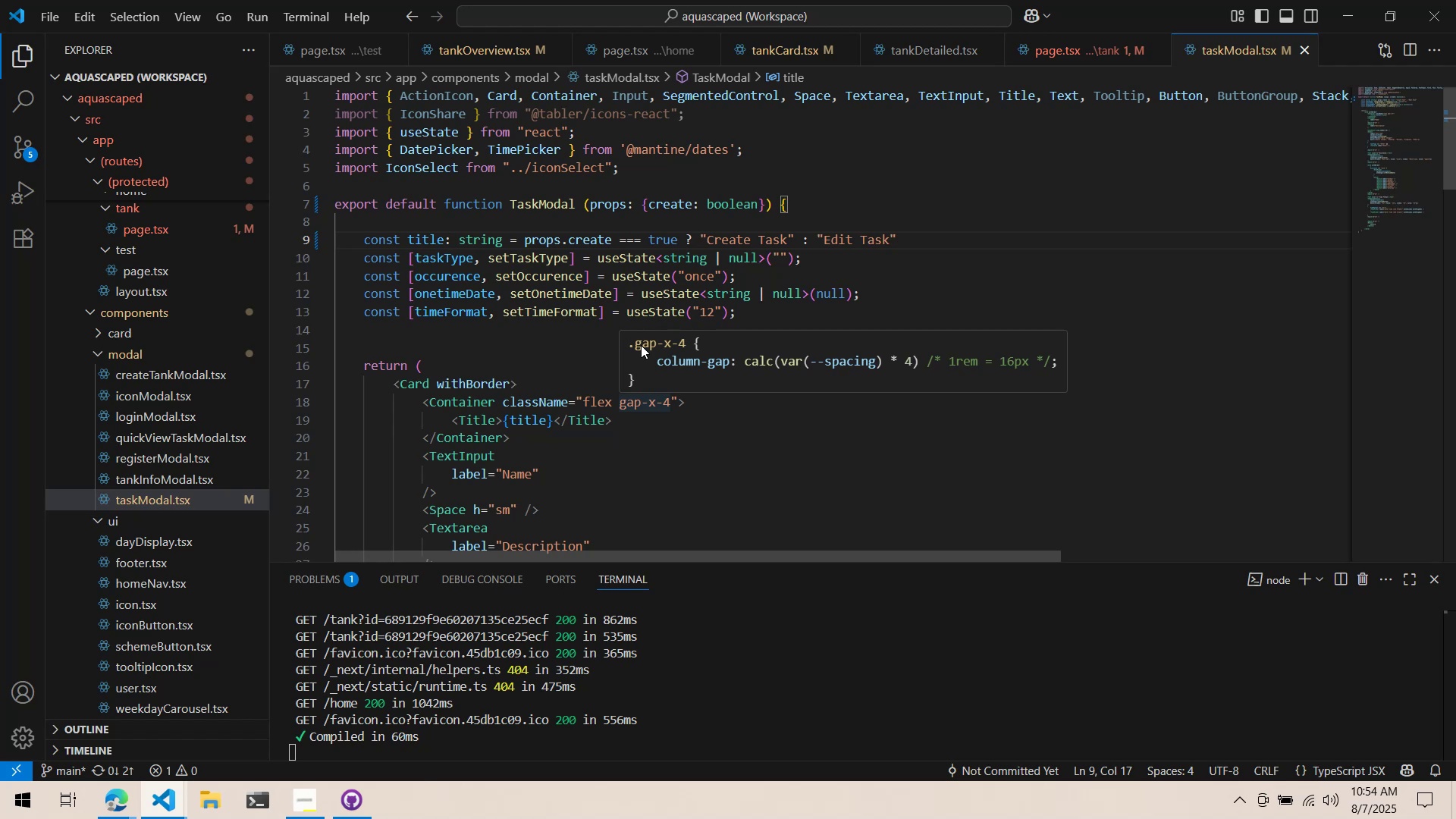 
wait(94.76)
 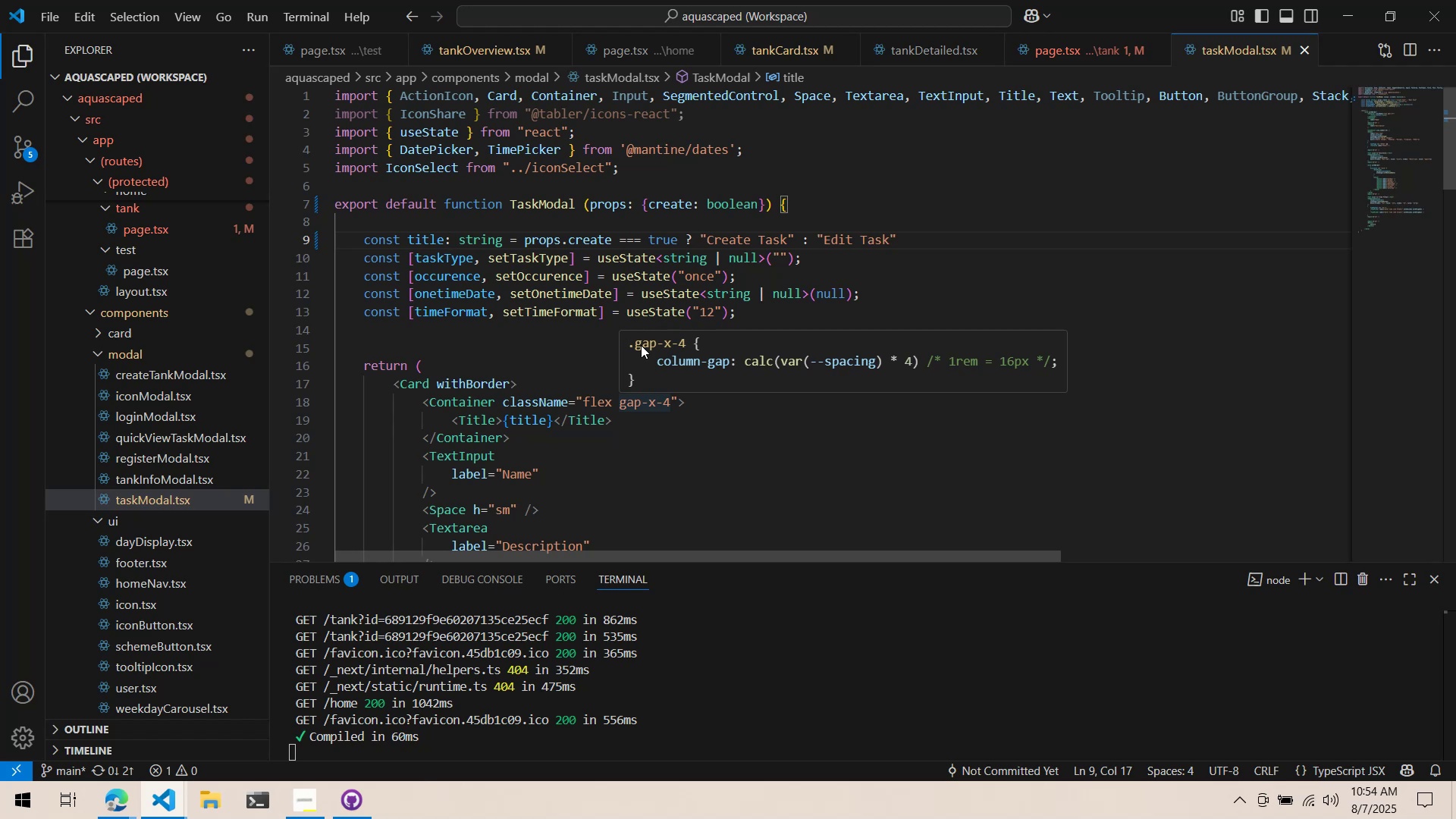 
right_click([146, 356])
 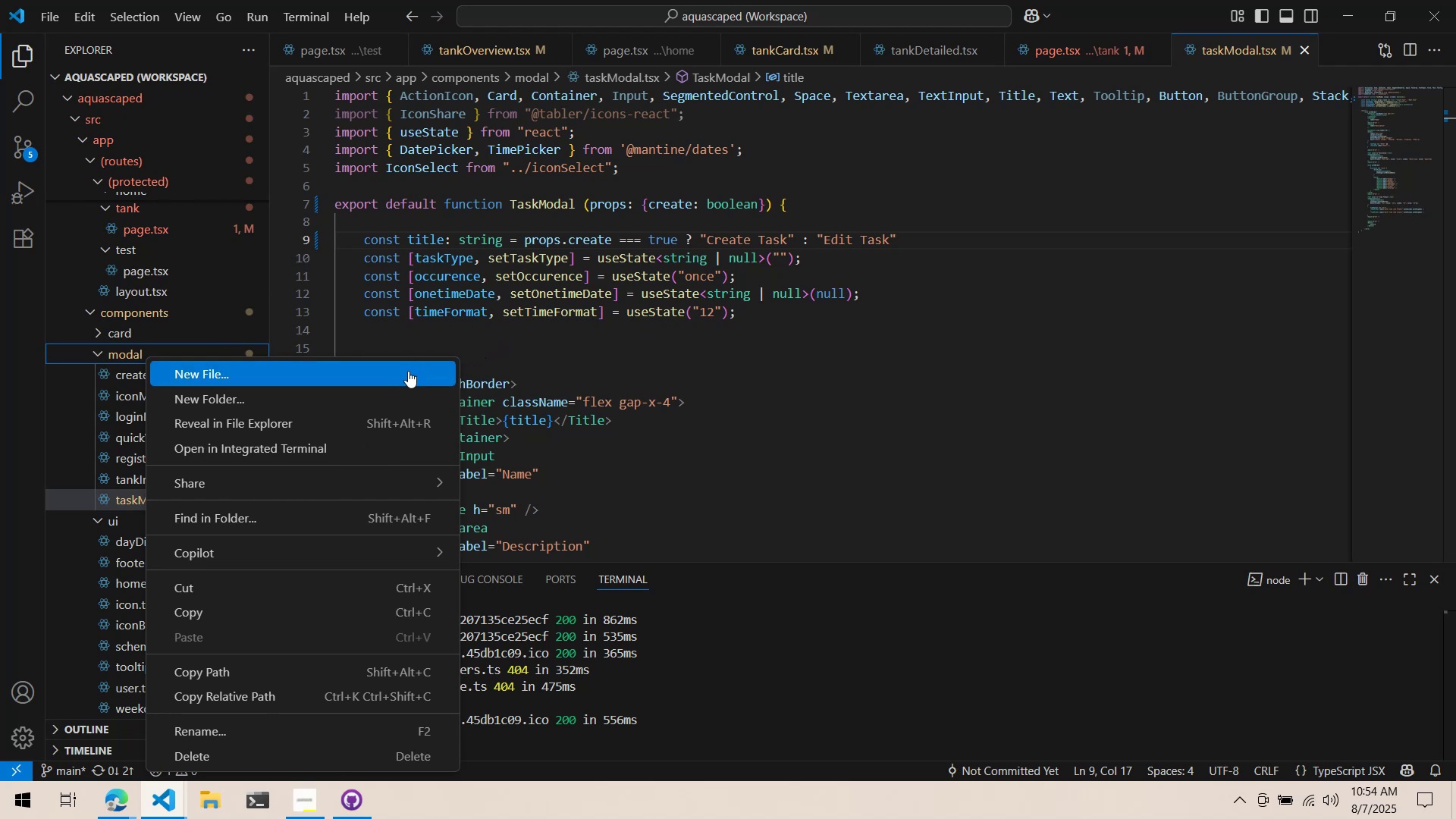 
wait(7.34)
 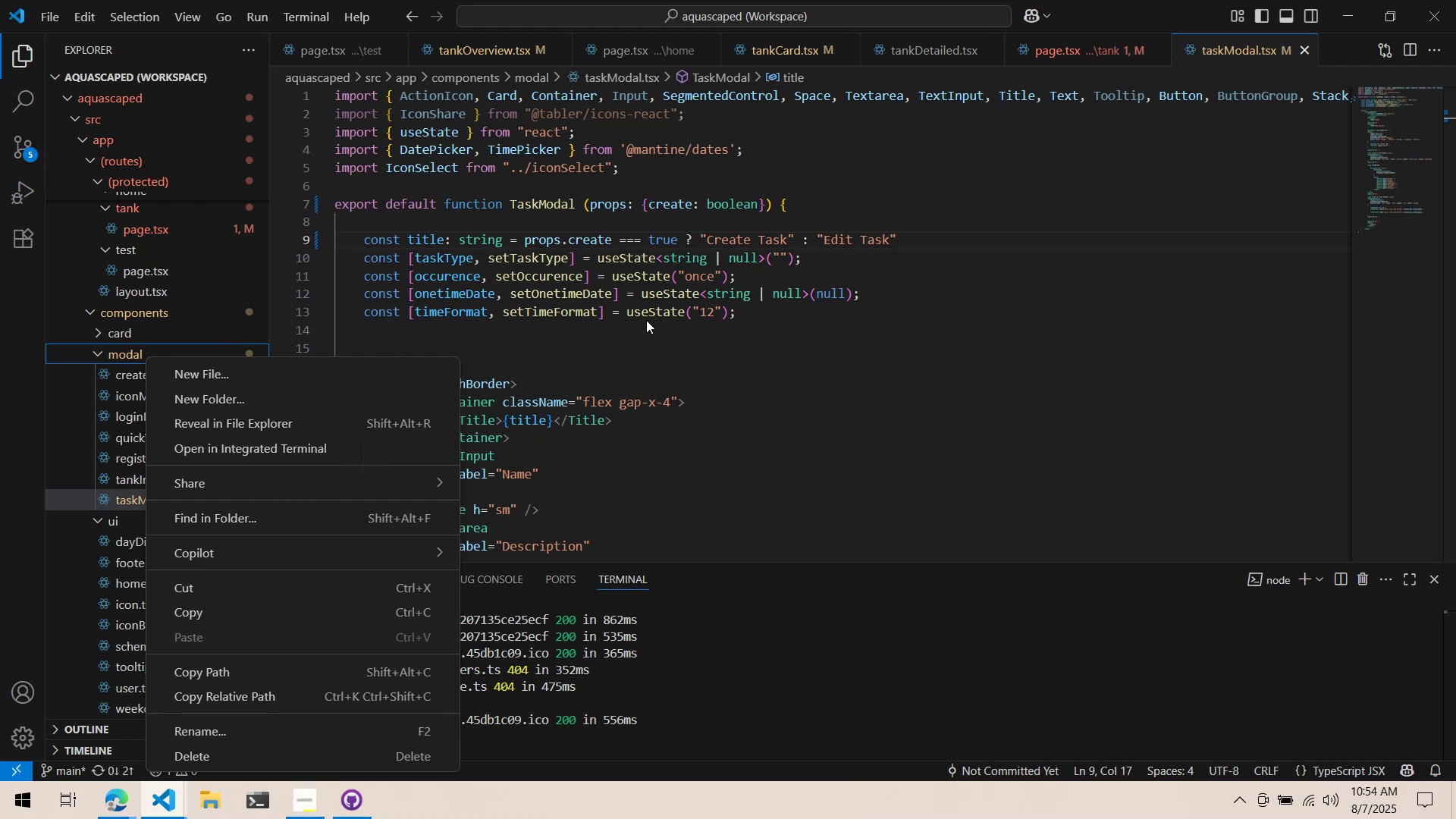 
left_click([391, 371])
 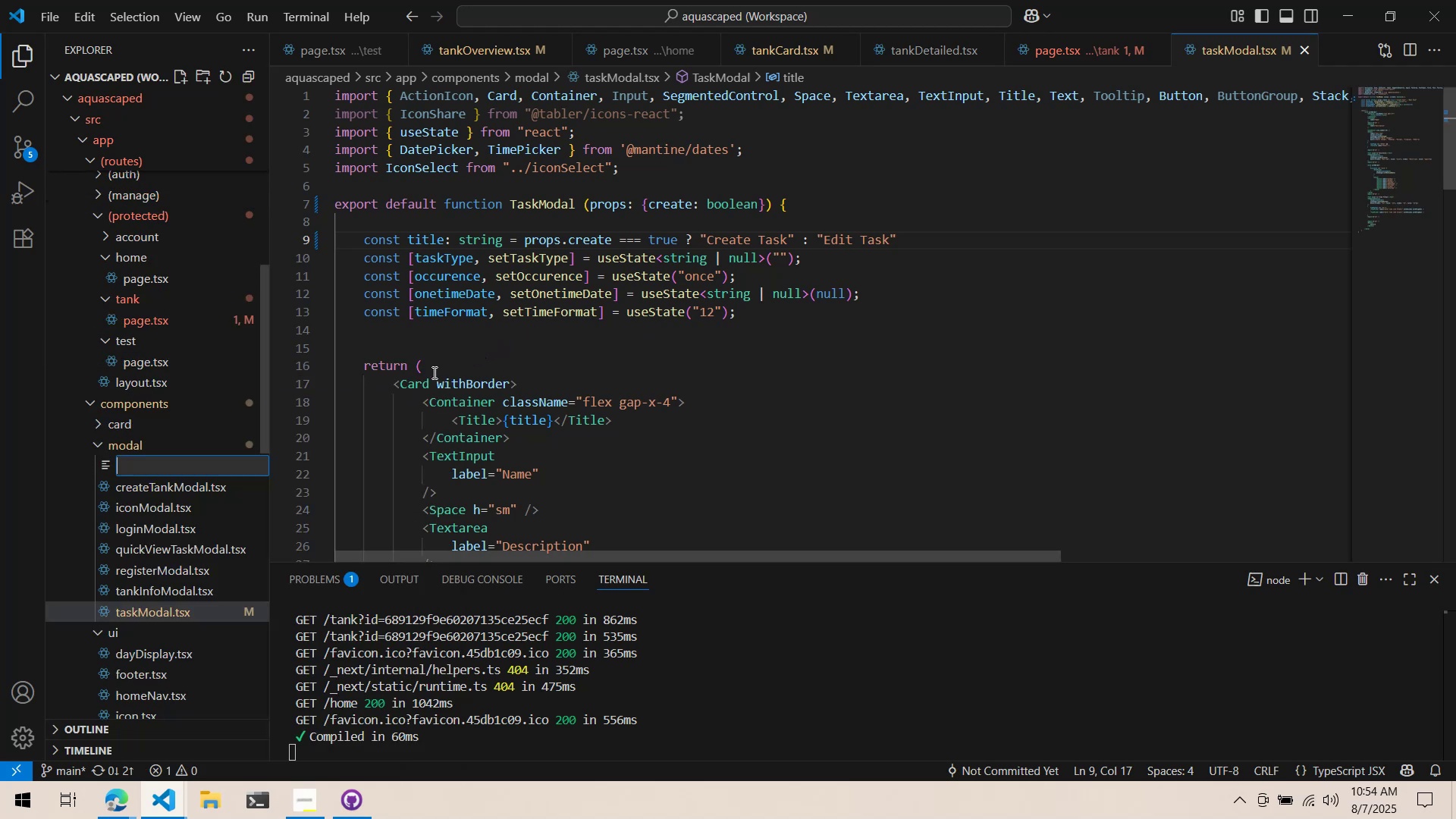 
type(createTaskModal.tsx)
 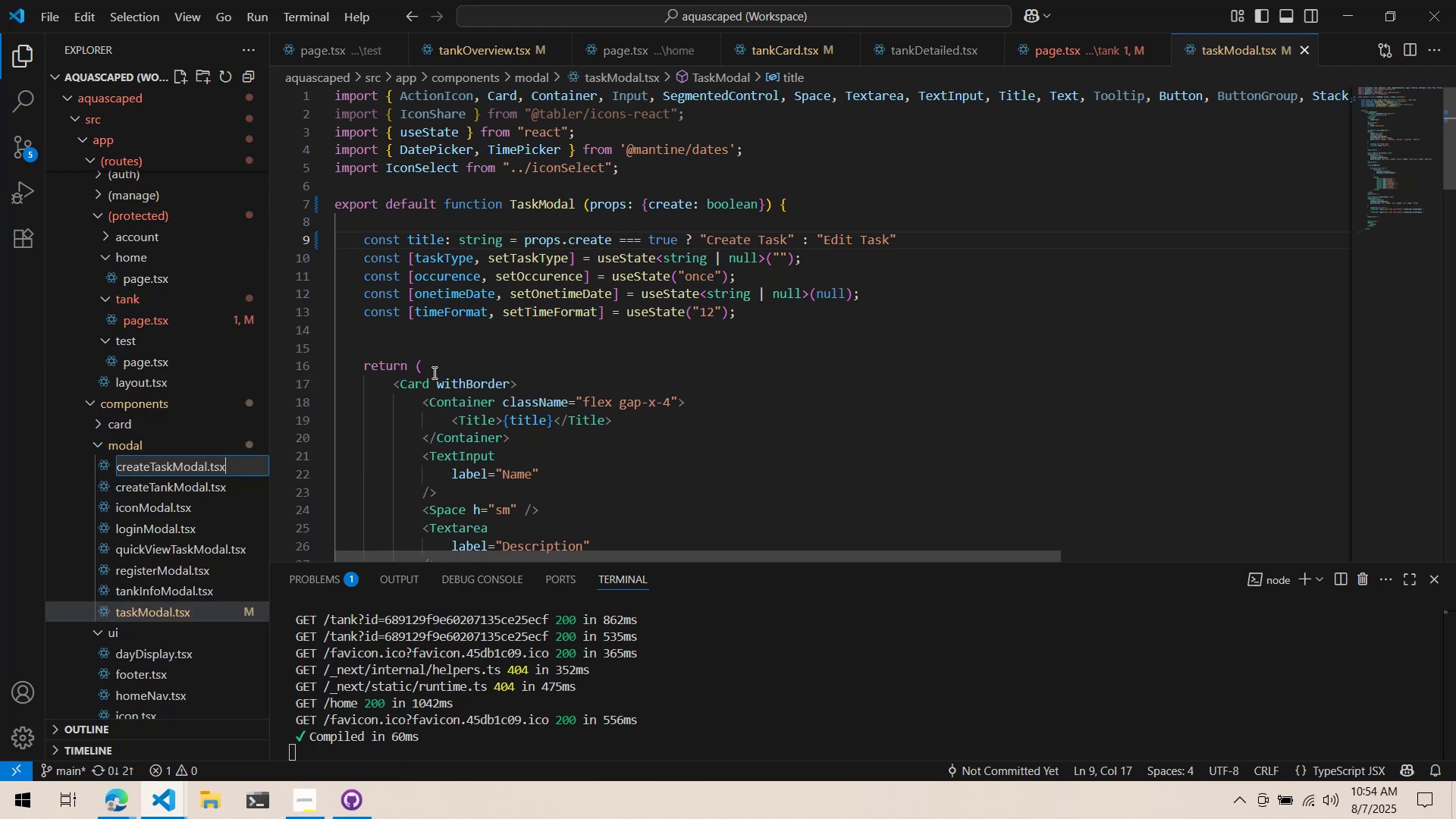 
key(Enter)
 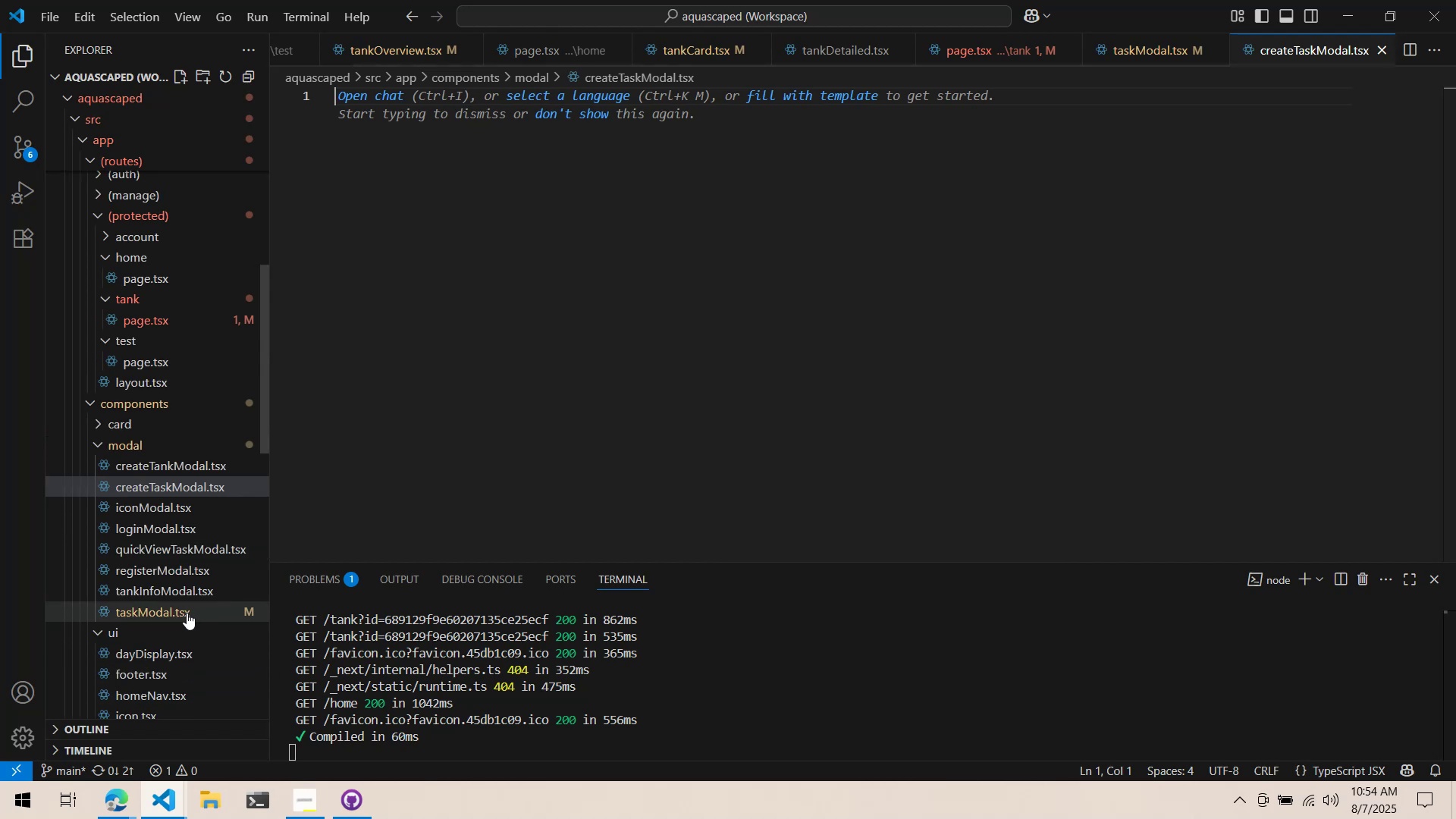 
double_click([649, 463])
 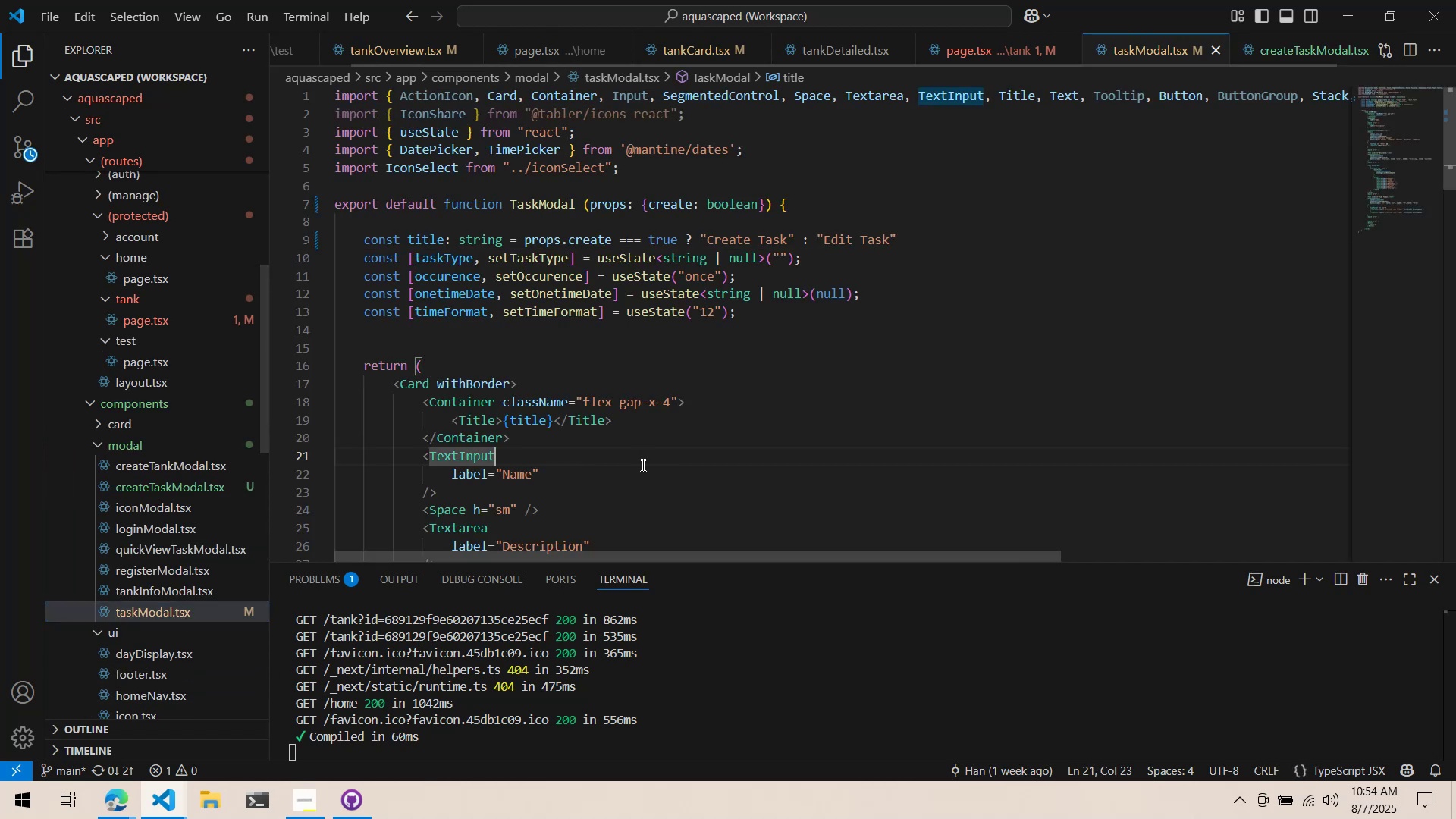 
key(Control+A)
 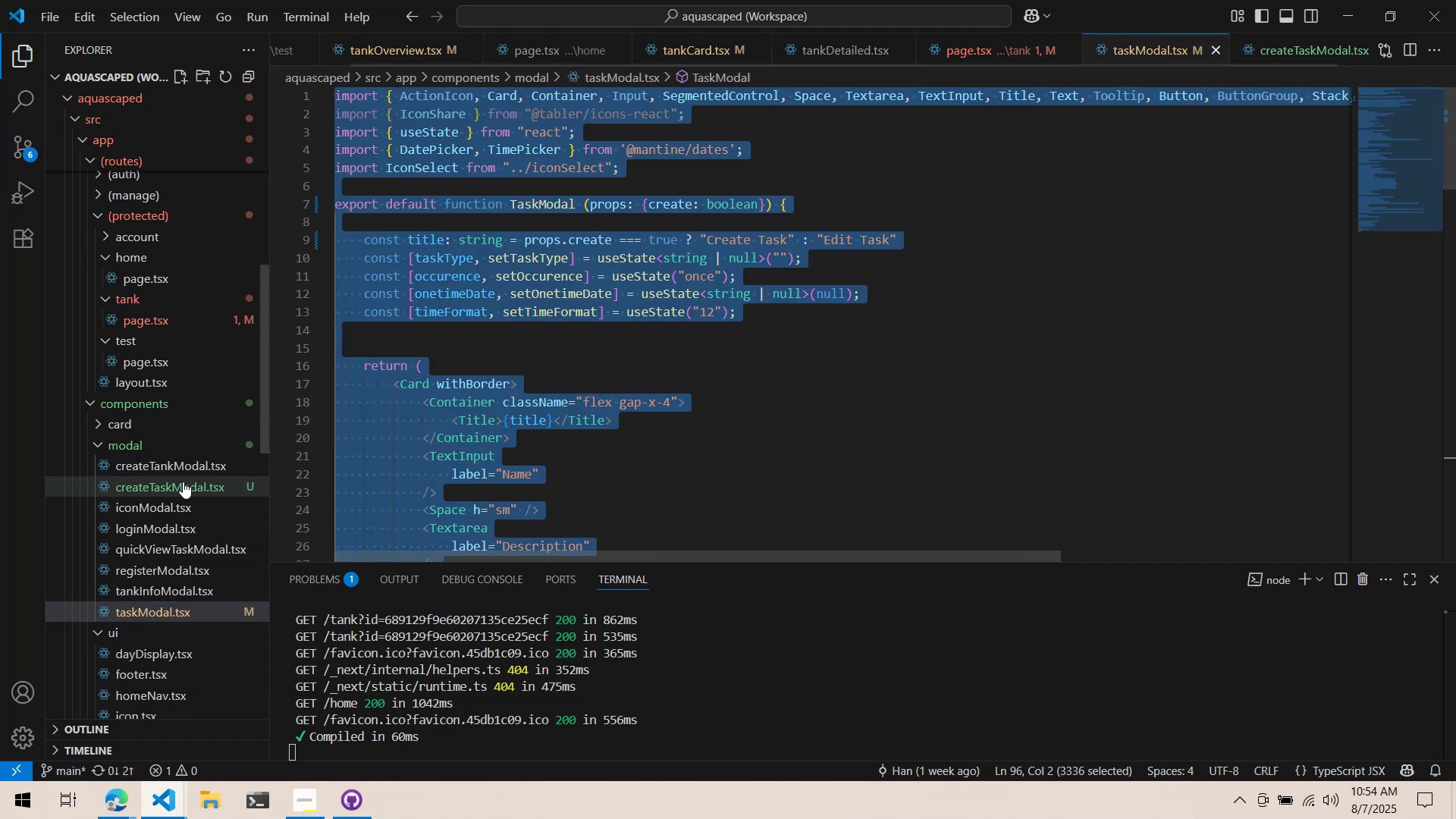 
key(Control+C)
 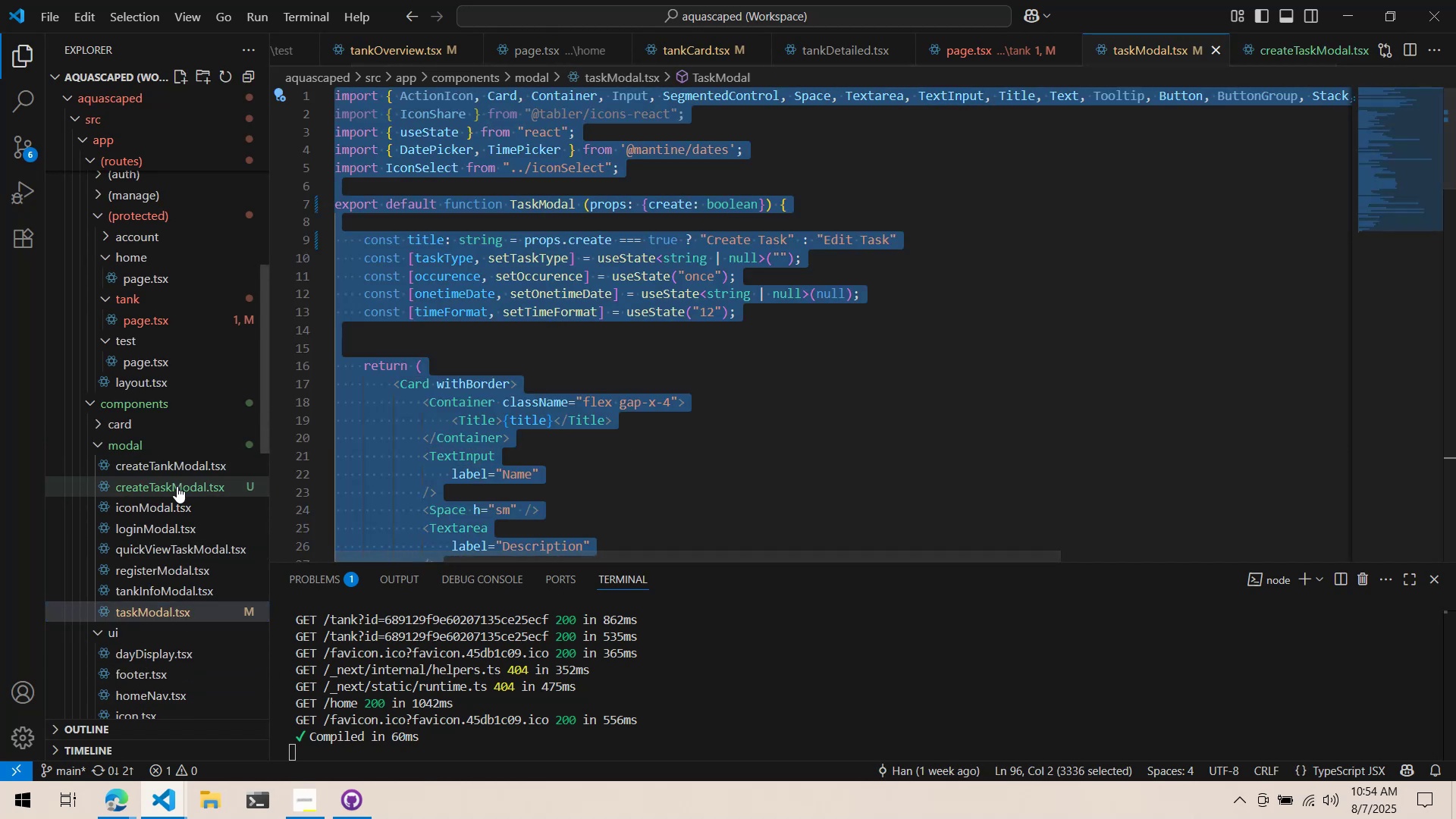 
left_click([177, 486])
 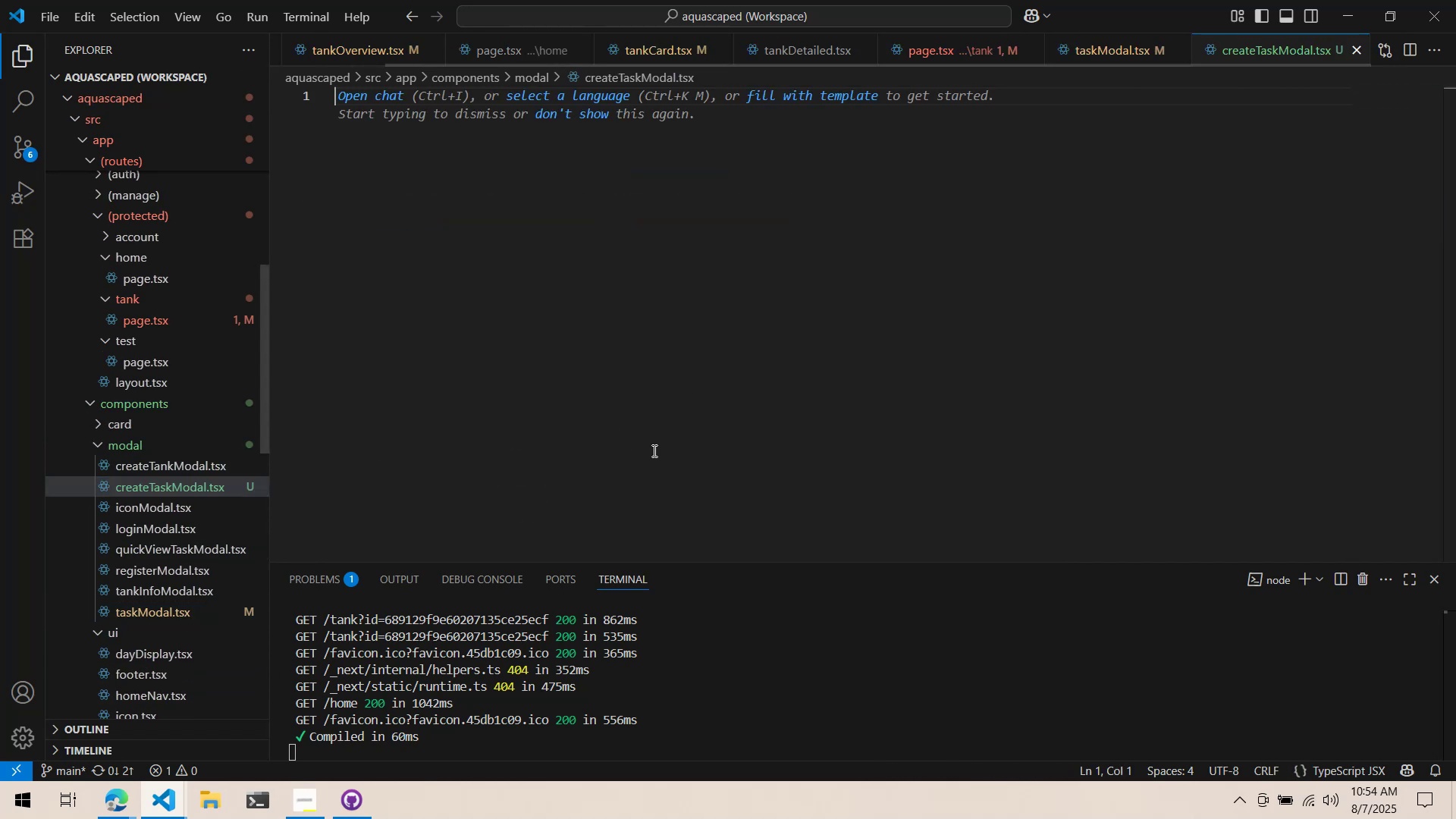 
key(Control+A)
 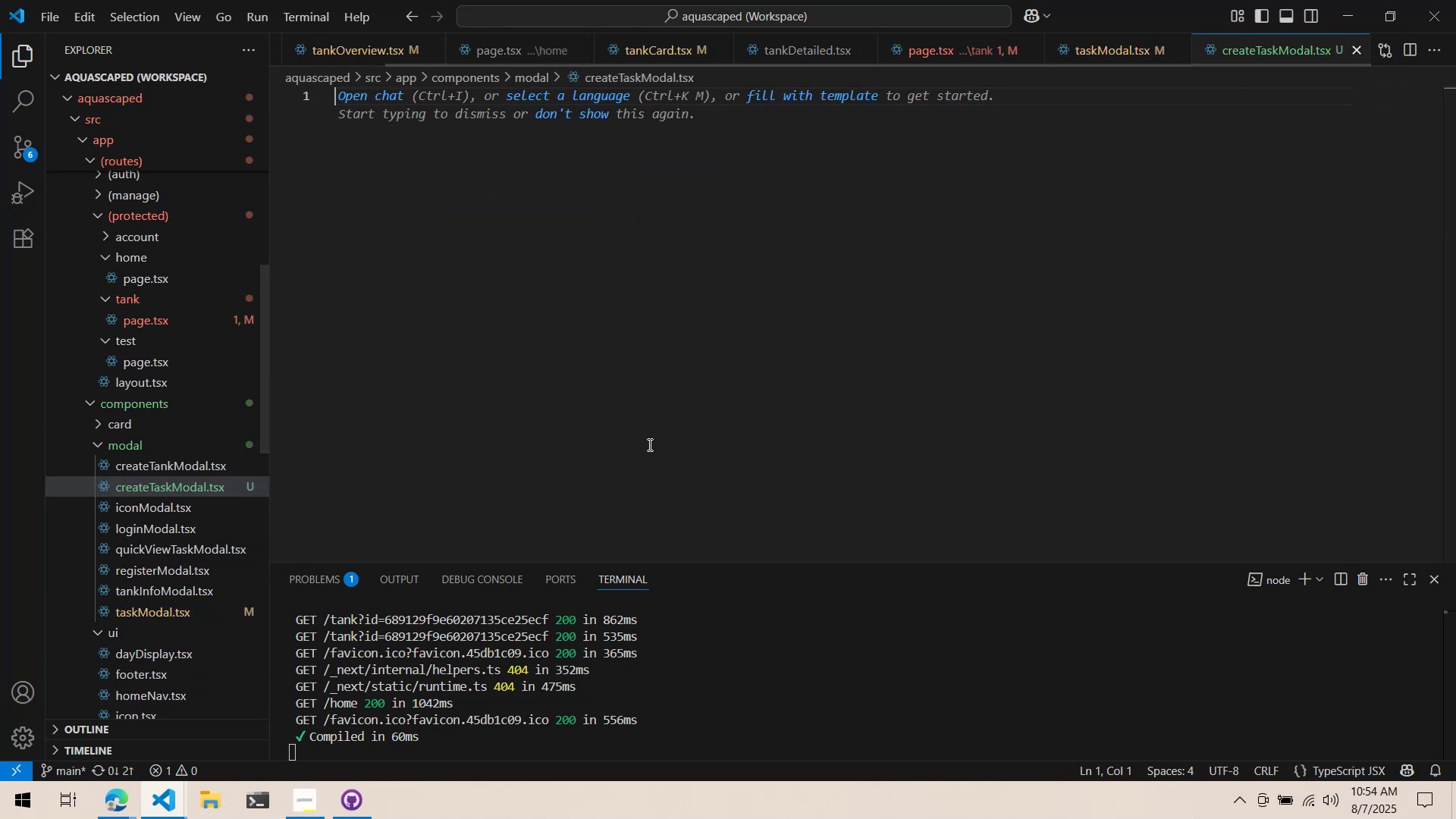 
key(Control+V)
 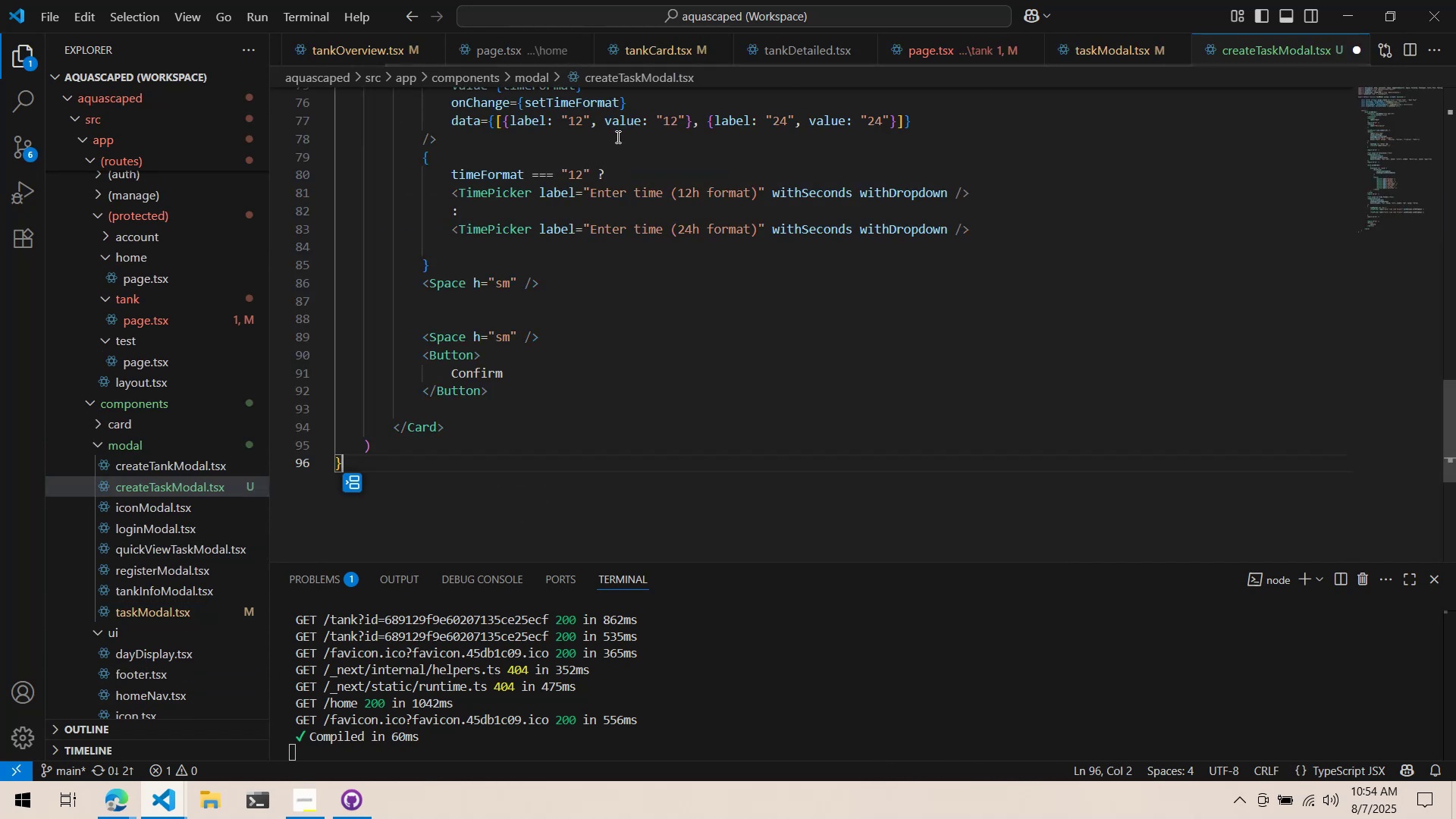 
scroll: coordinate [585, 185], scroll_direction: up, amount: 34.0
 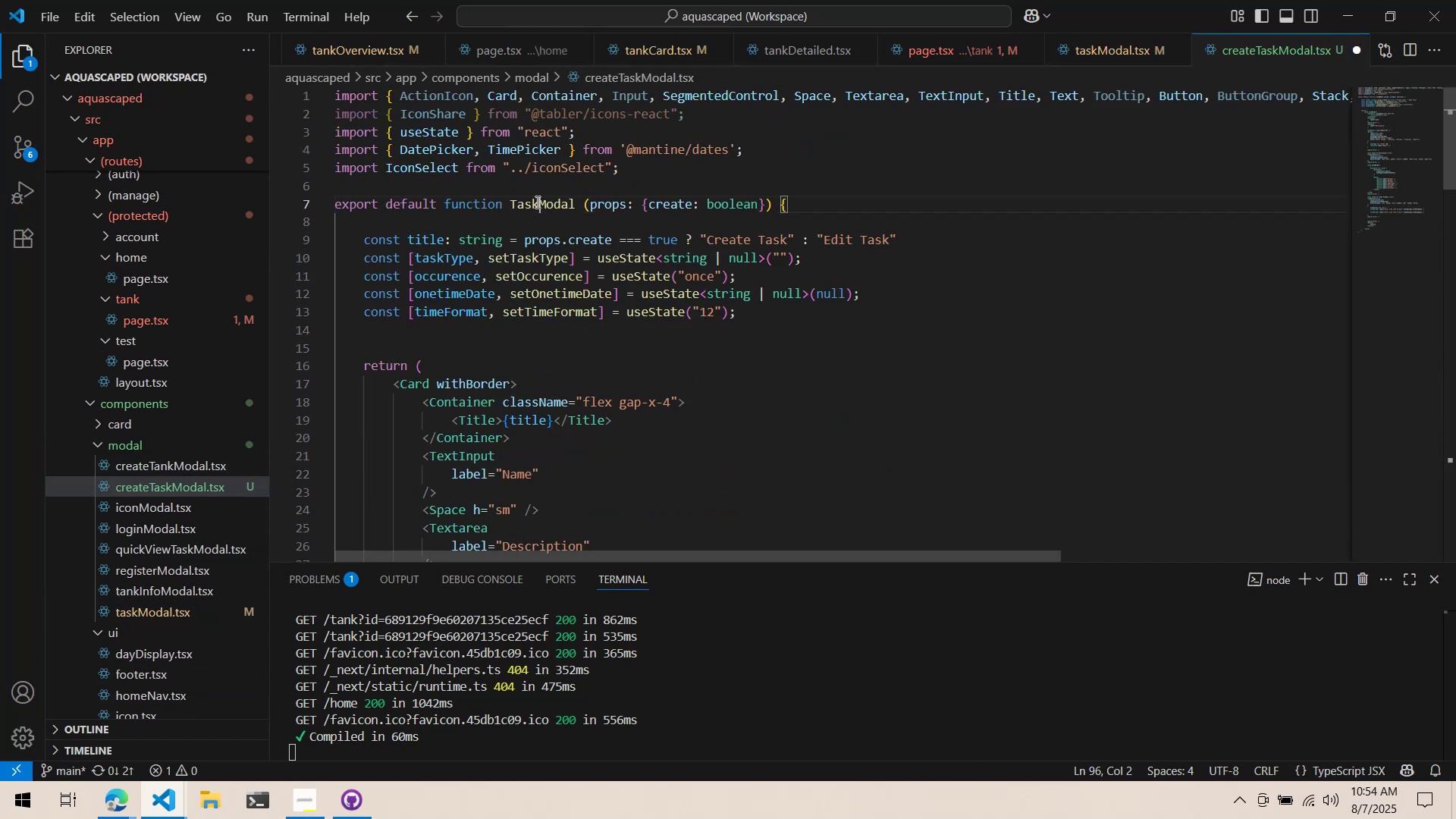 
double_click([536, 202])
 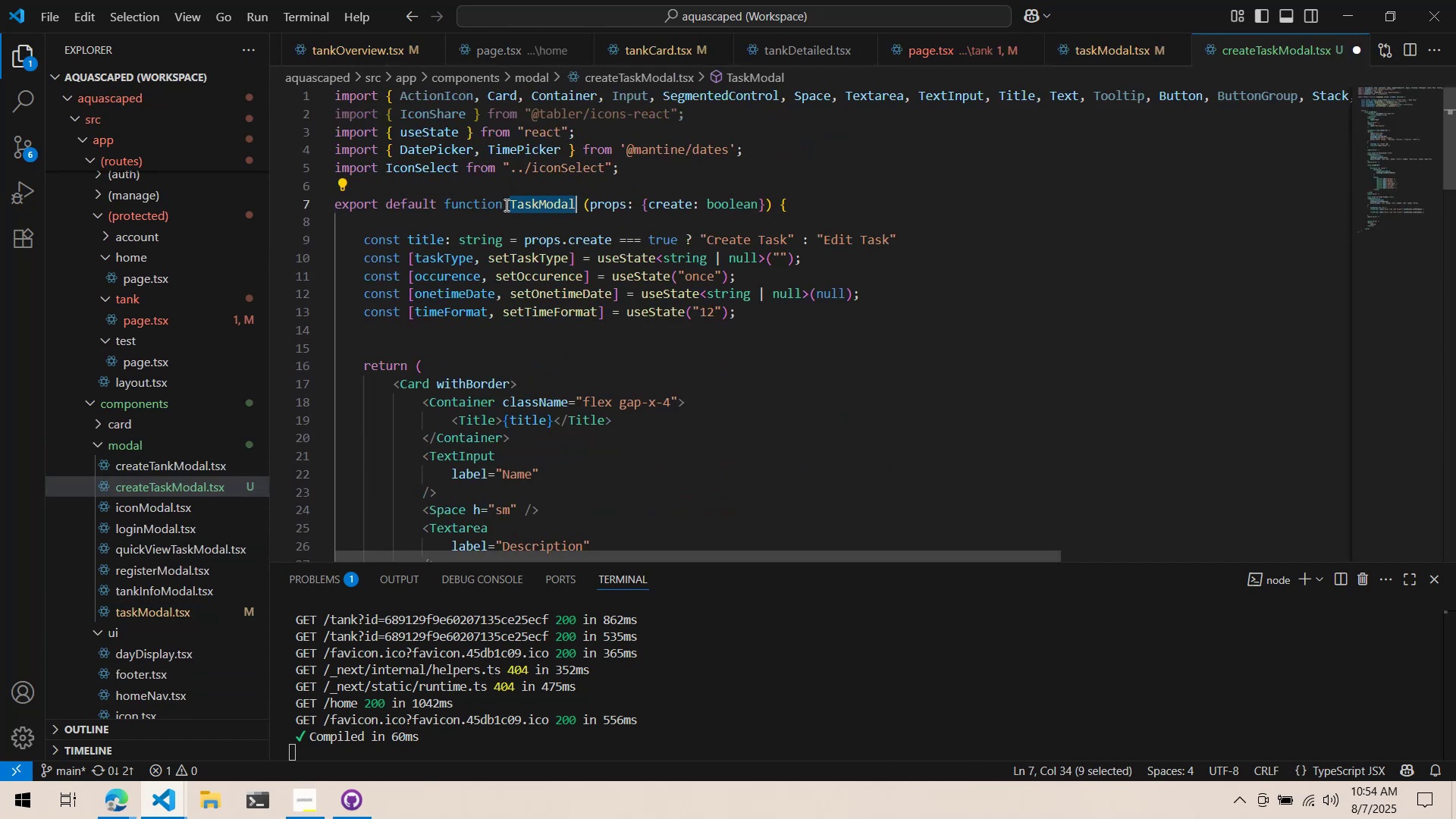 
triple_click([505, 205])
 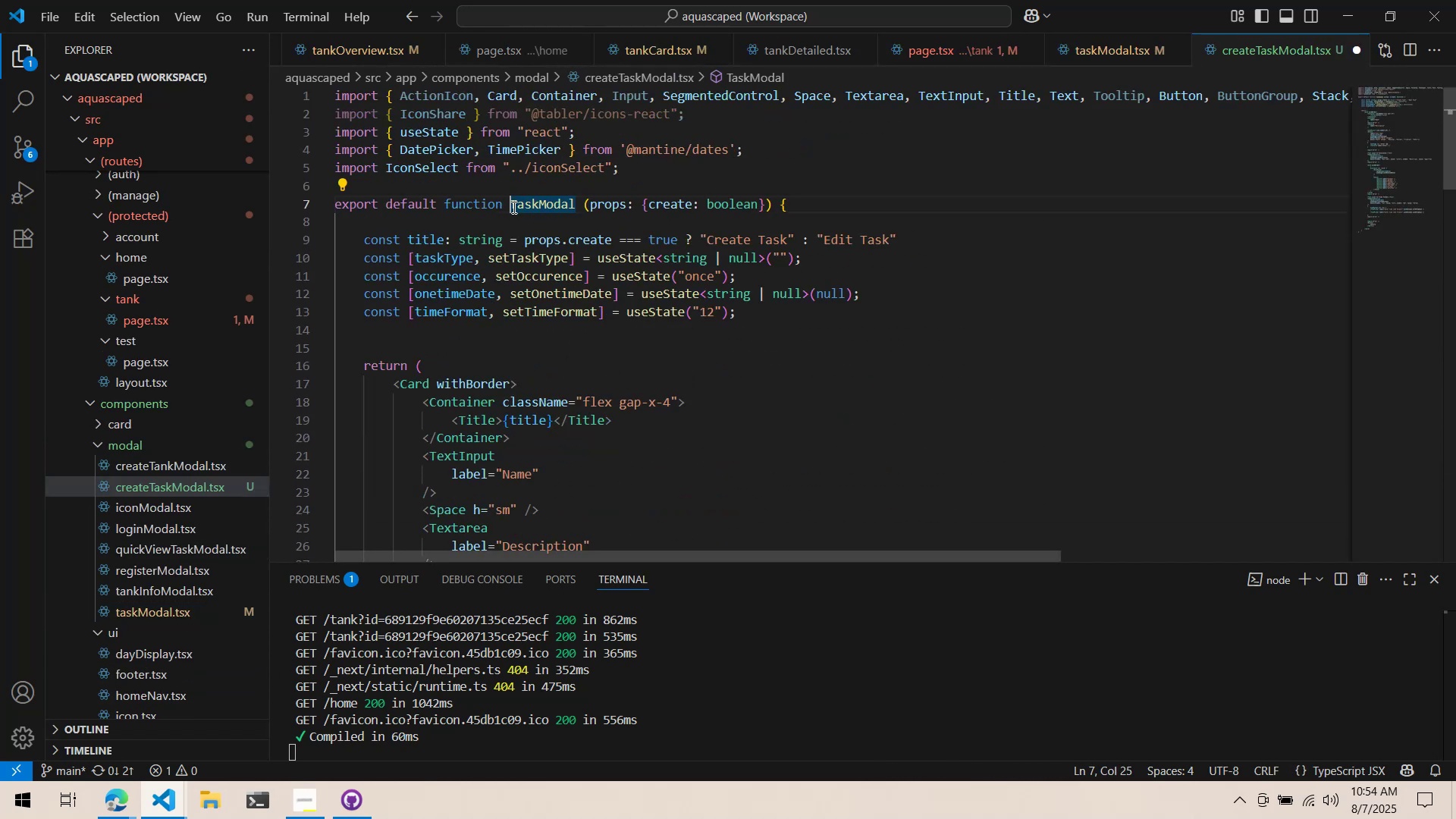 
type(Create)
 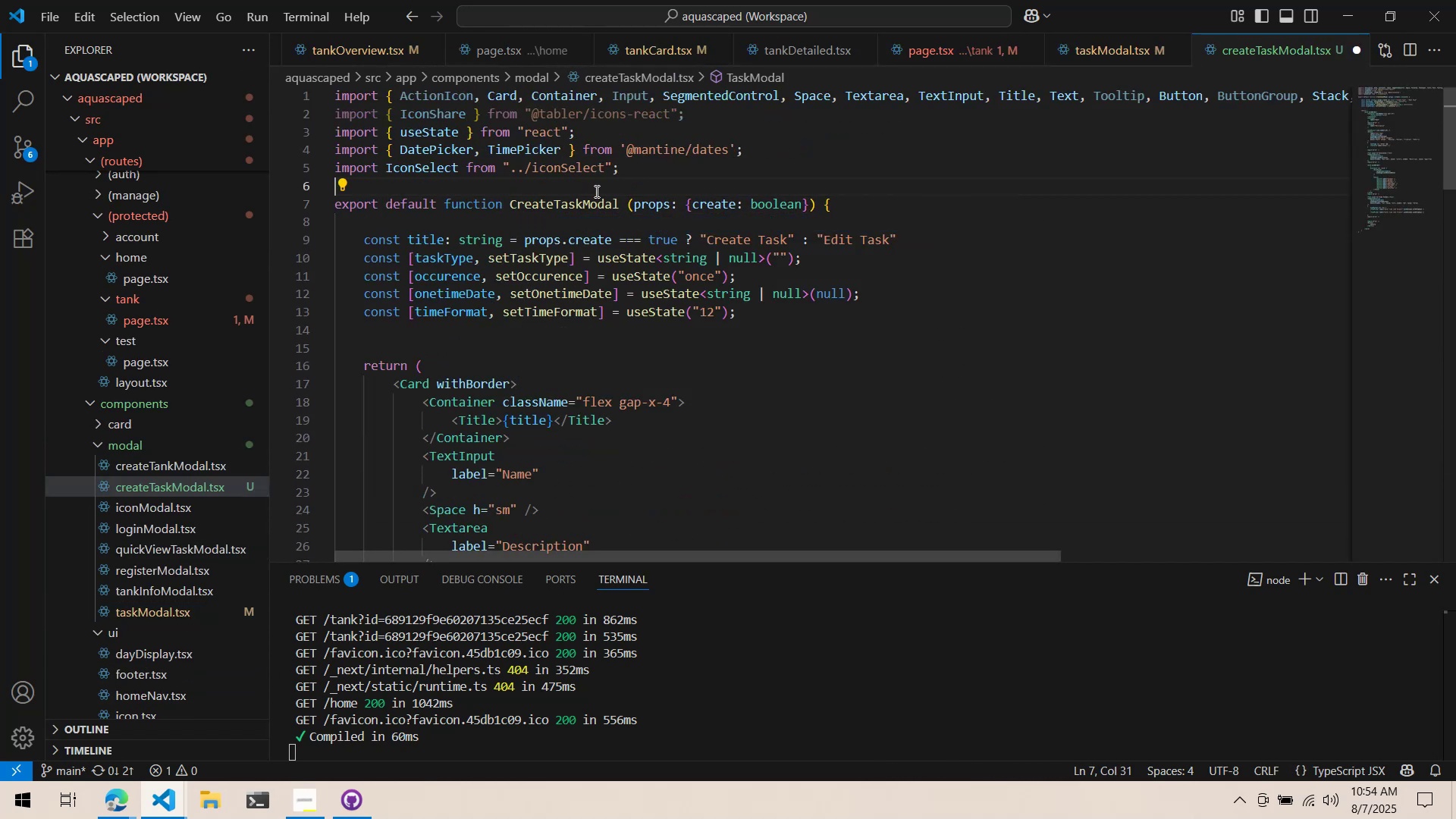 
left_click([595, 191])
 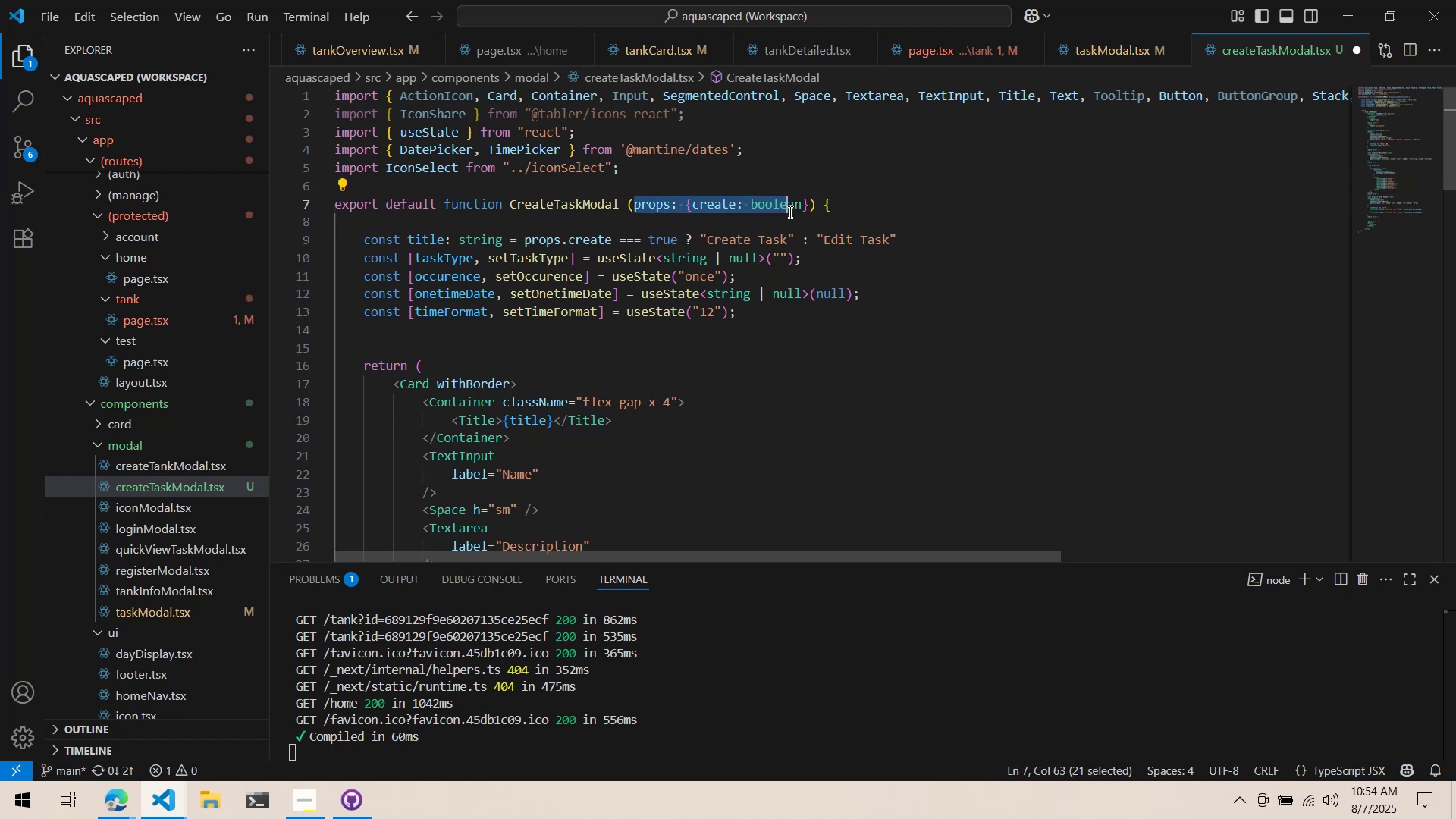 
wait(5.32)
 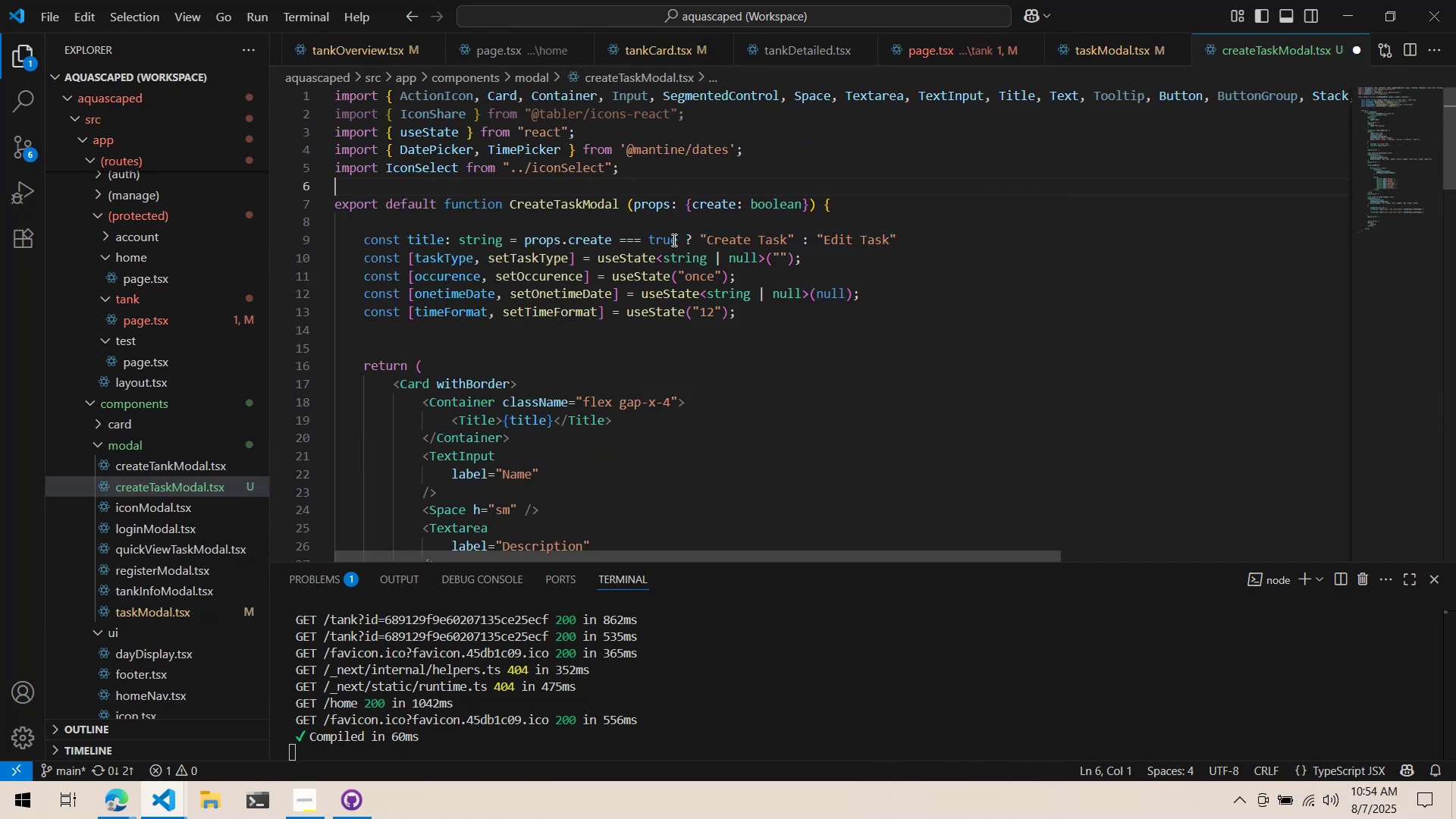 
left_click([810, 199])
 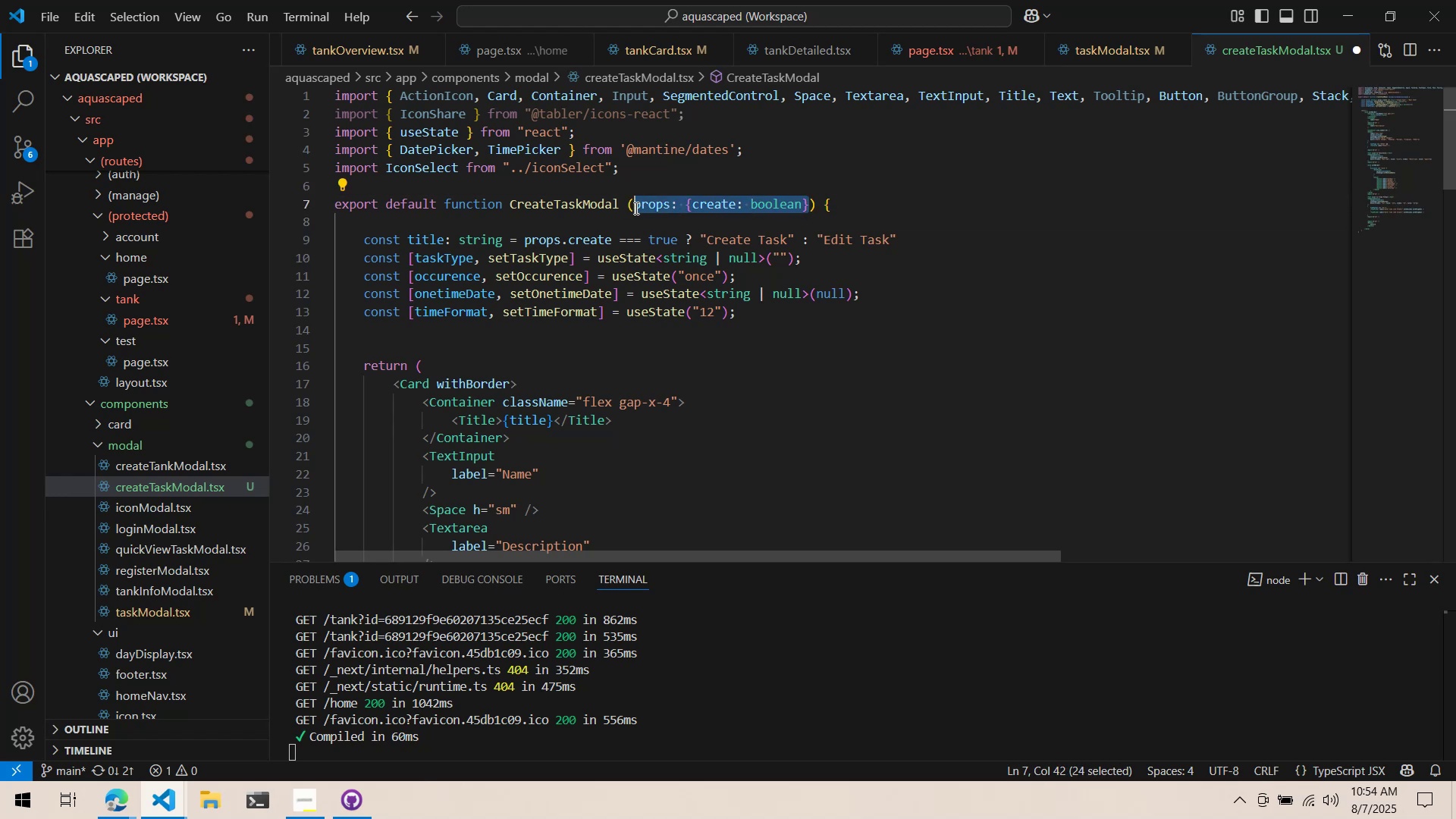 
key(Control+ControlLeft)
 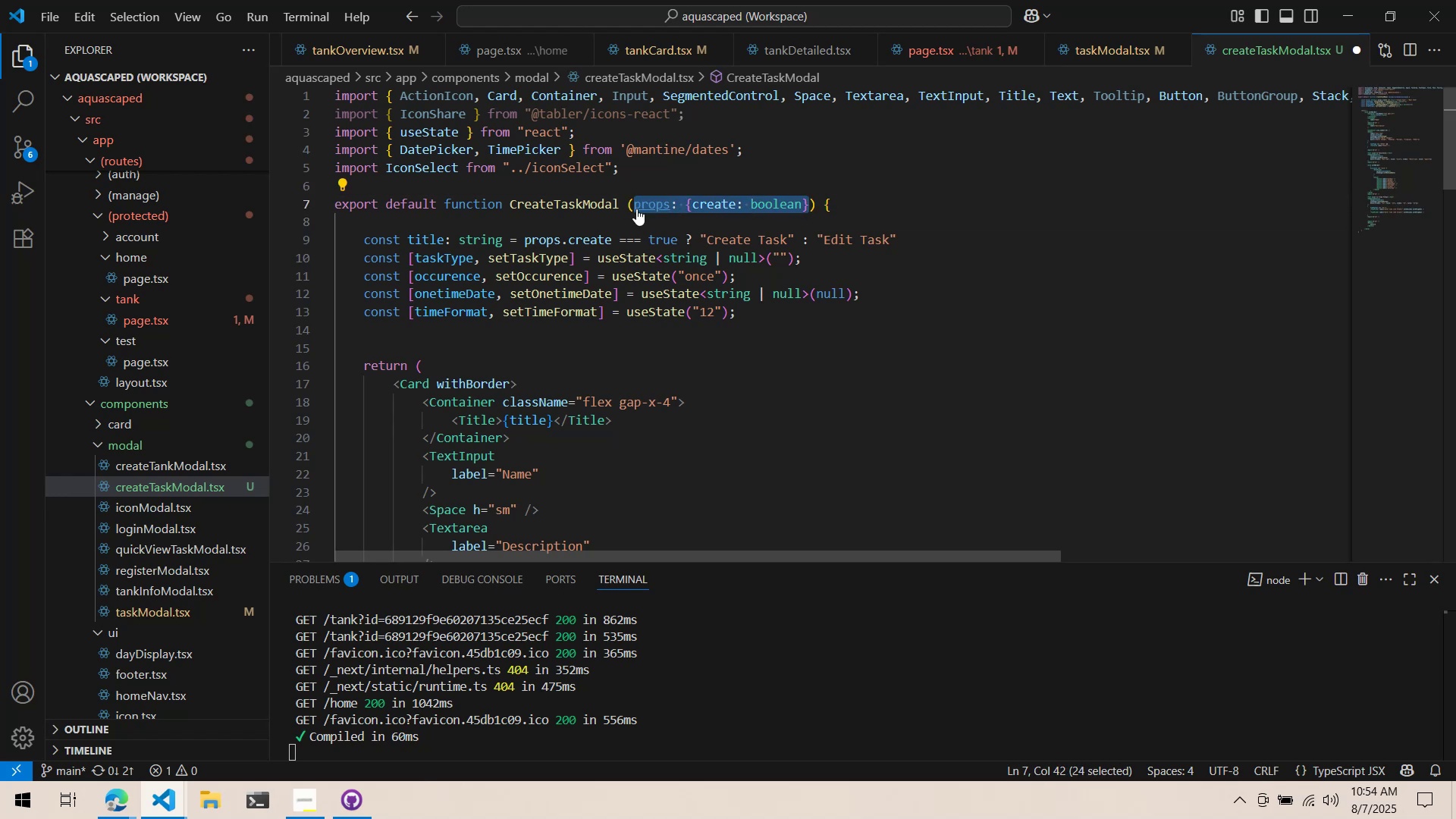 
key(Control+X)
 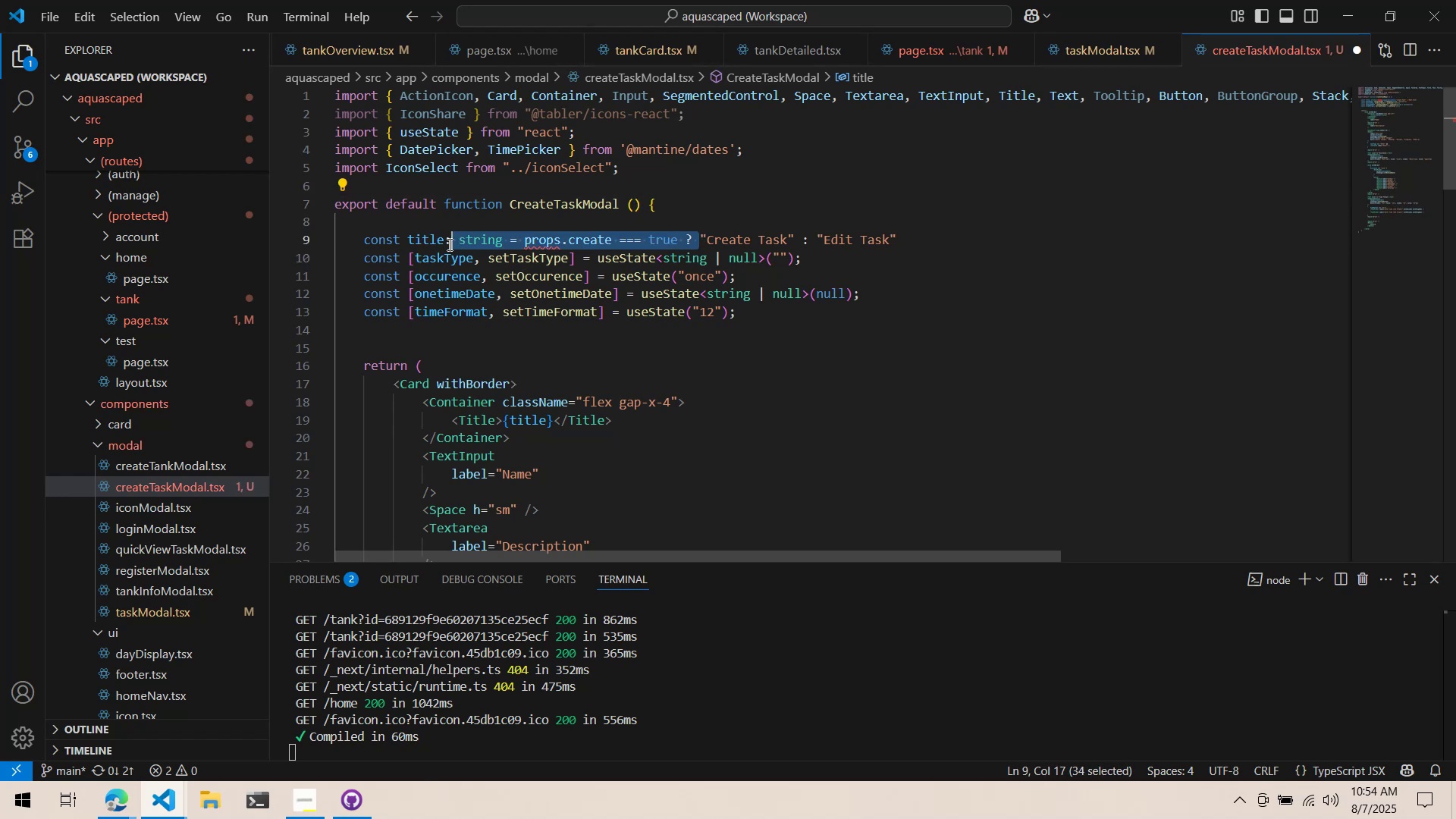 
key(Control+ControlLeft)
 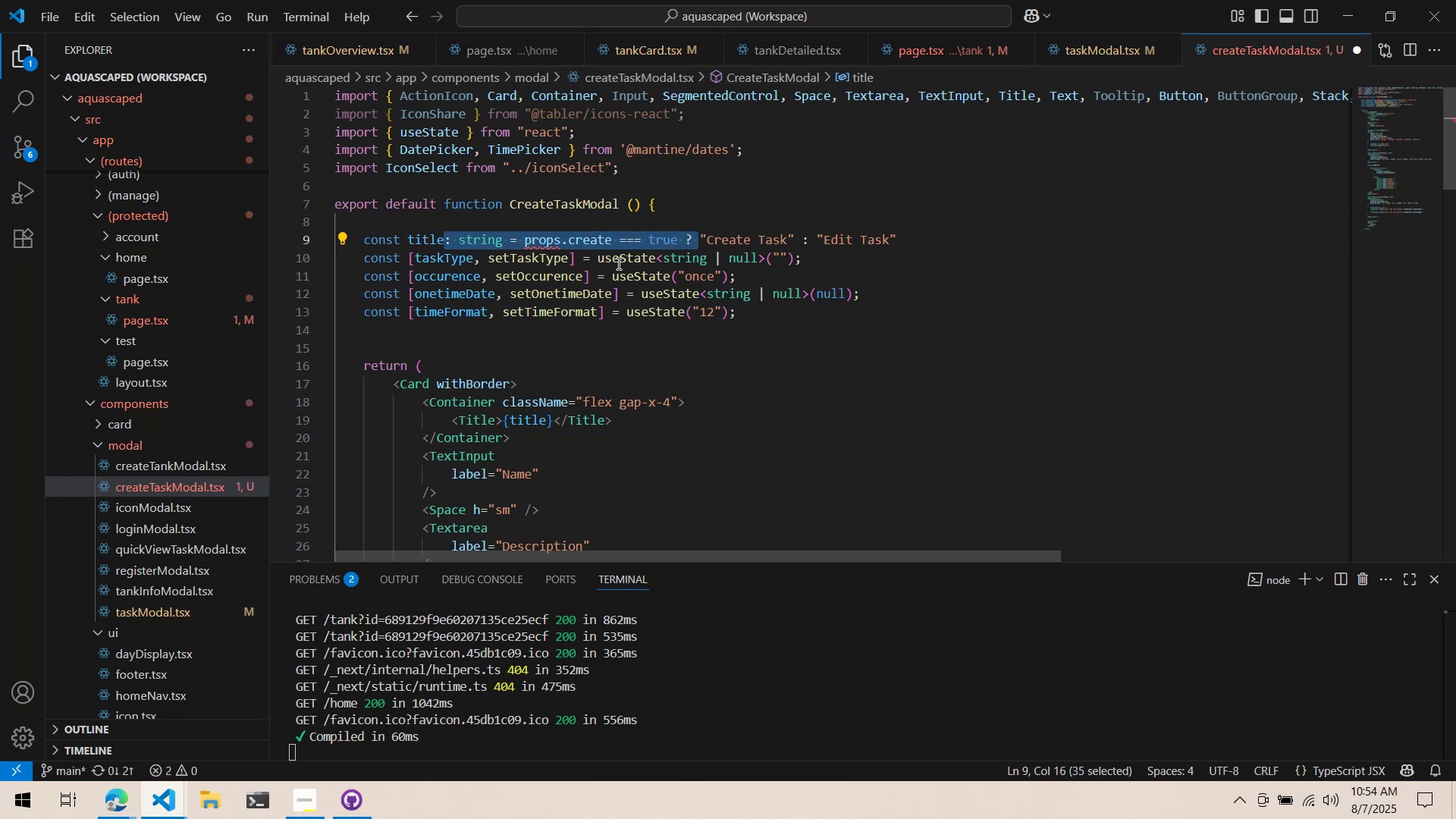 
key(Control+X)
 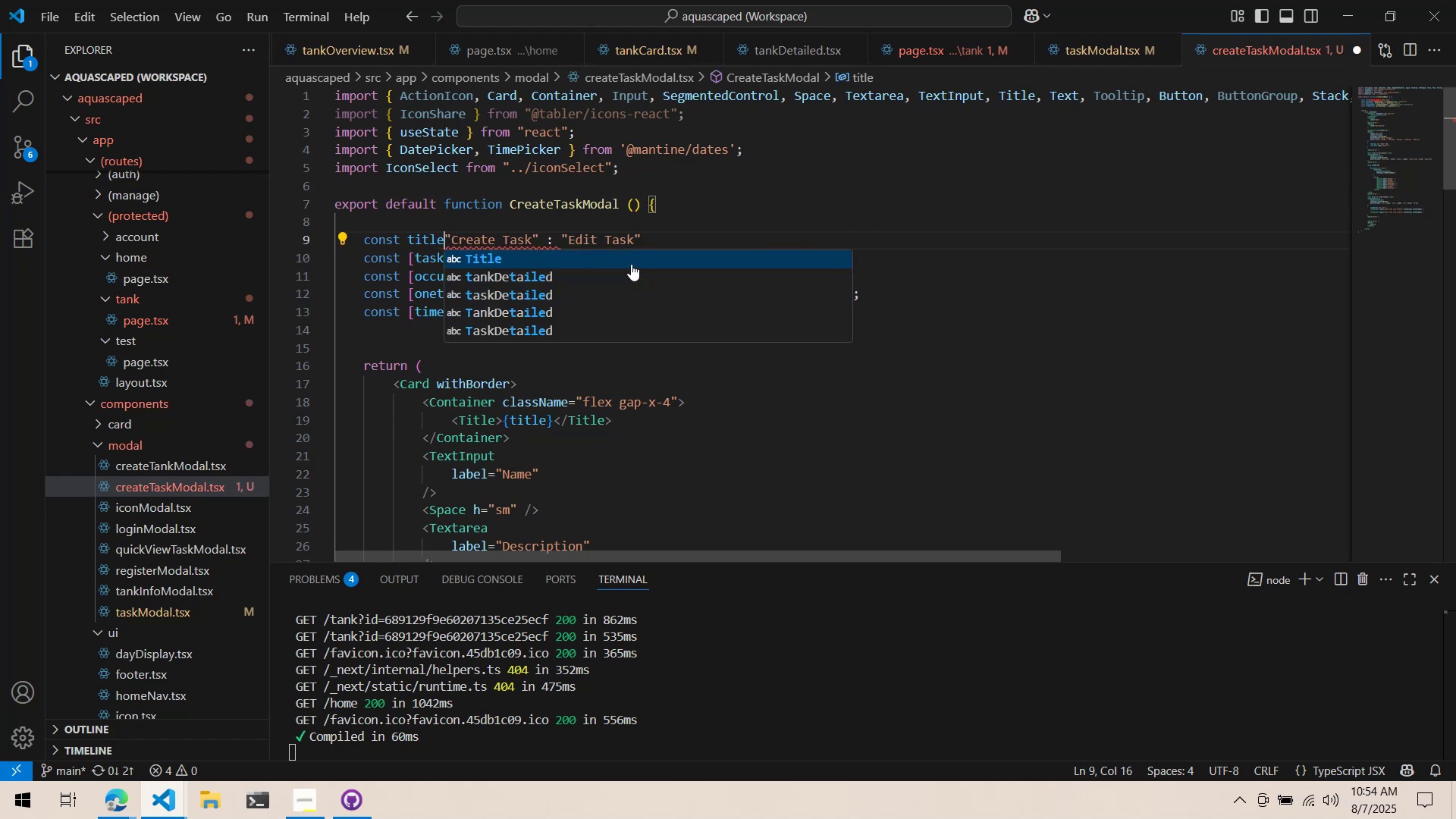 
key(Space)
 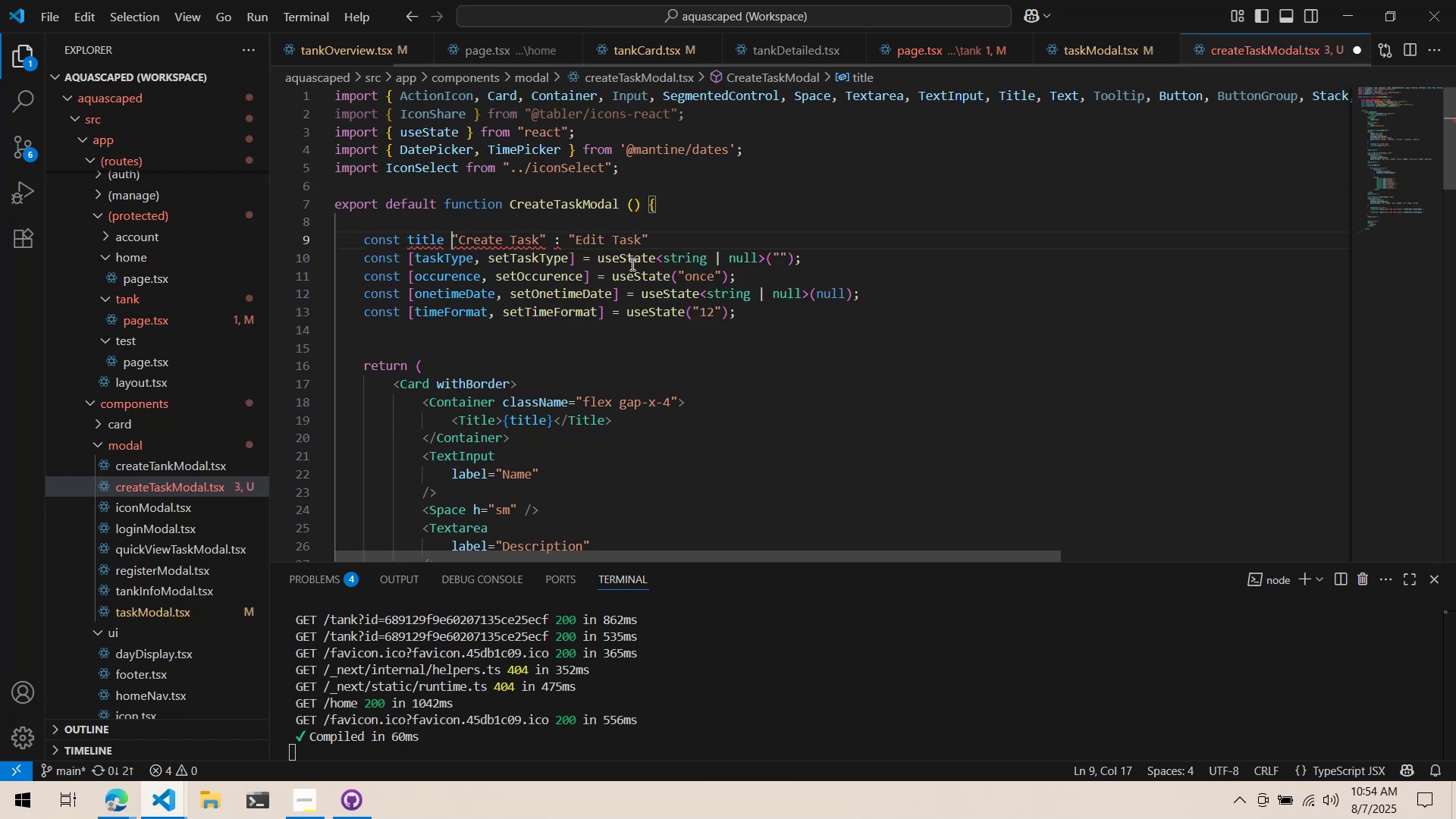 
key(Equal)
 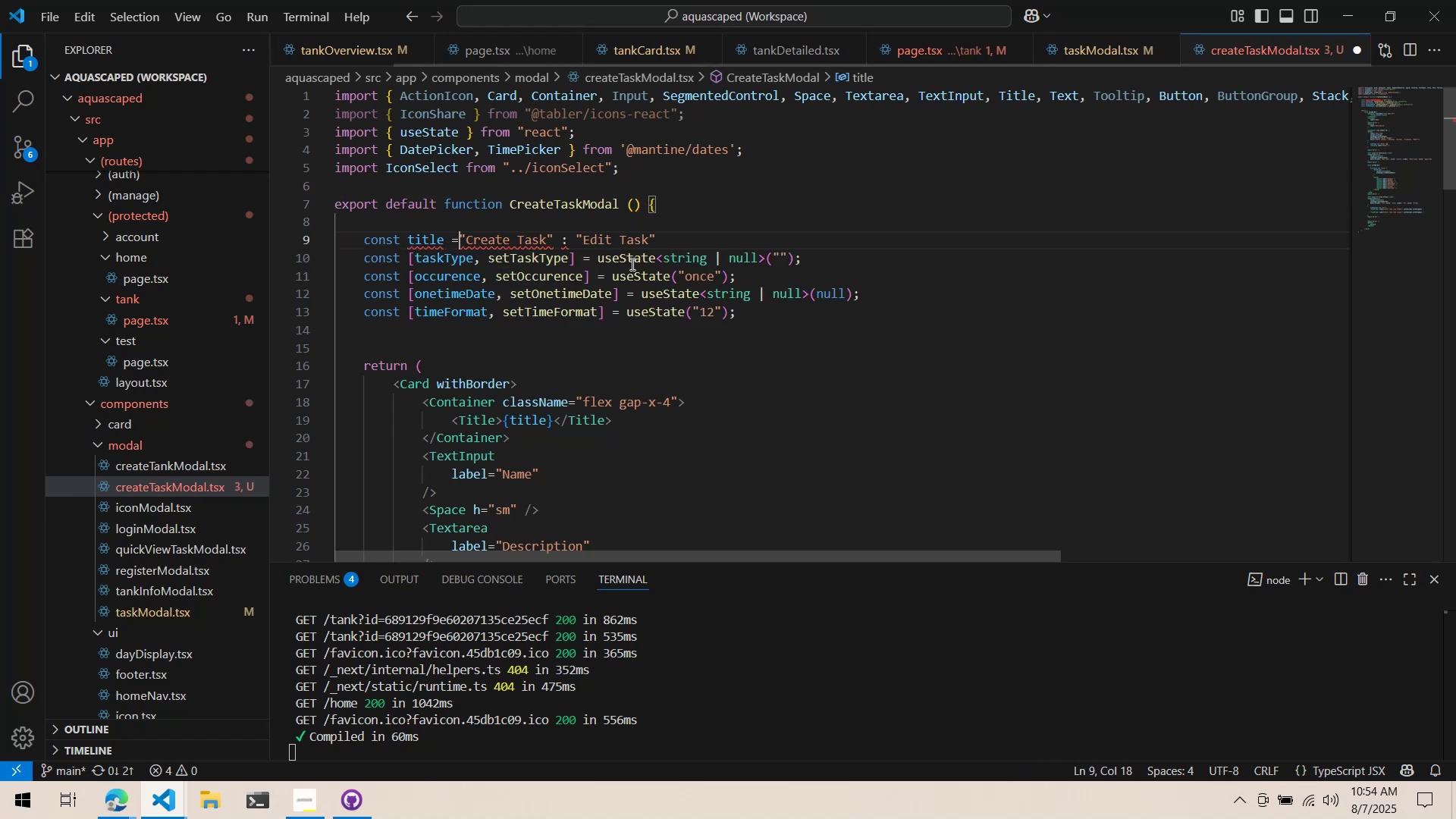 
key(Space)
 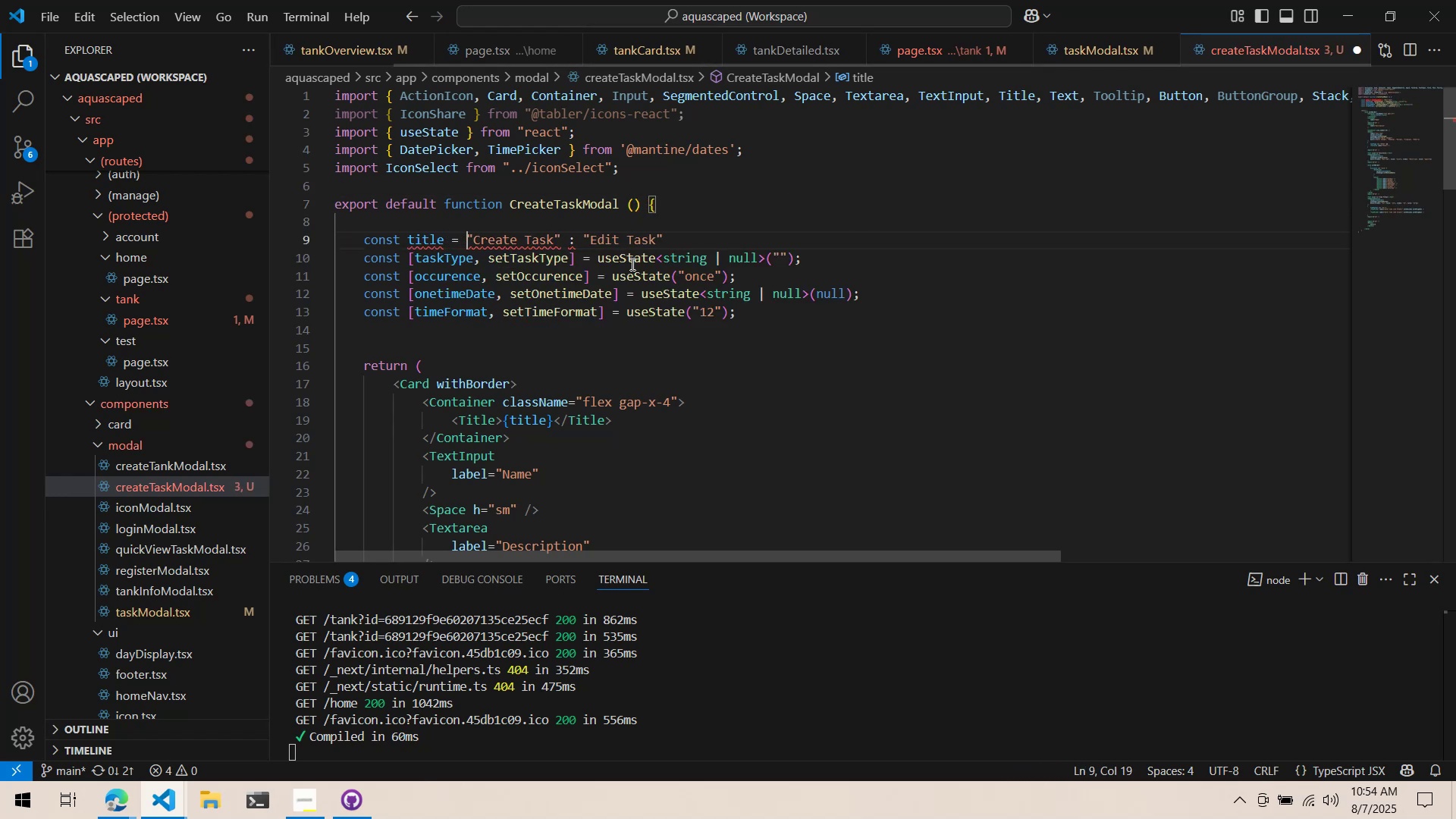 
key(Control+ArrowRight)
 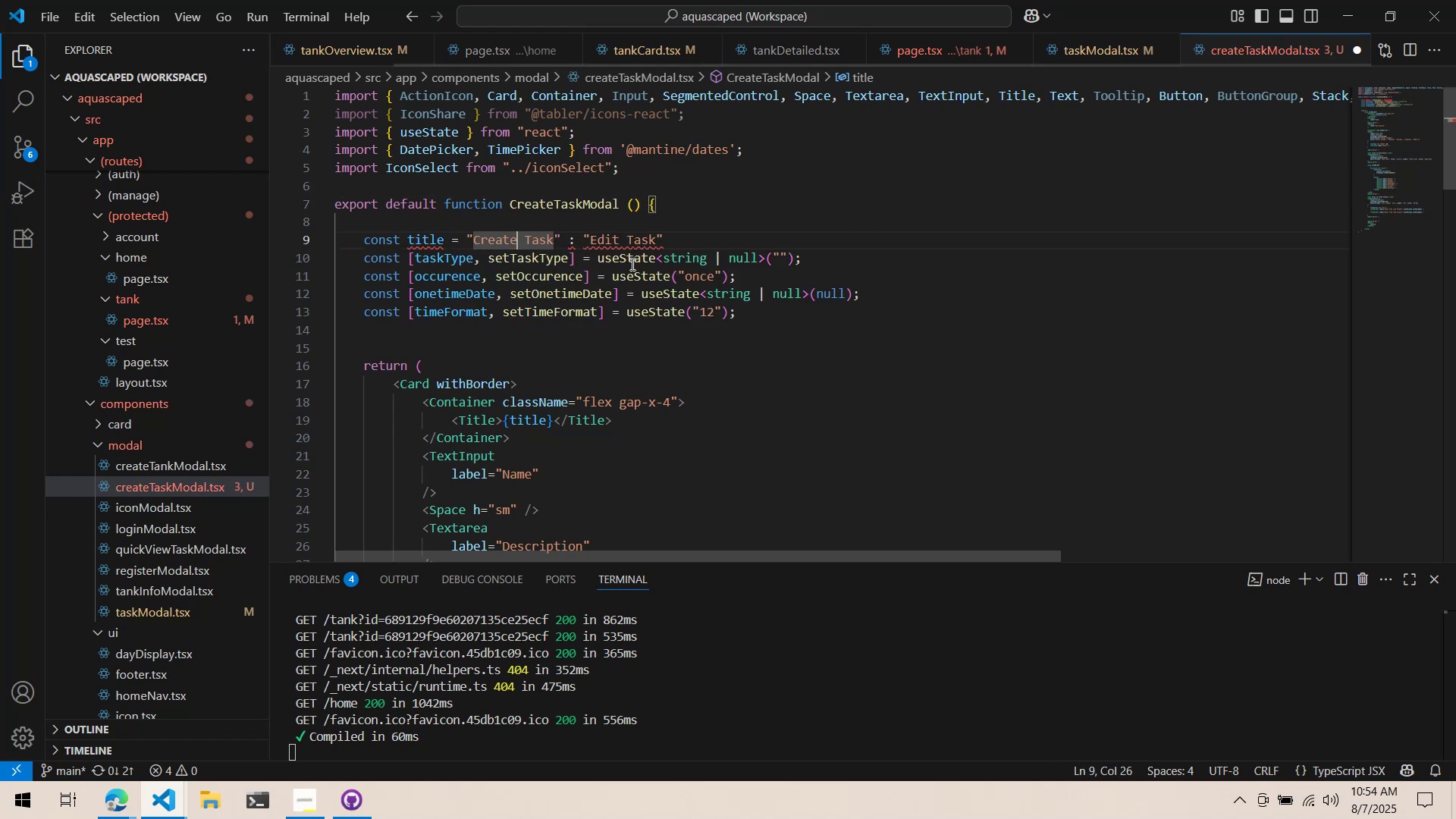 
key(Control+ArrowRight)
 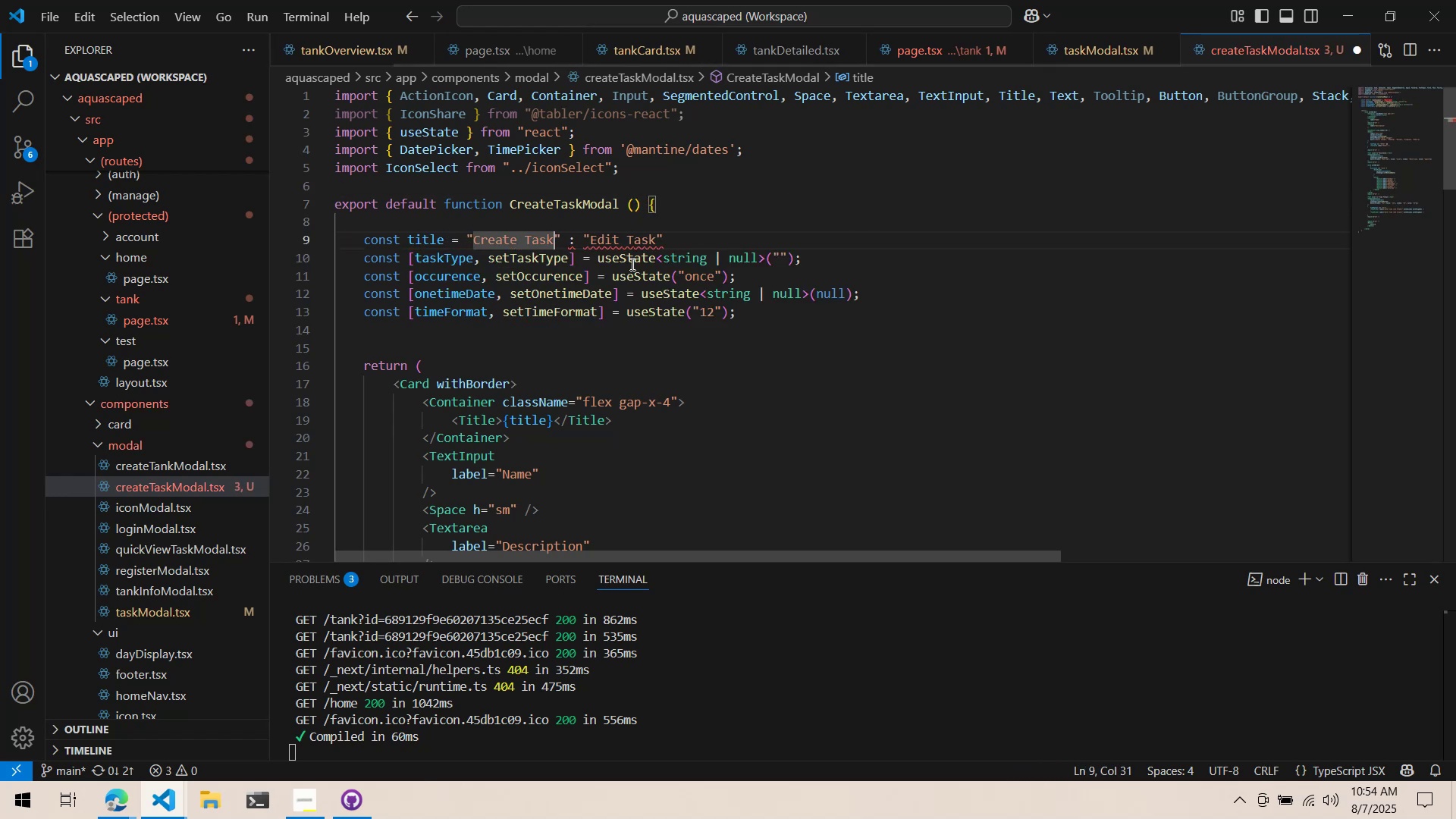 
key(Control+ArrowRight)
 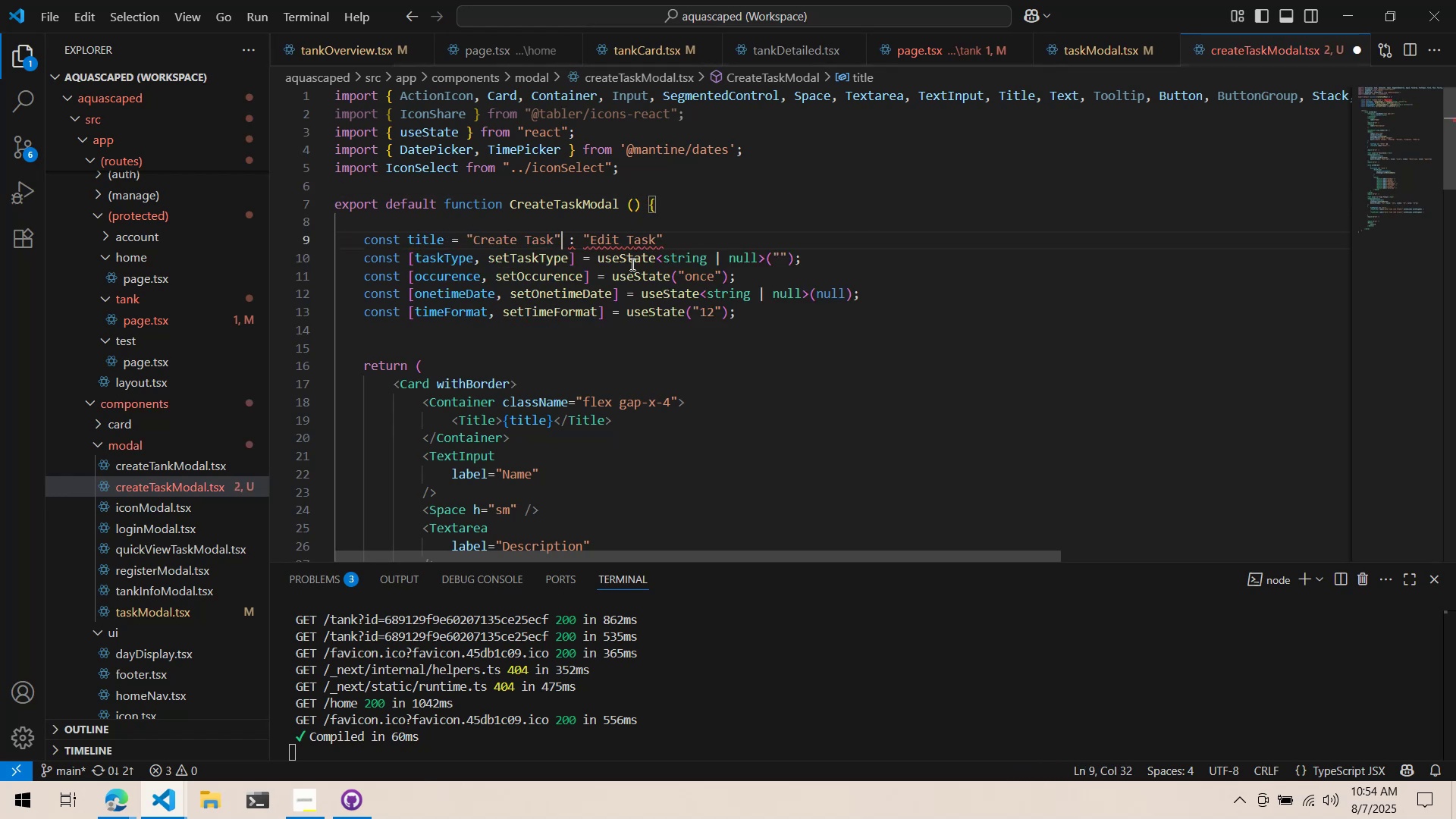 
key(Control+ArrowRight)
 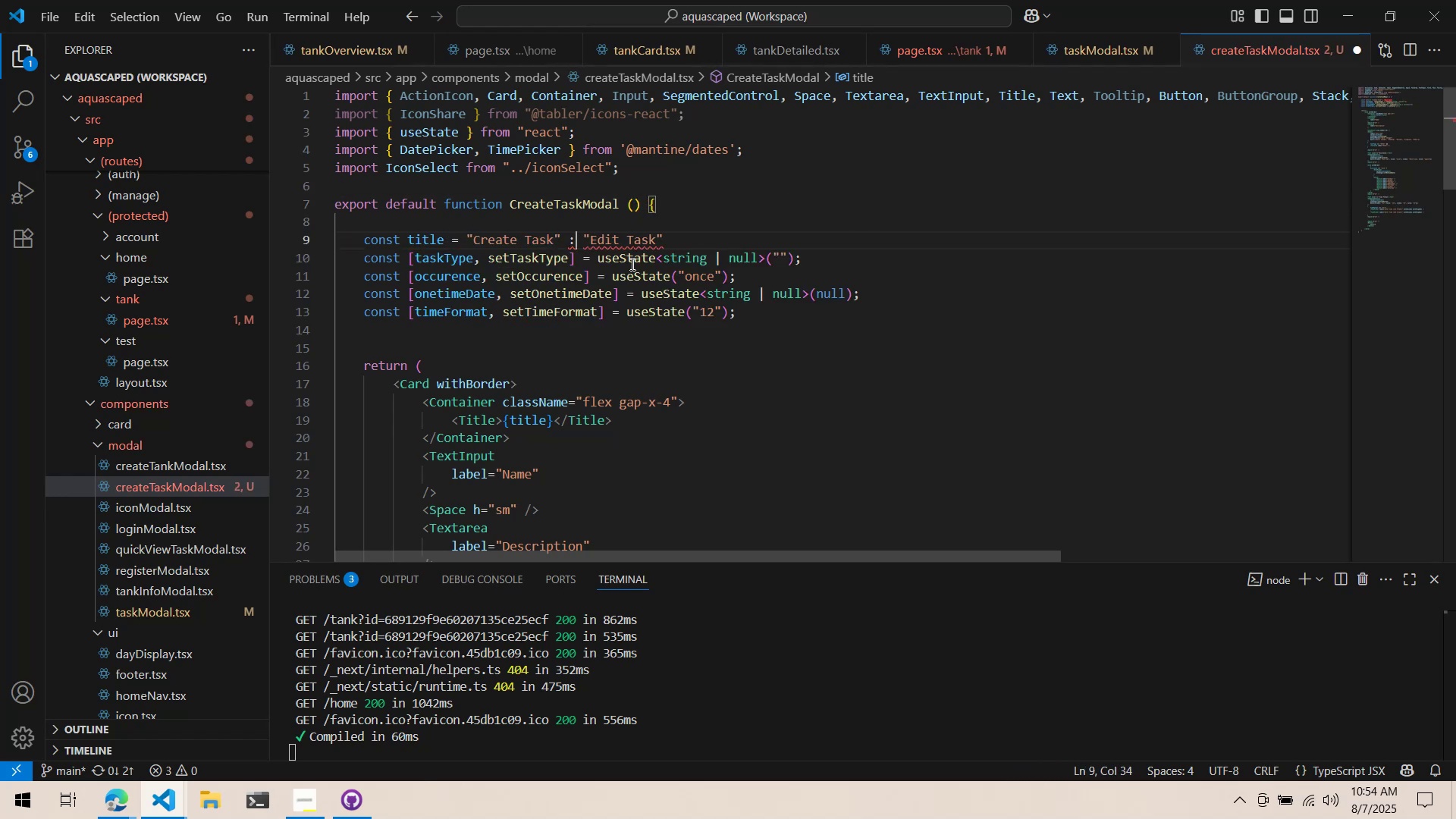 
key(Control+ArrowRight)
 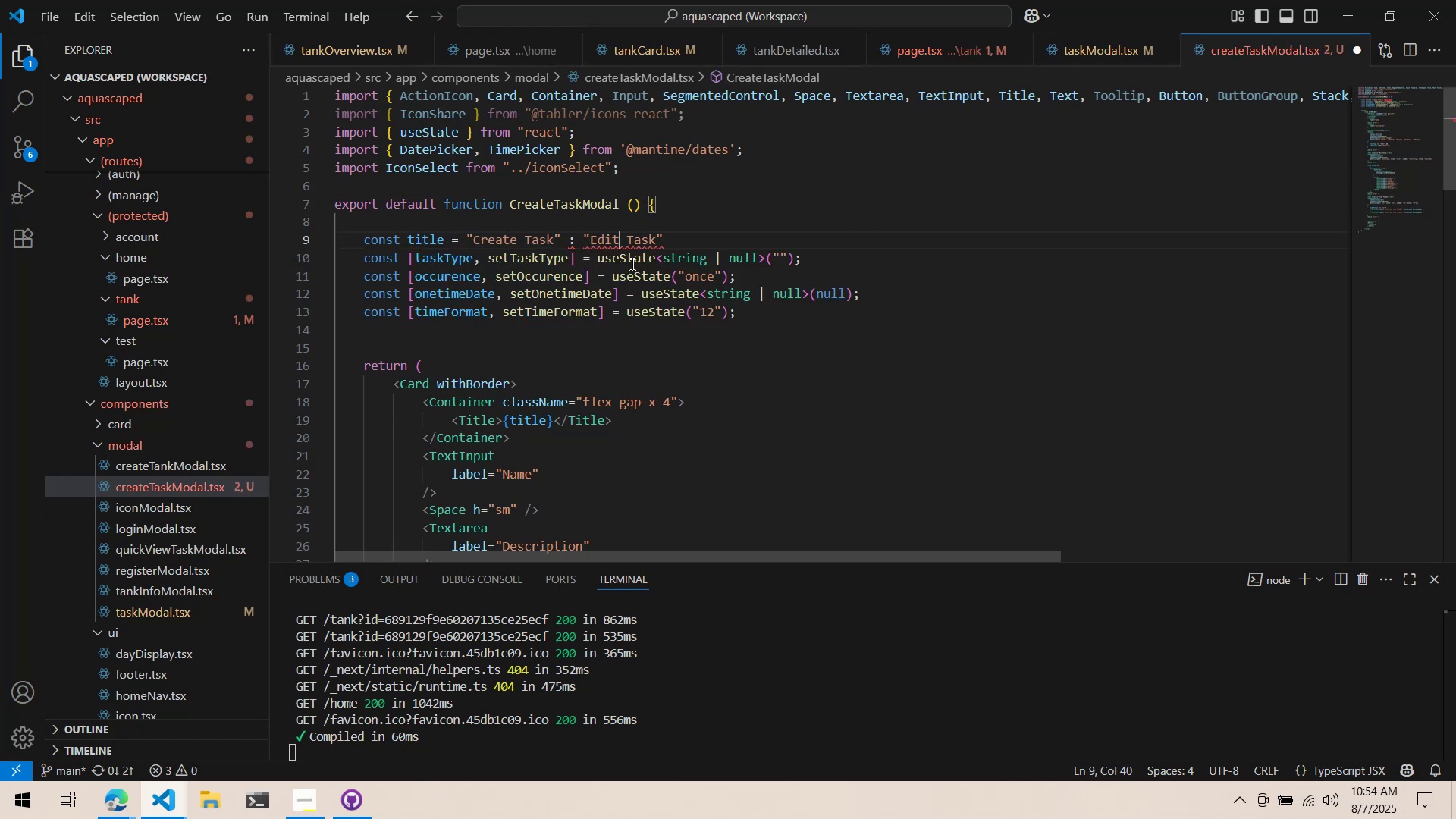 
key(Control+ArrowRight)
 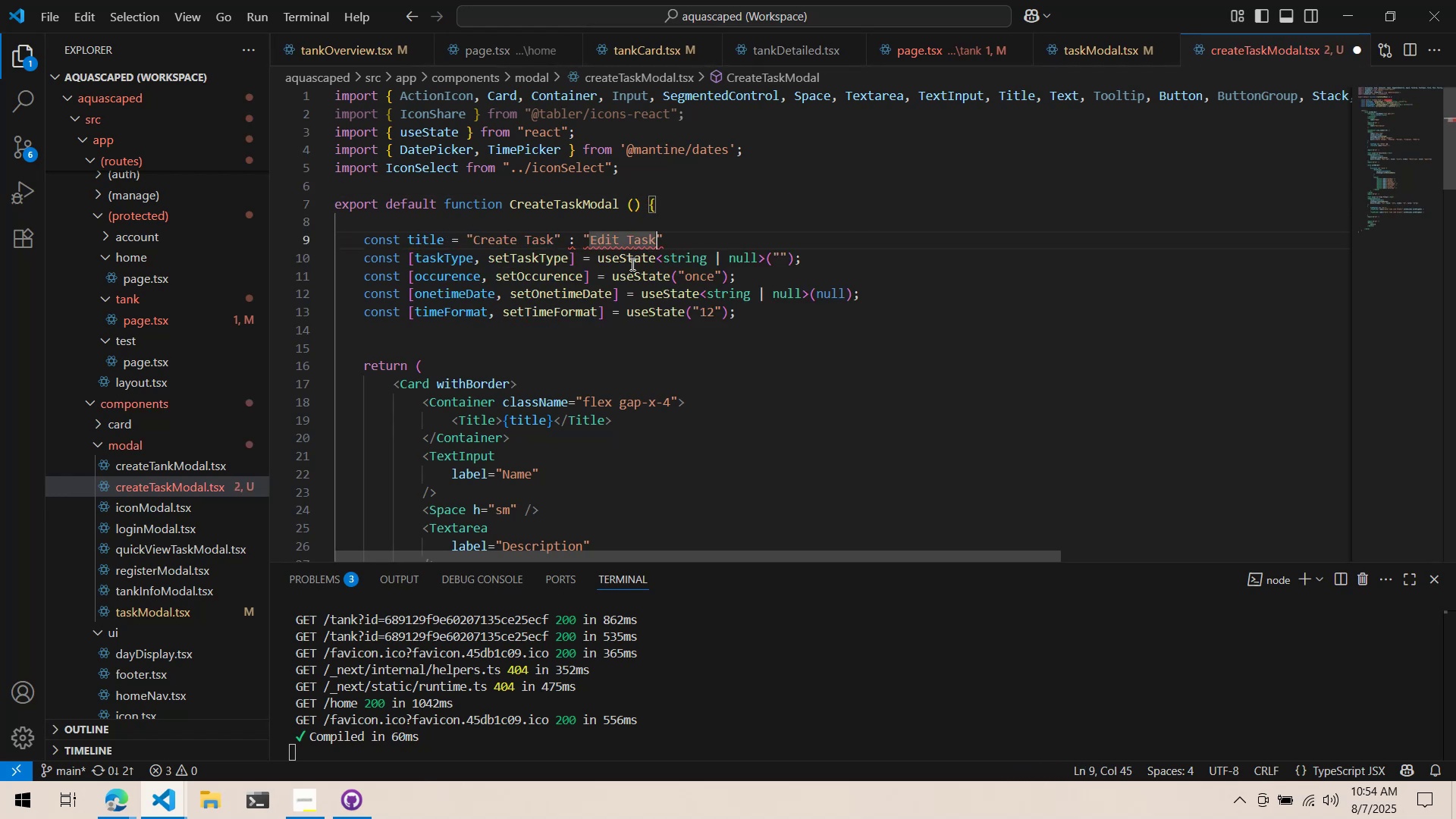 
key(Control+ArrowRight)
 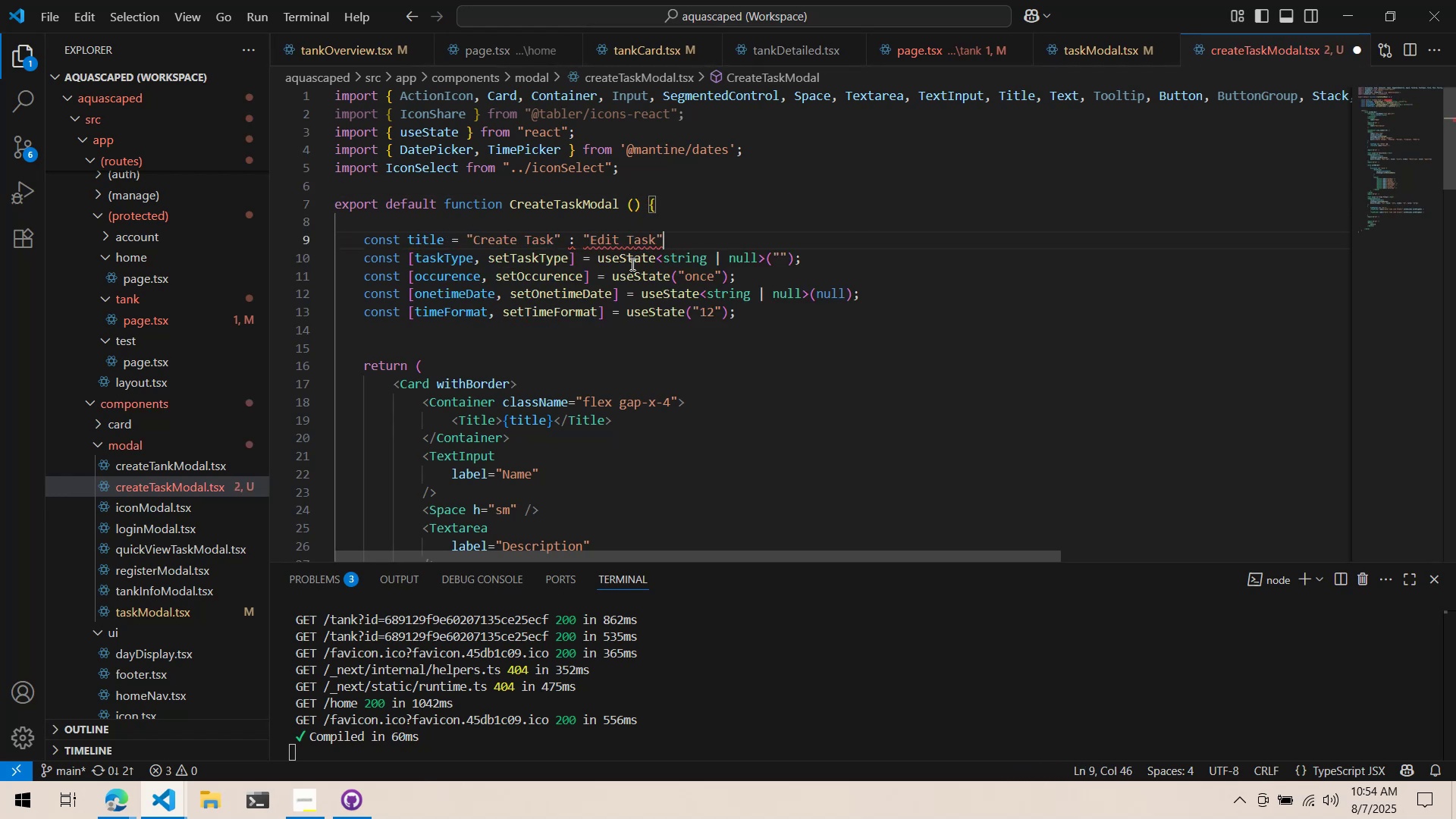 
key(Control+Backspace)
 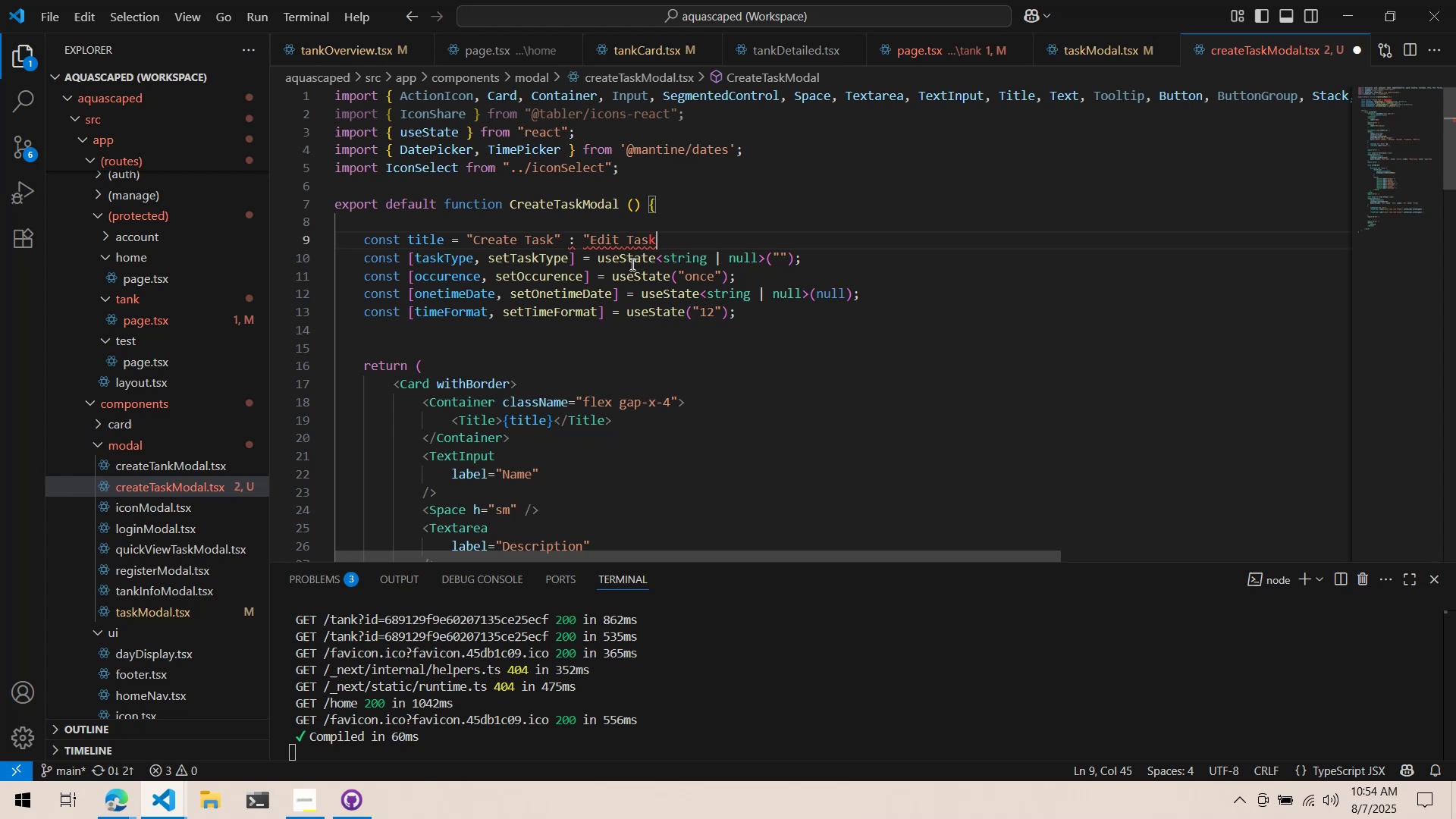 
key(Control+Backspace)
 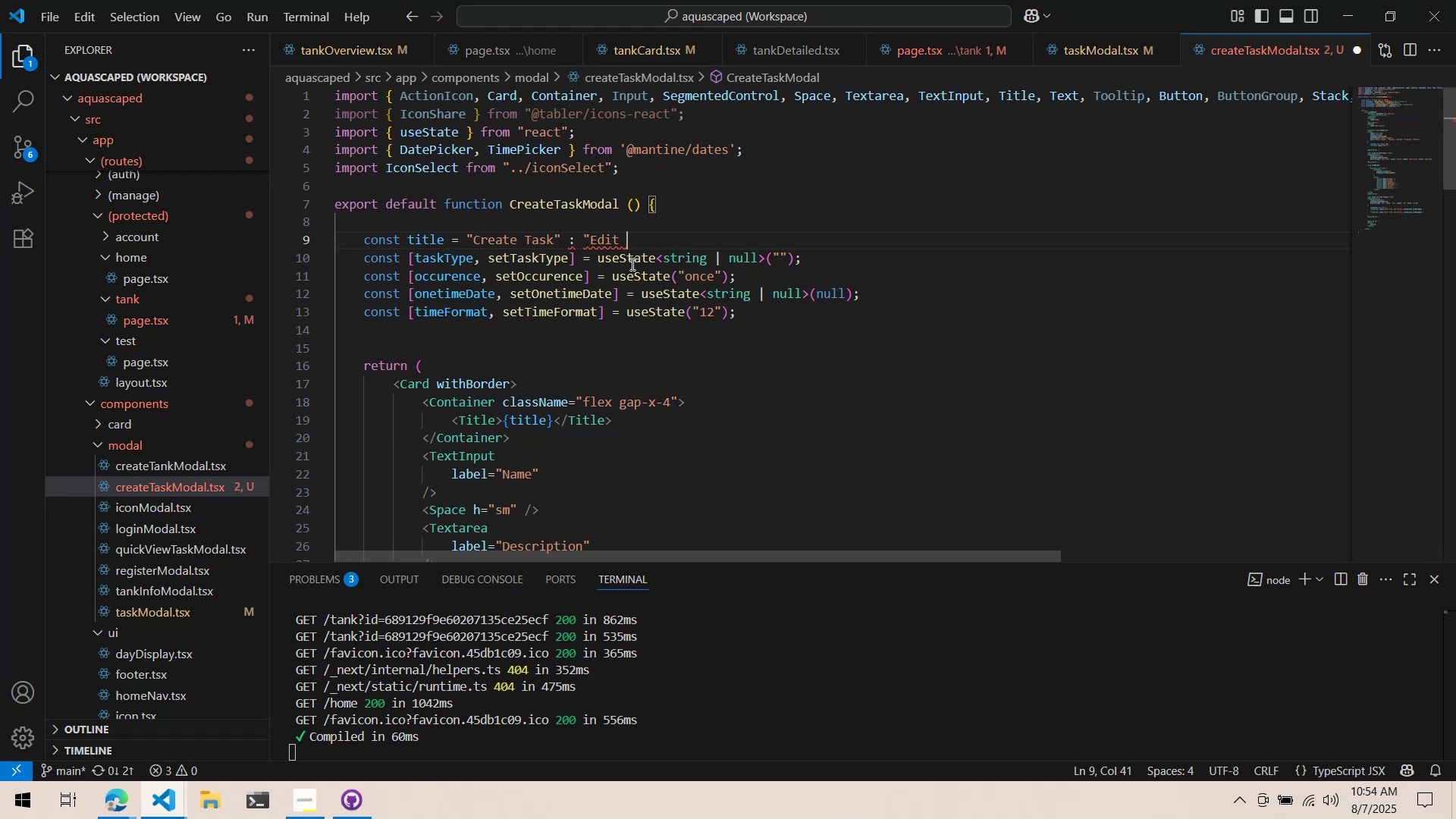 
key(Control+Backspace)
 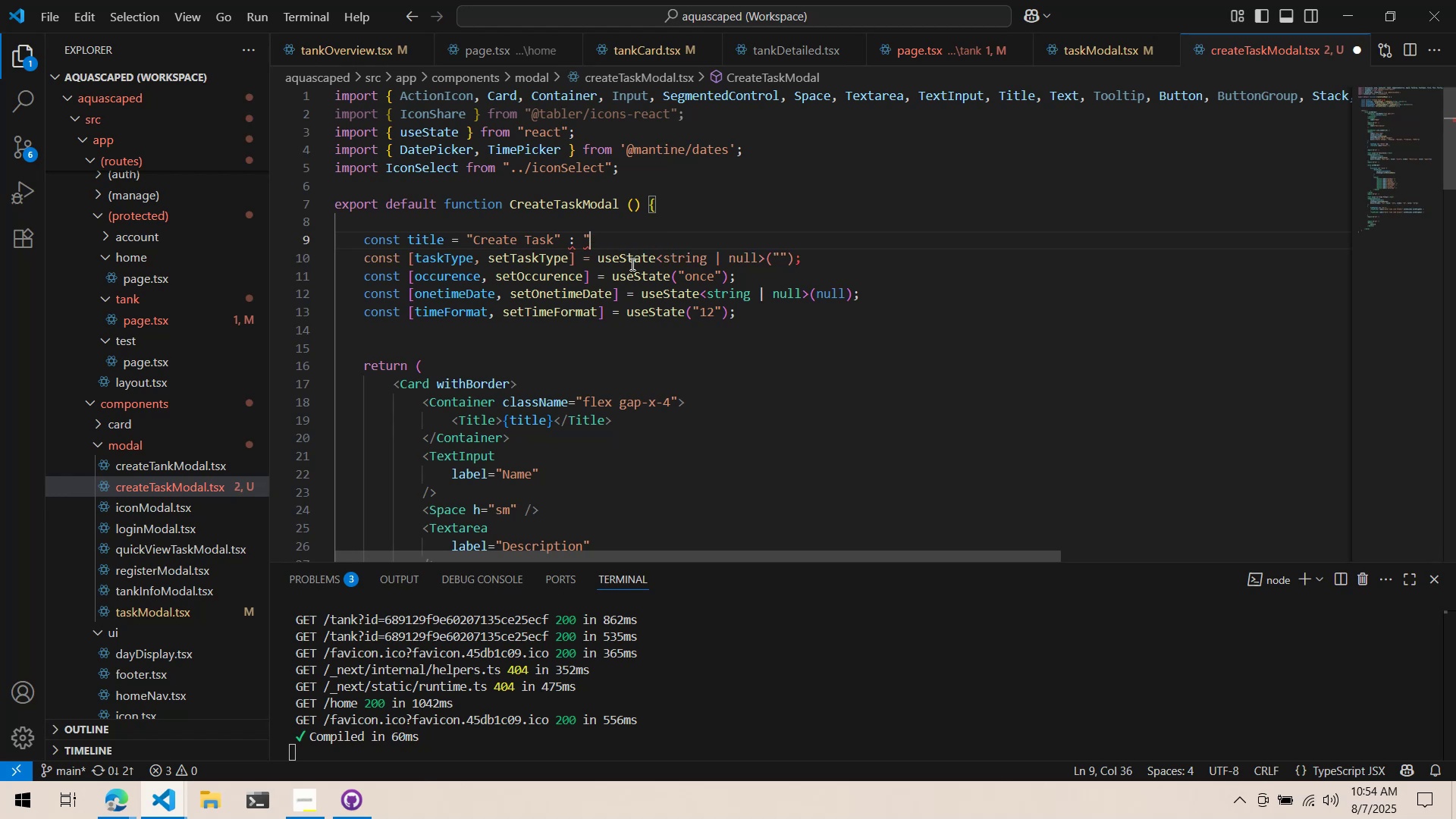 
key(Control+Backspace)
 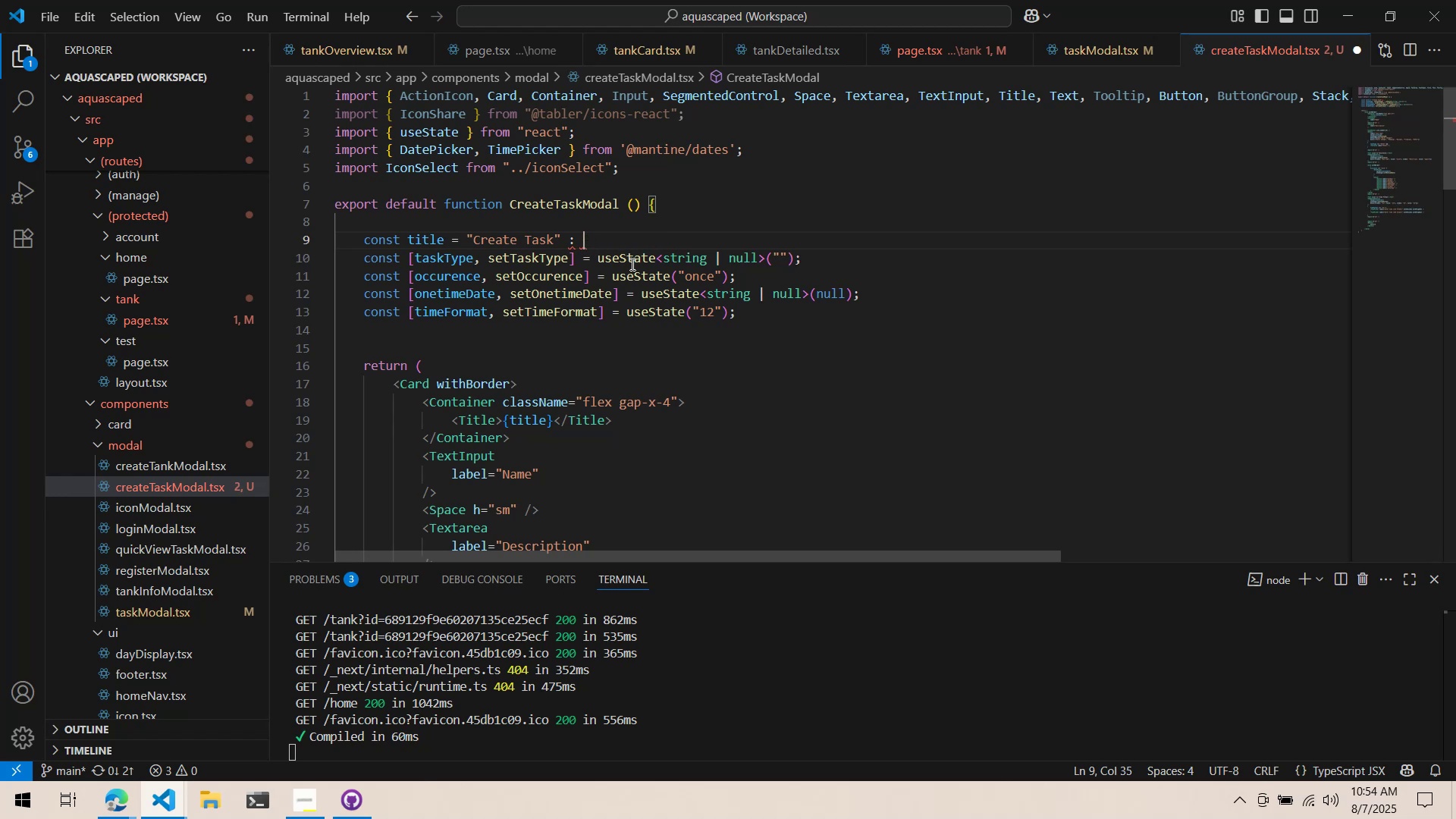 
key(Control+Backspace)
 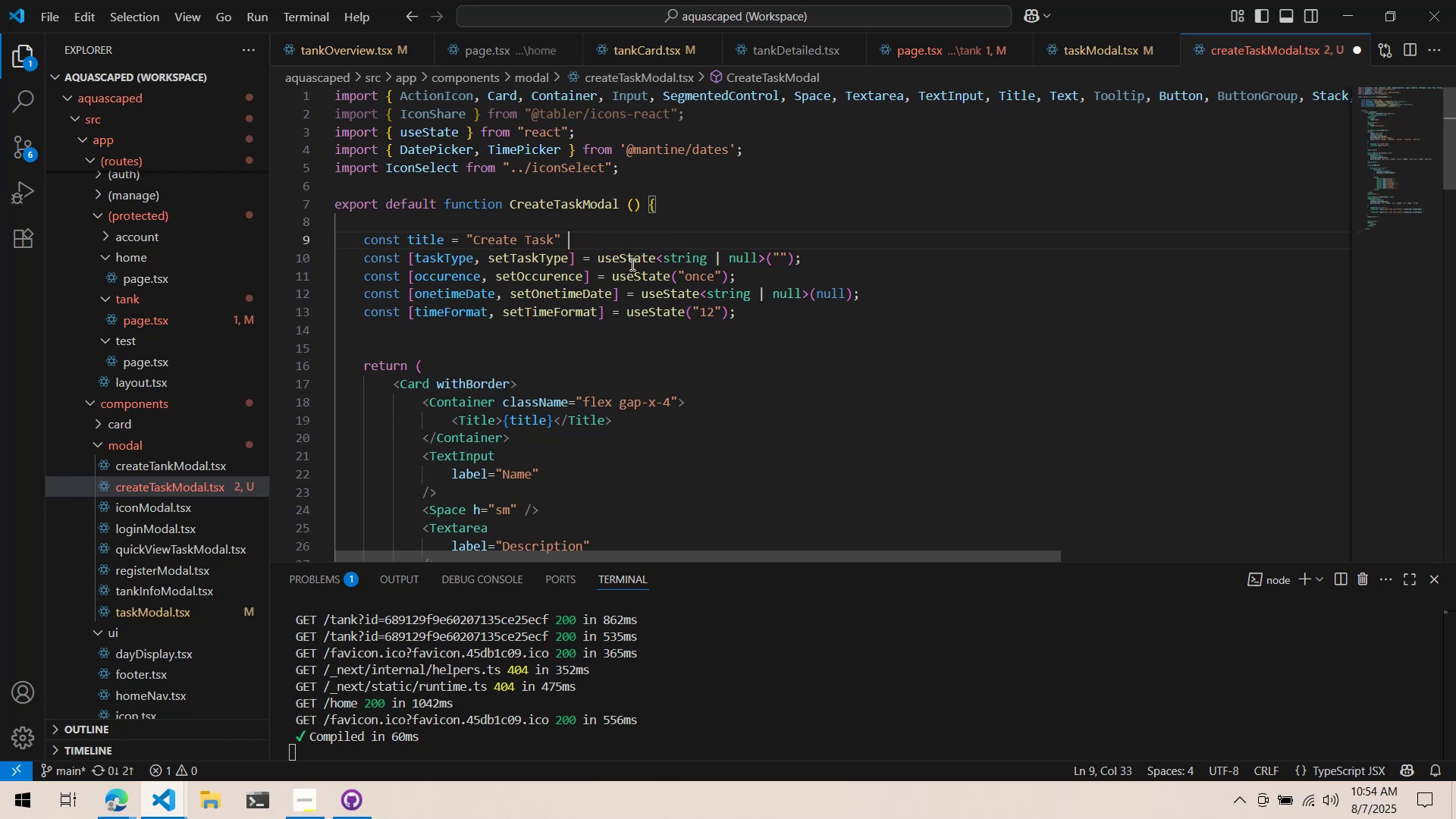 
key(Backspace)
 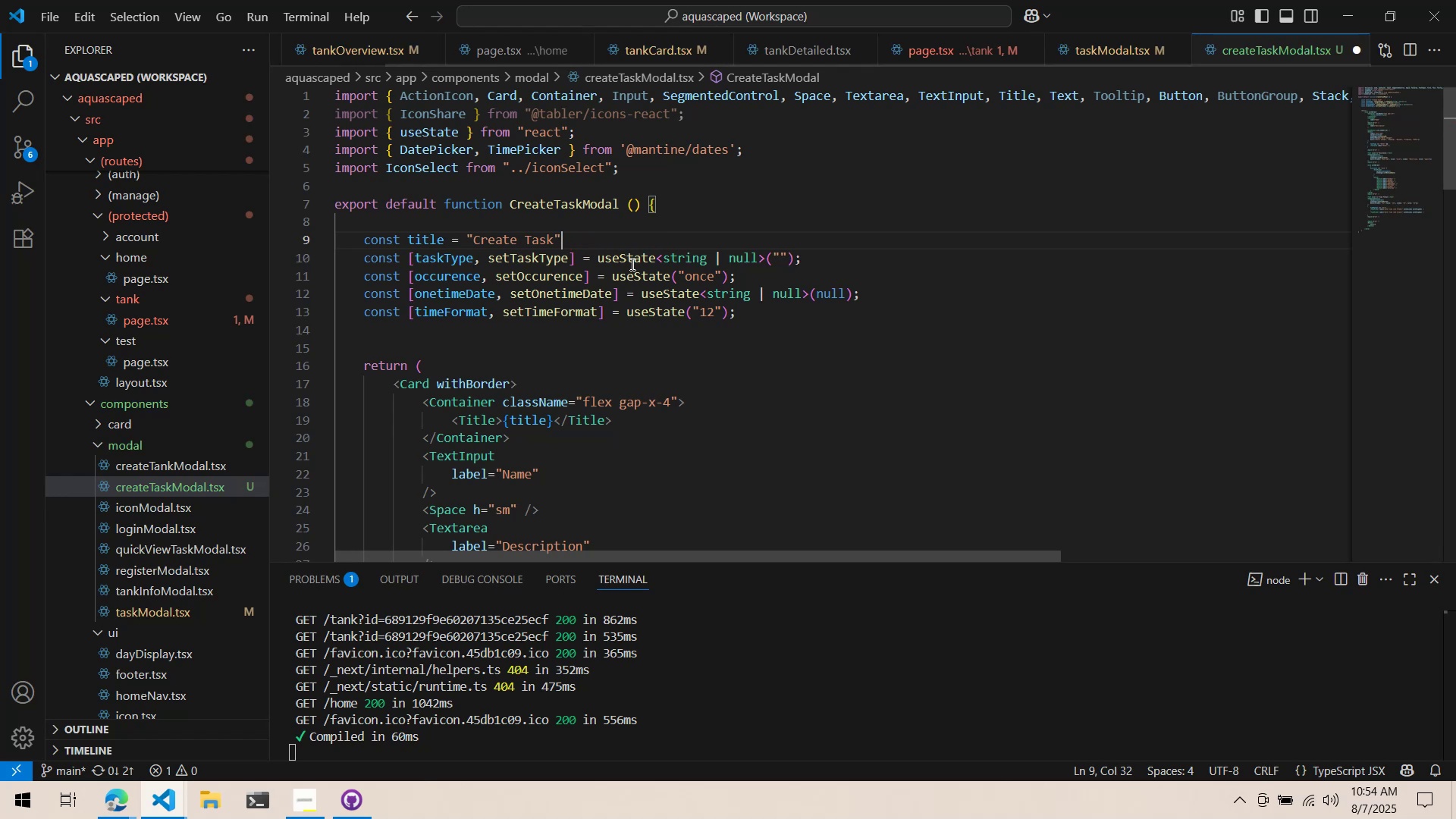 
key(Semicolon)
 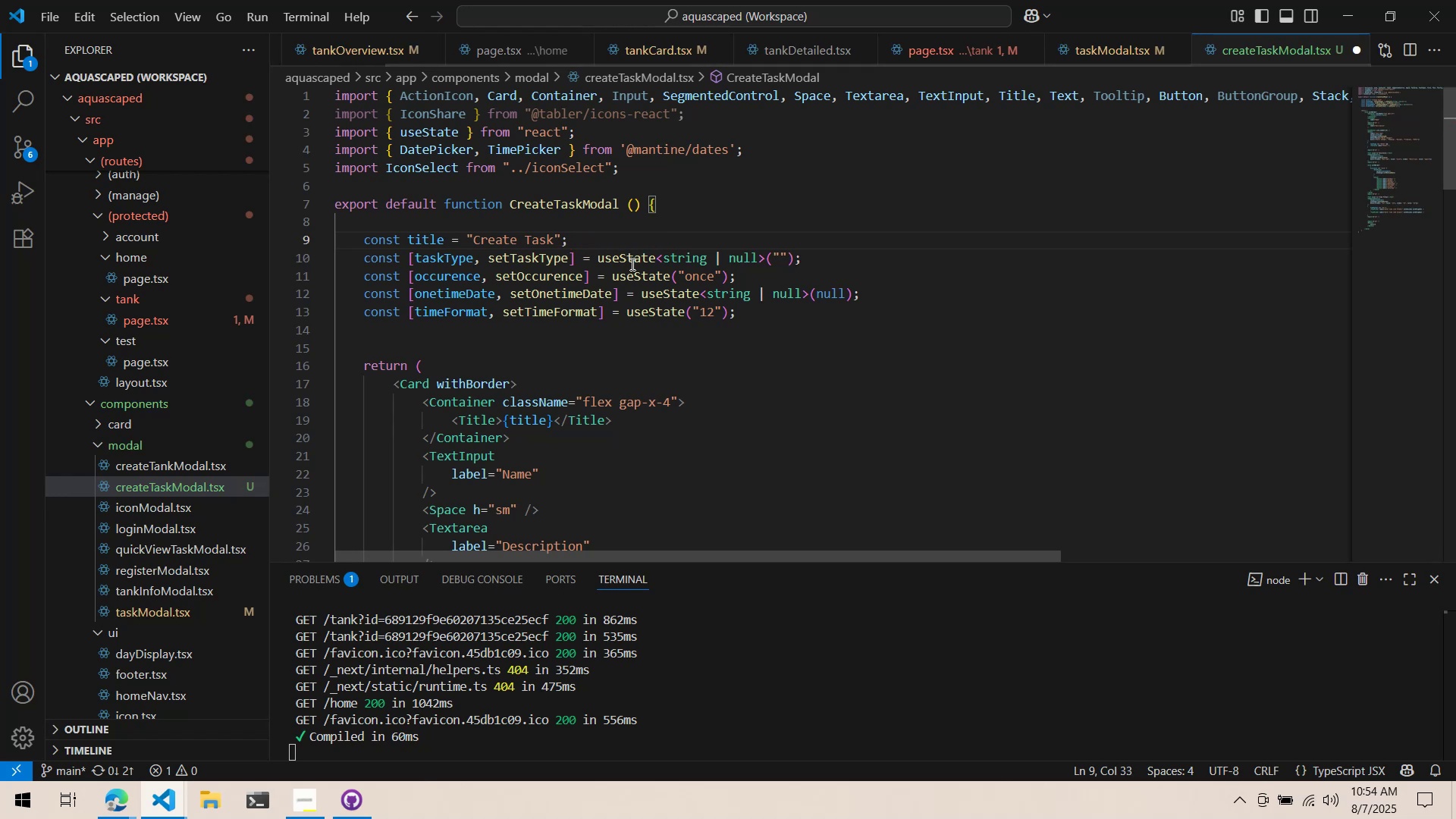 
key(Control+ControlLeft)
 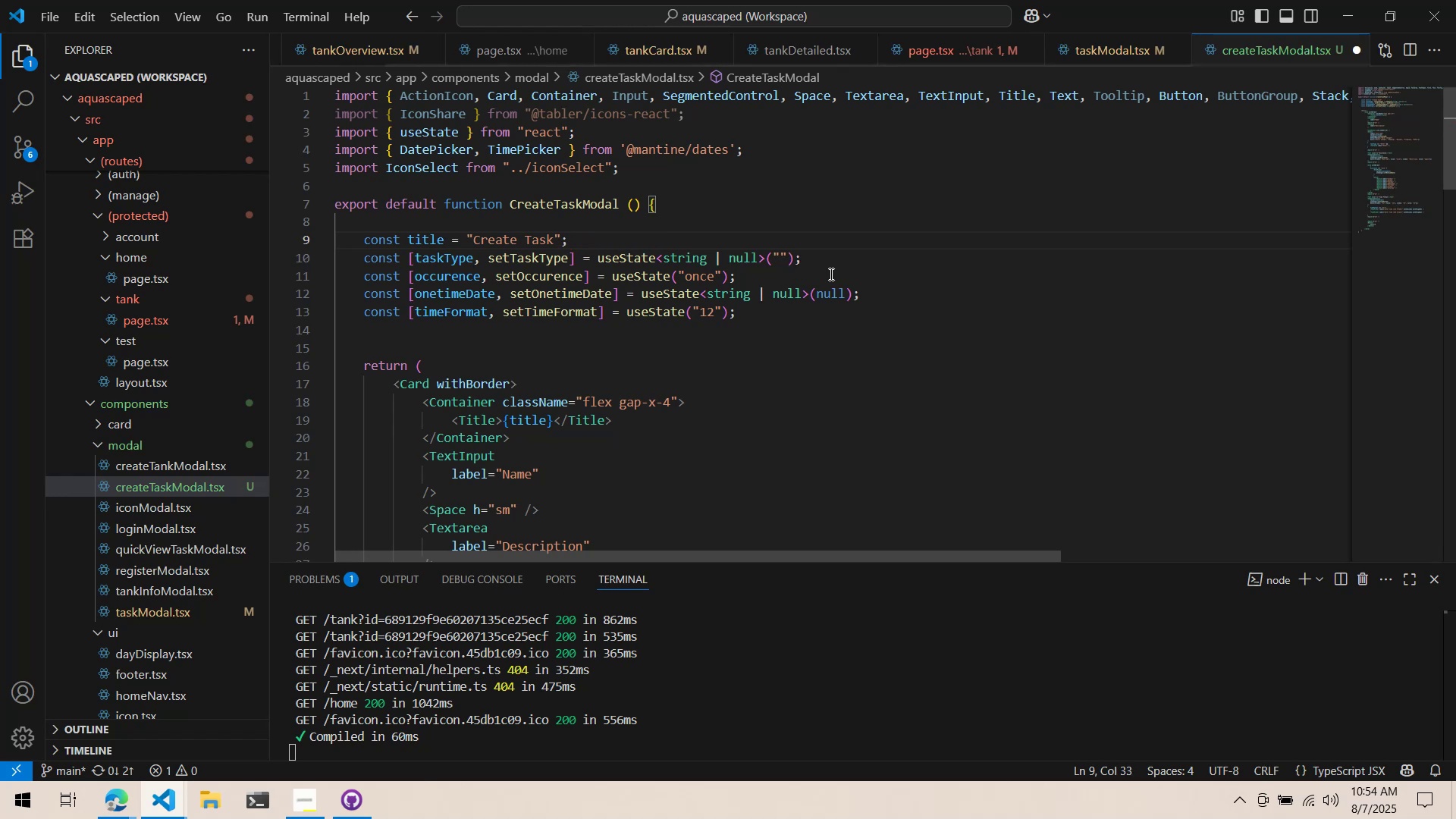 
key(Control+S)
 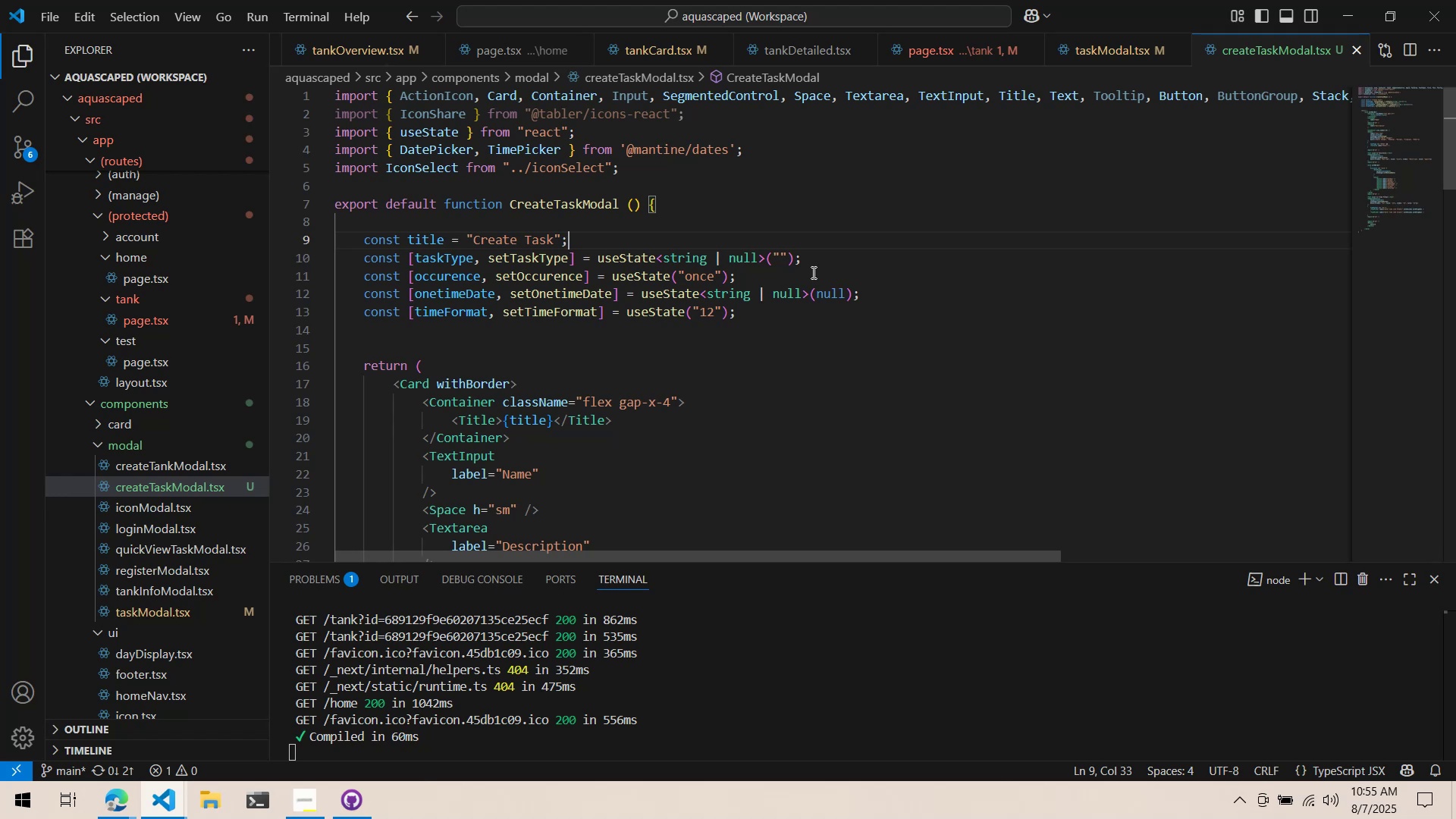 
wait(15.42)
 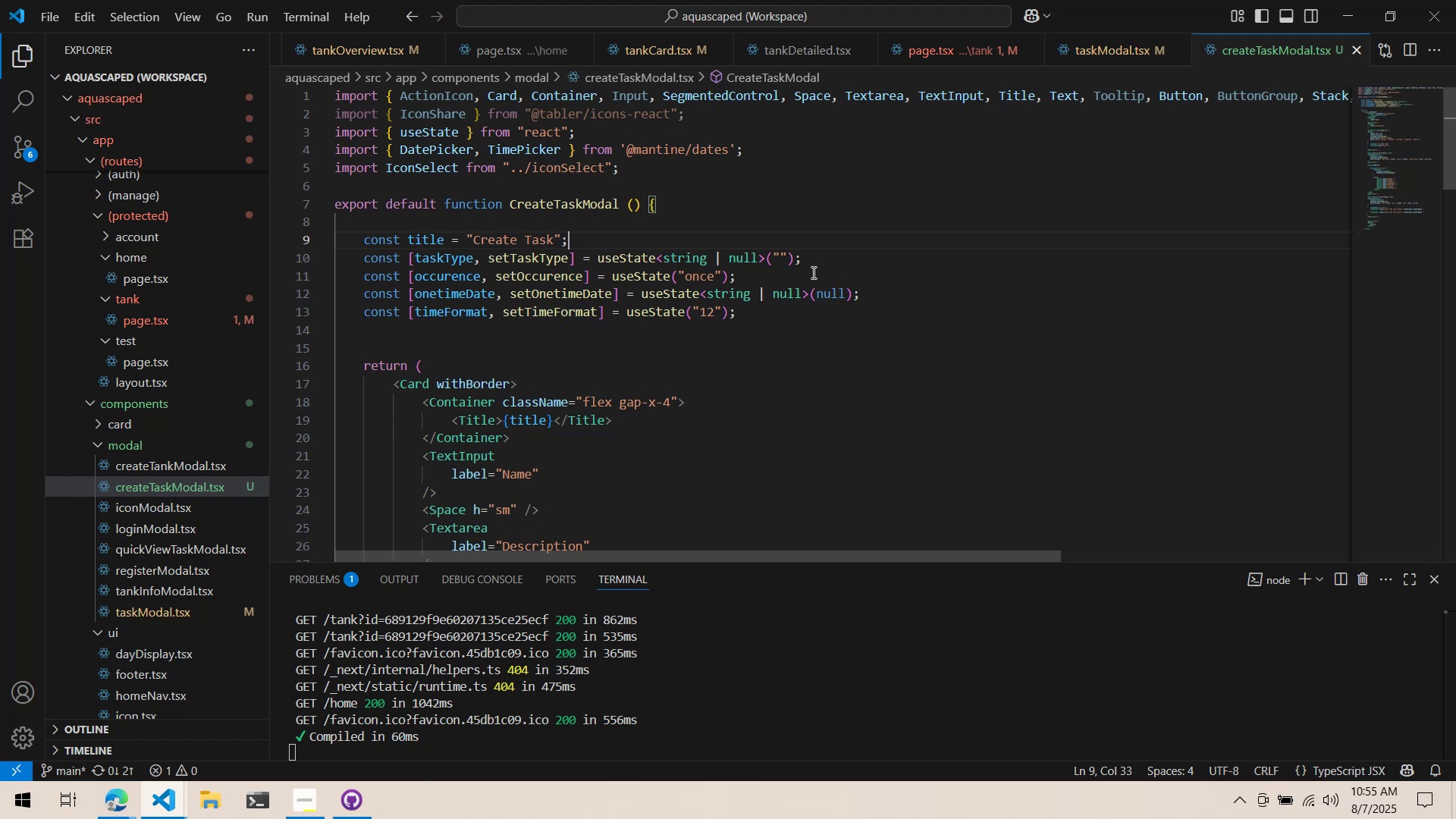 
scroll: coordinate [543, 472], scroll_direction: down, amount: 19.0
 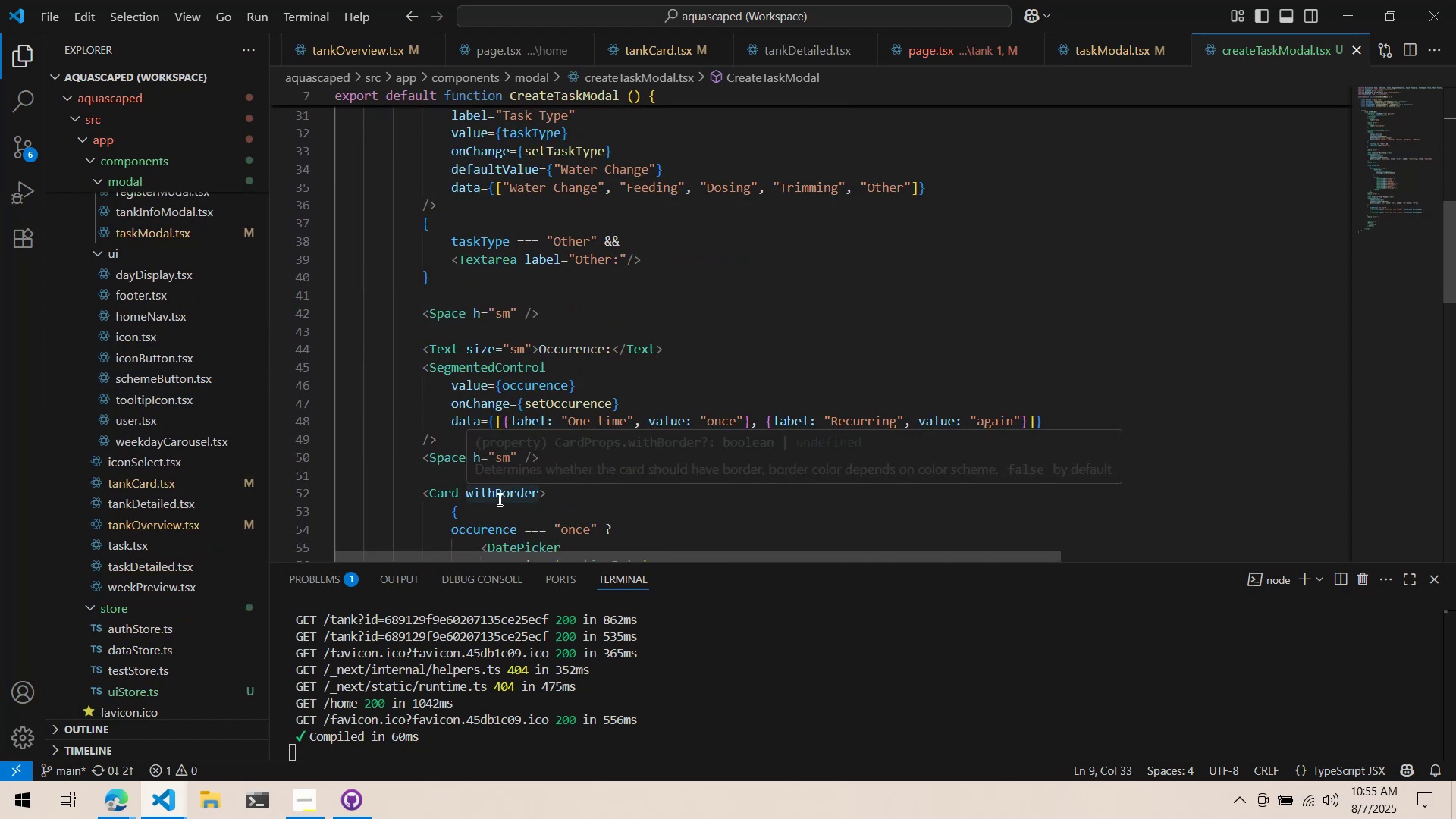 
scroll: coordinate [542, 475], scroll_direction: down, amount: 5.0
 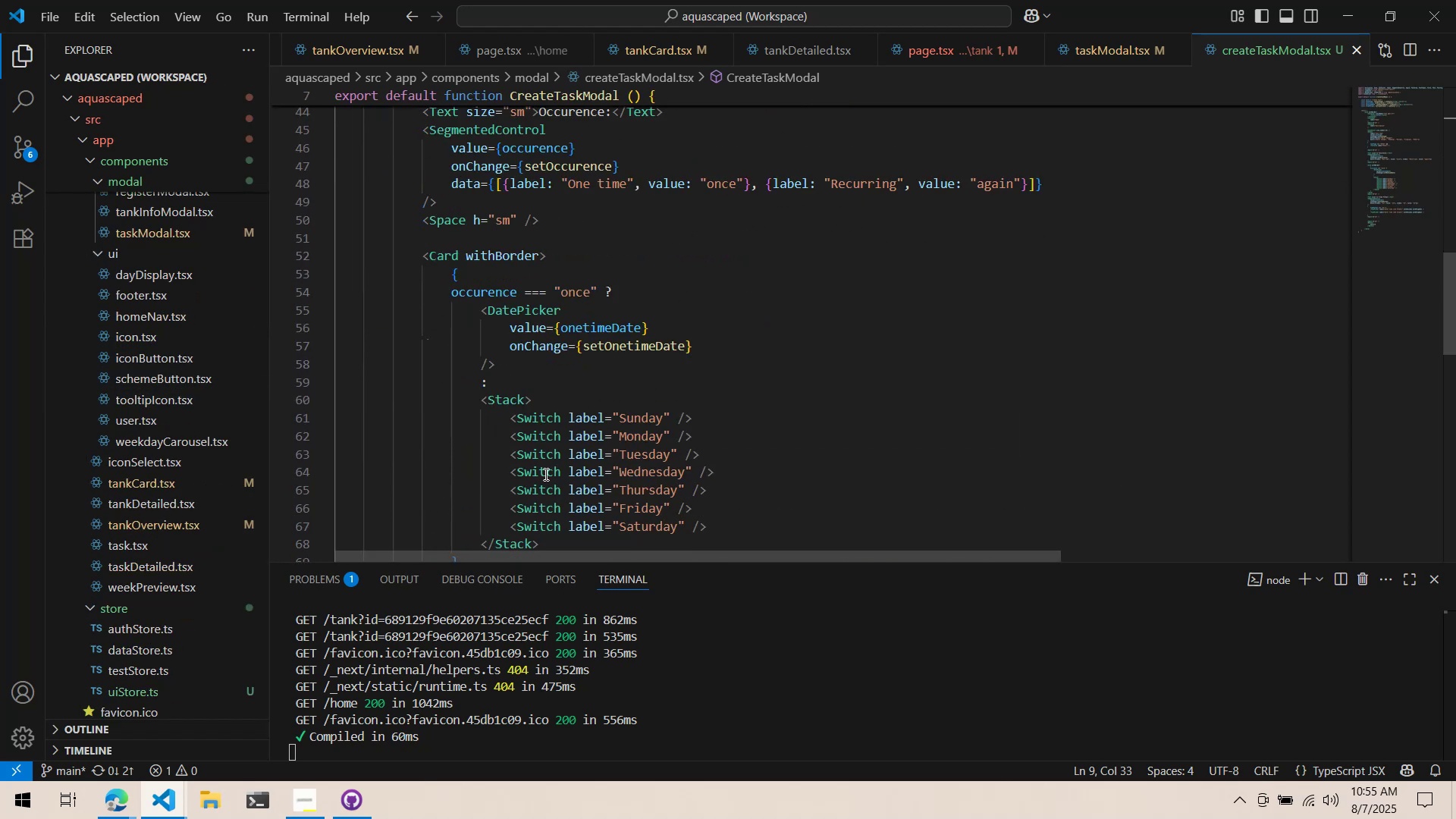 
key(Alt+AltLeft)
 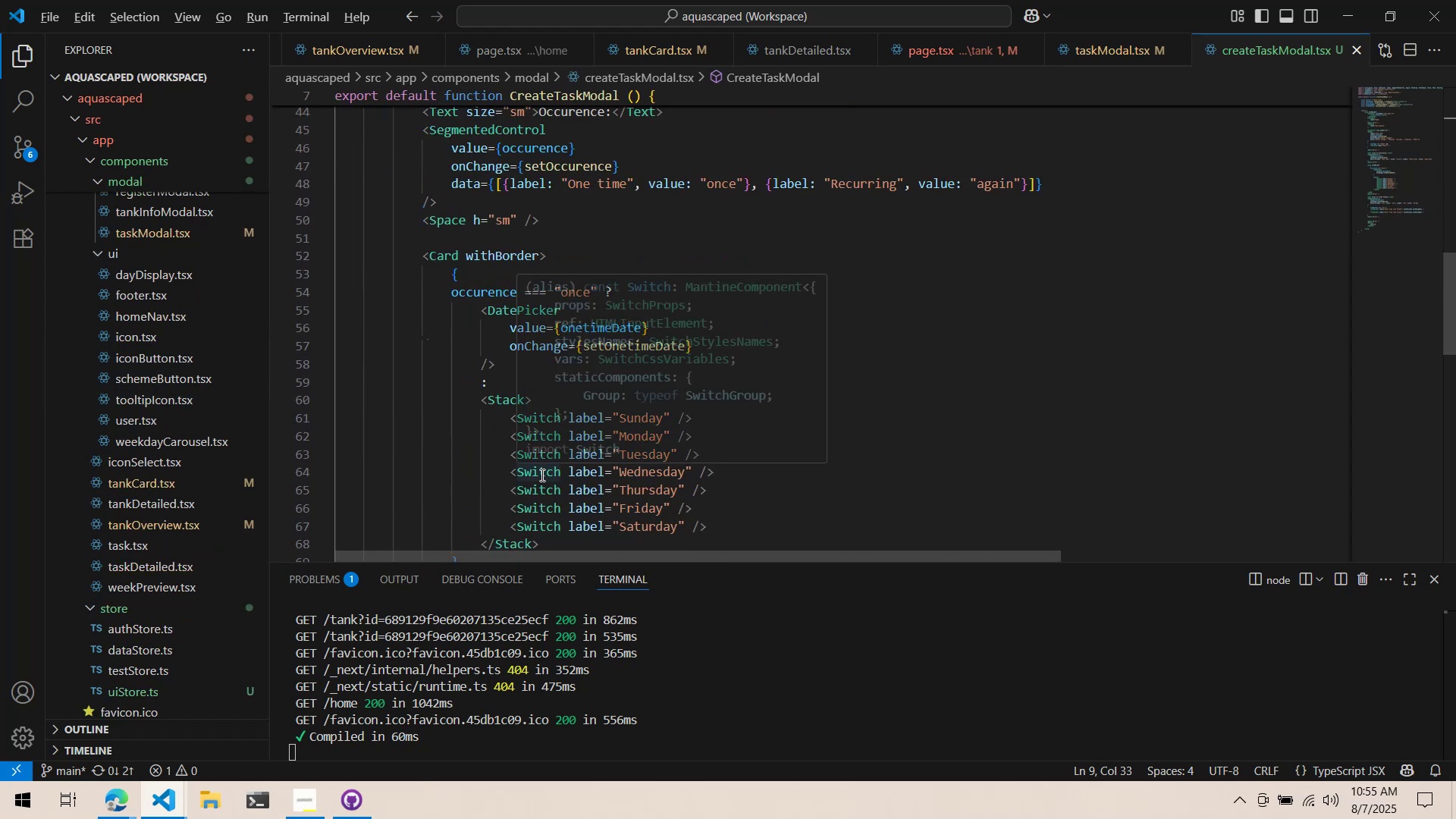 
key(Alt+Tab)
 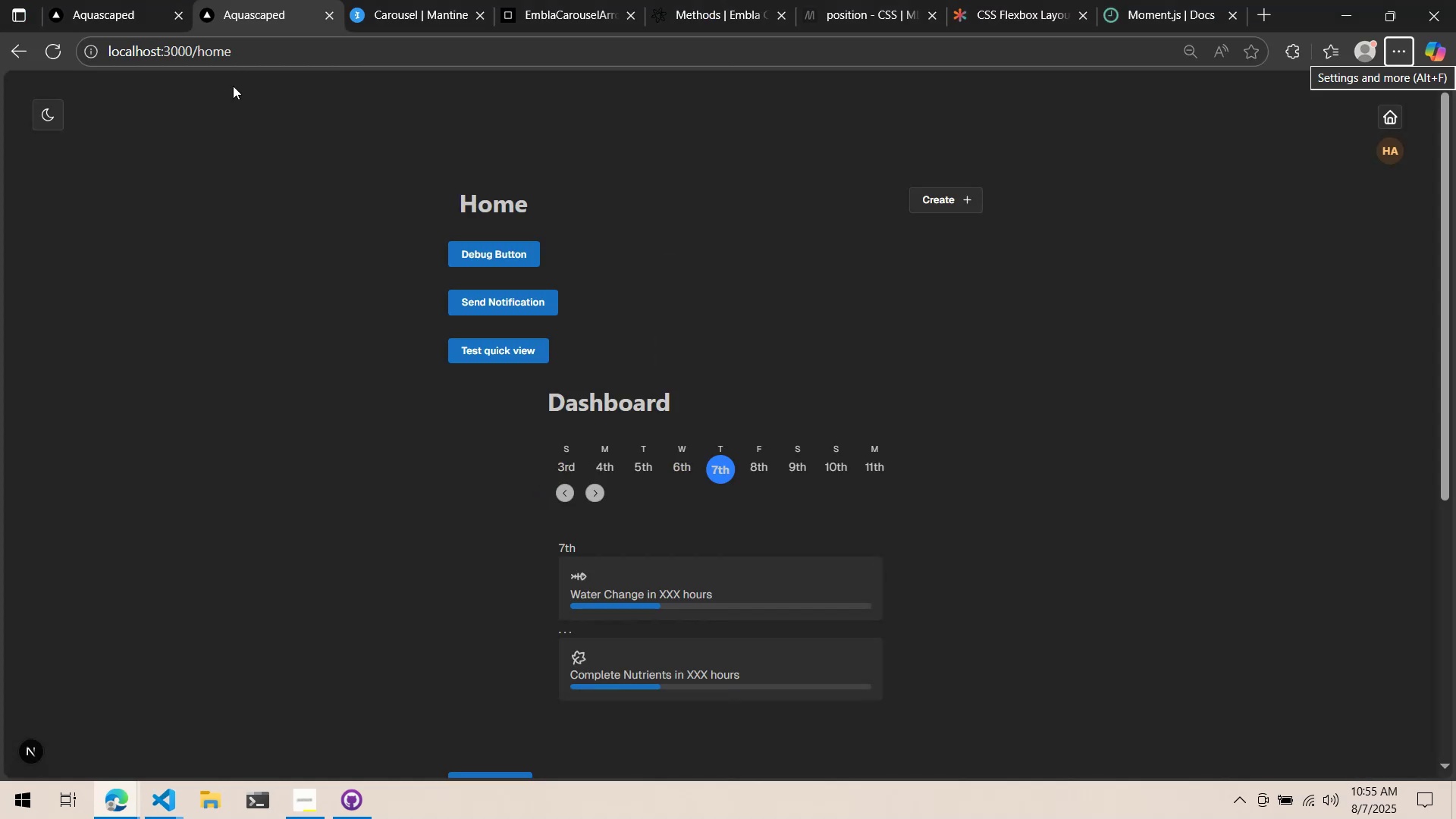 
key(Alt+AltLeft)
 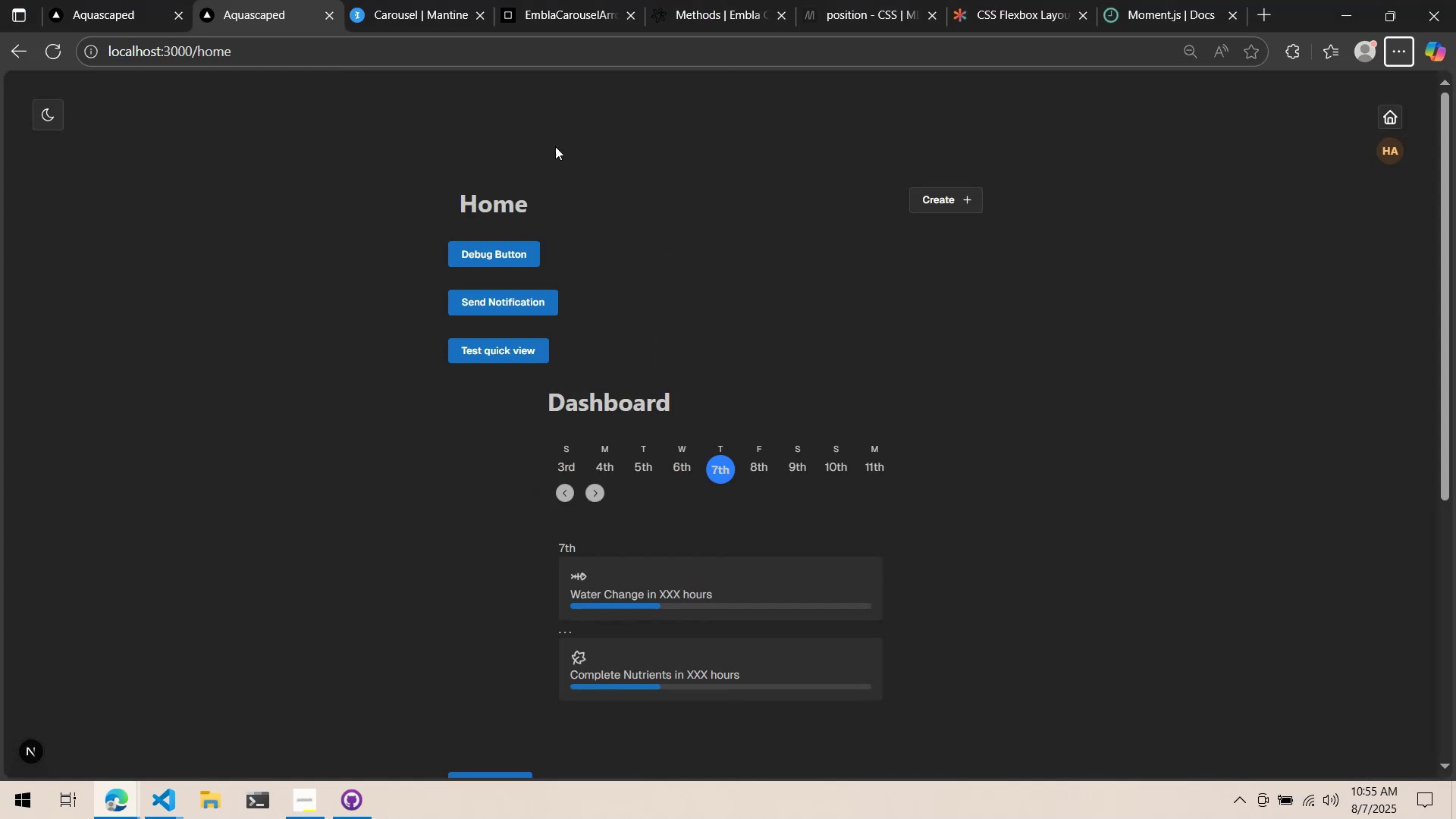 
key(Alt+Tab)
 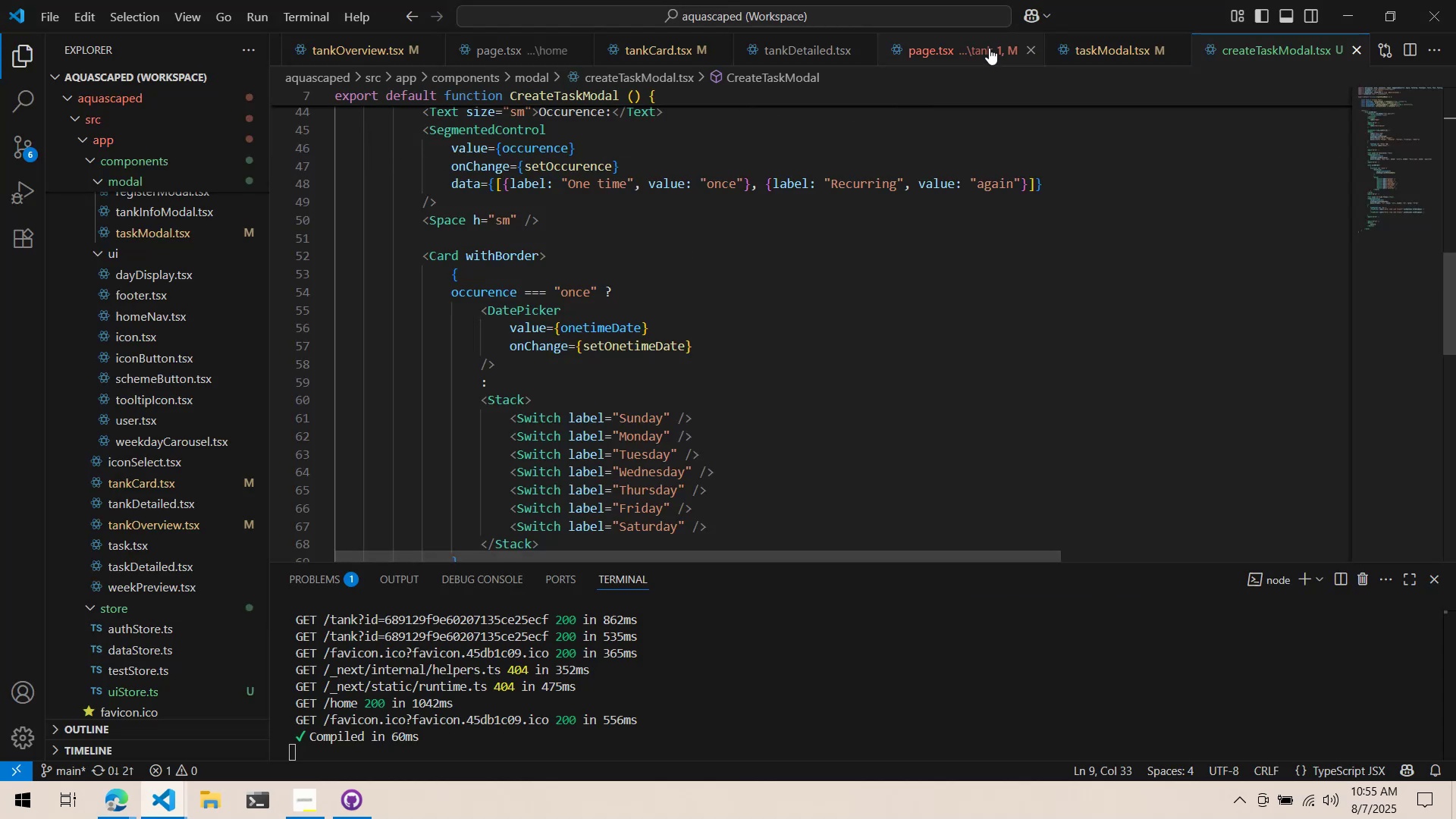 
left_click([927, 58])
 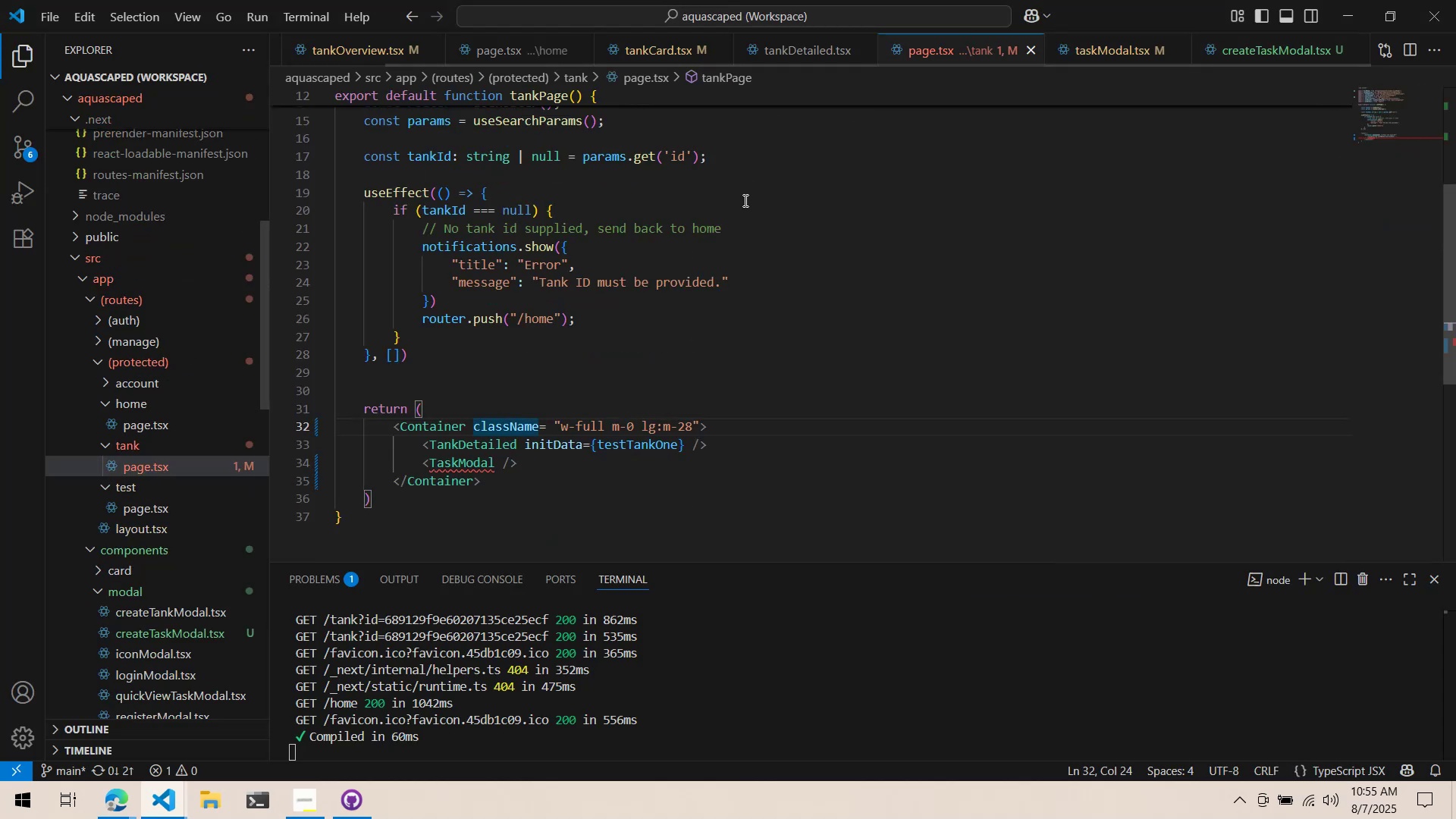 
scroll: coordinate [666, 264], scroll_direction: down, amount: 1.0
 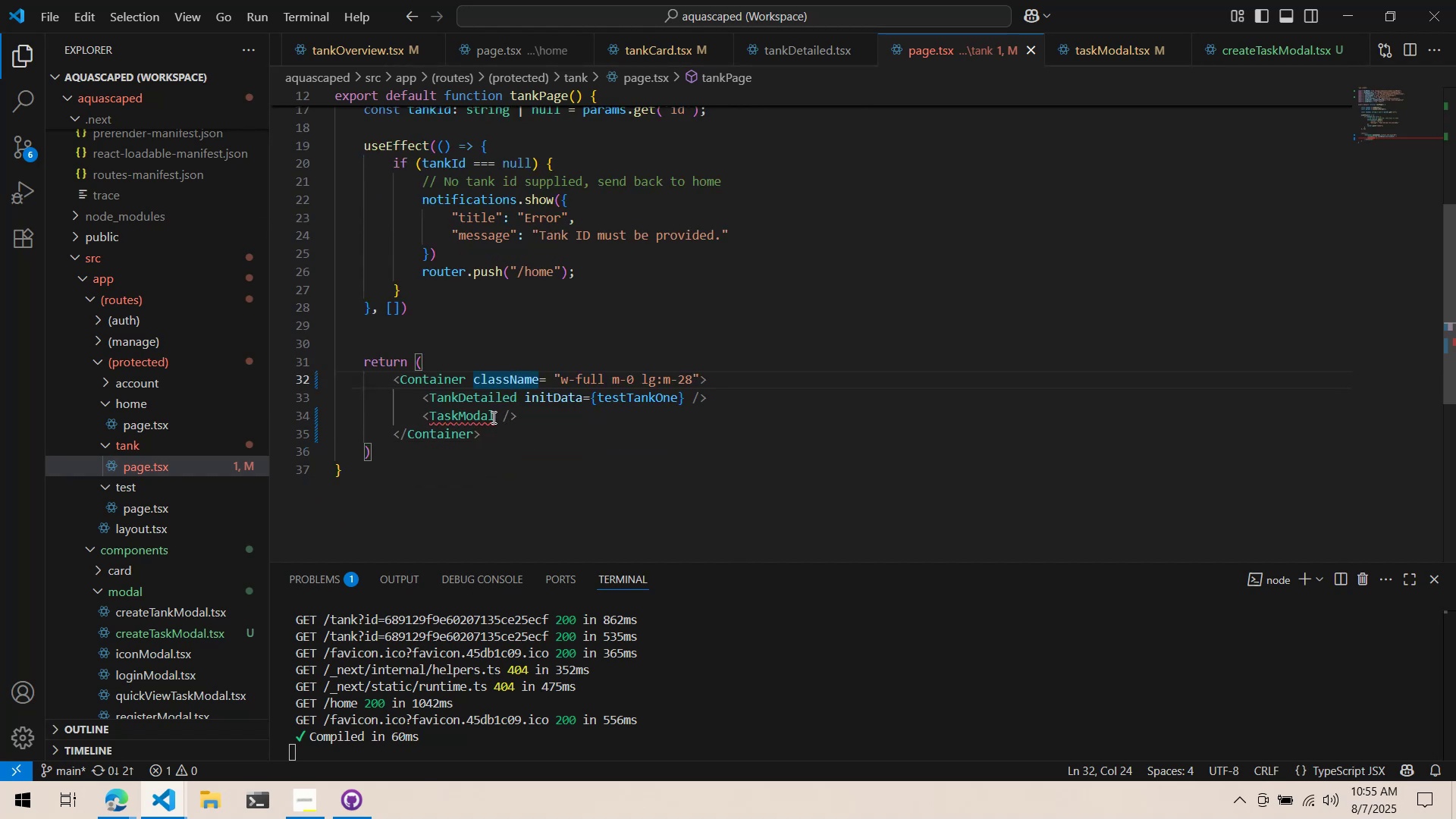 
double_click([494, 411])
 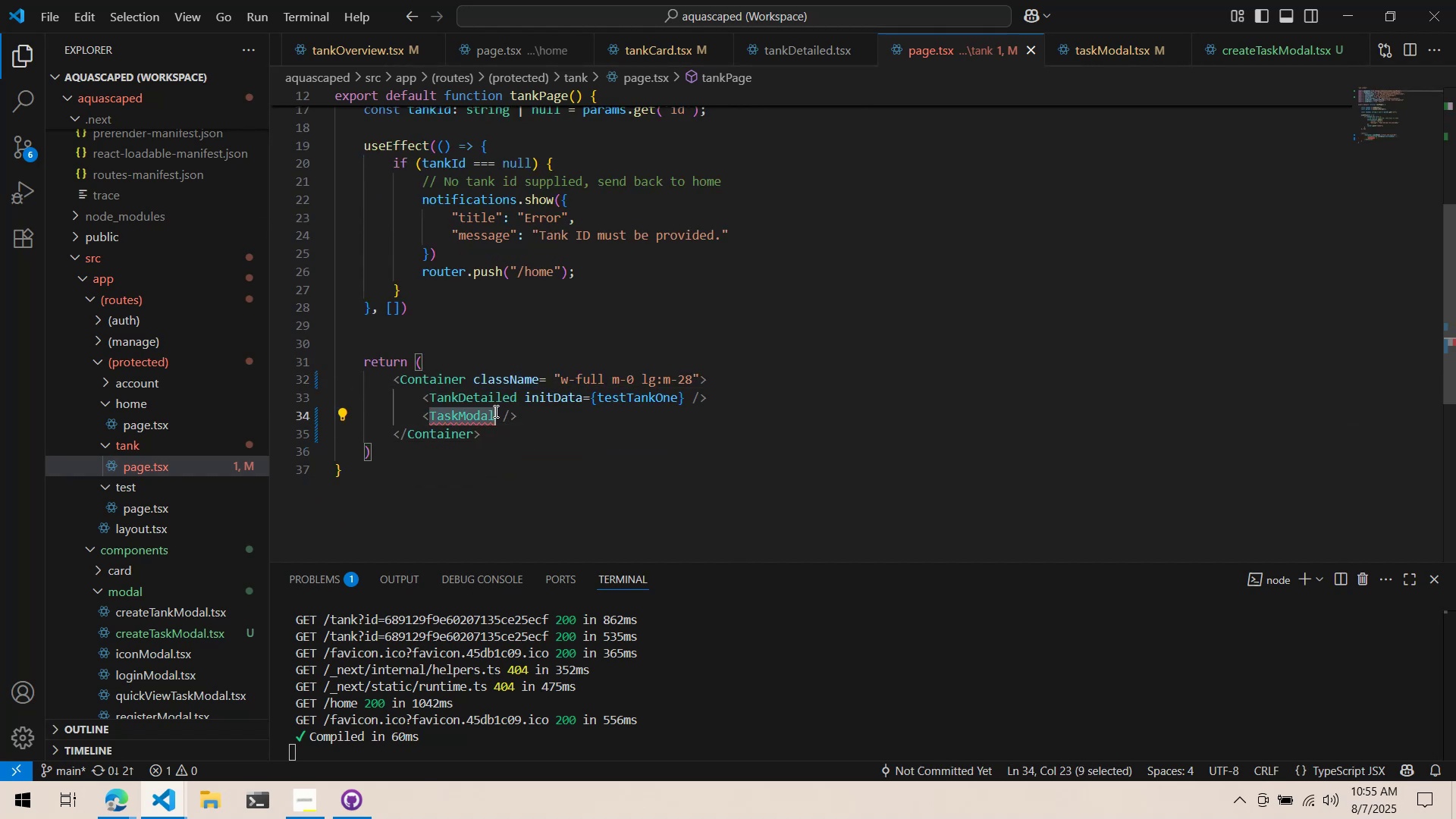 
triple_click([494, 411])
 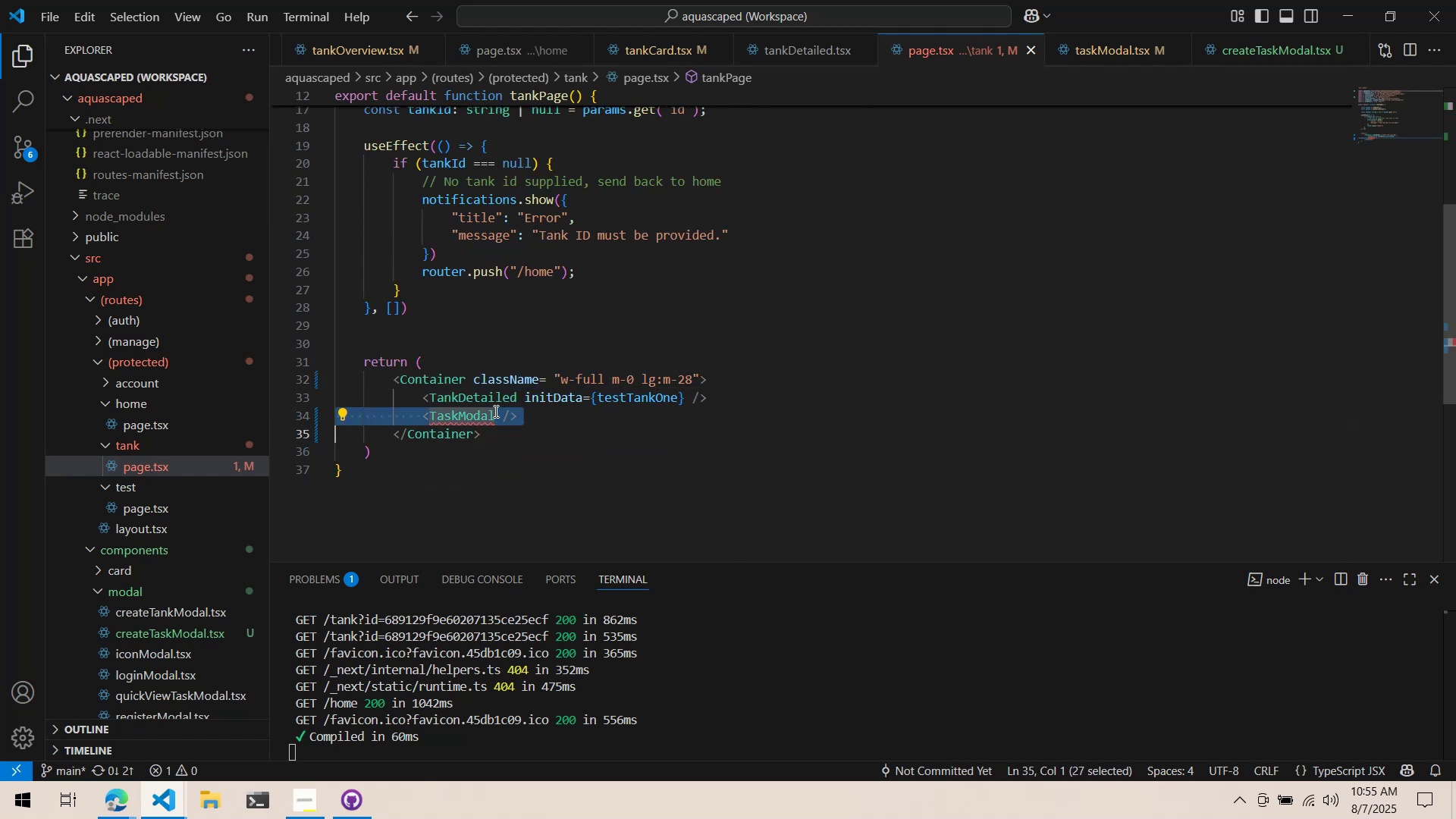 
triple_click([494, 411])
 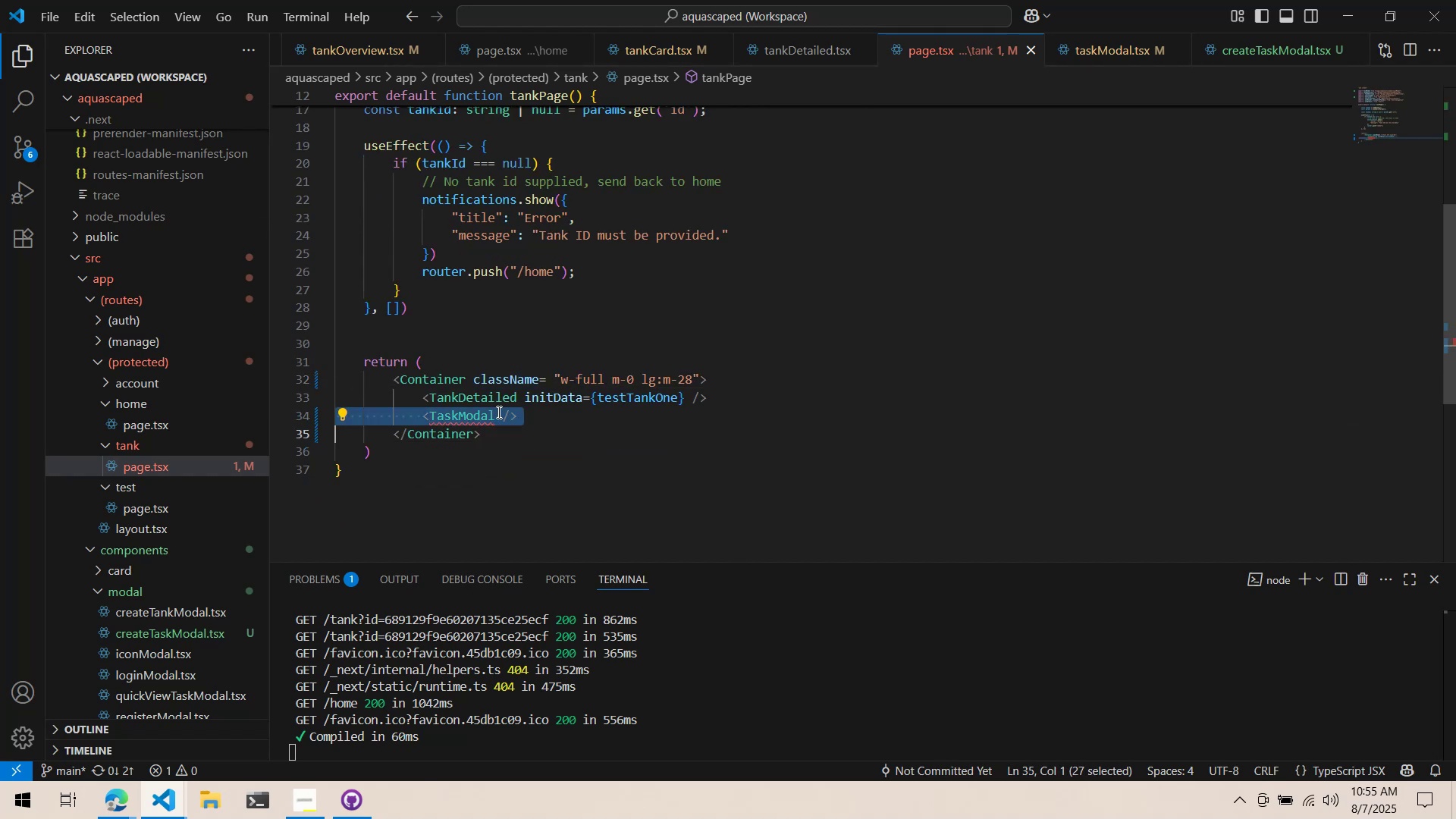 
key(Control+ControlLeft)
 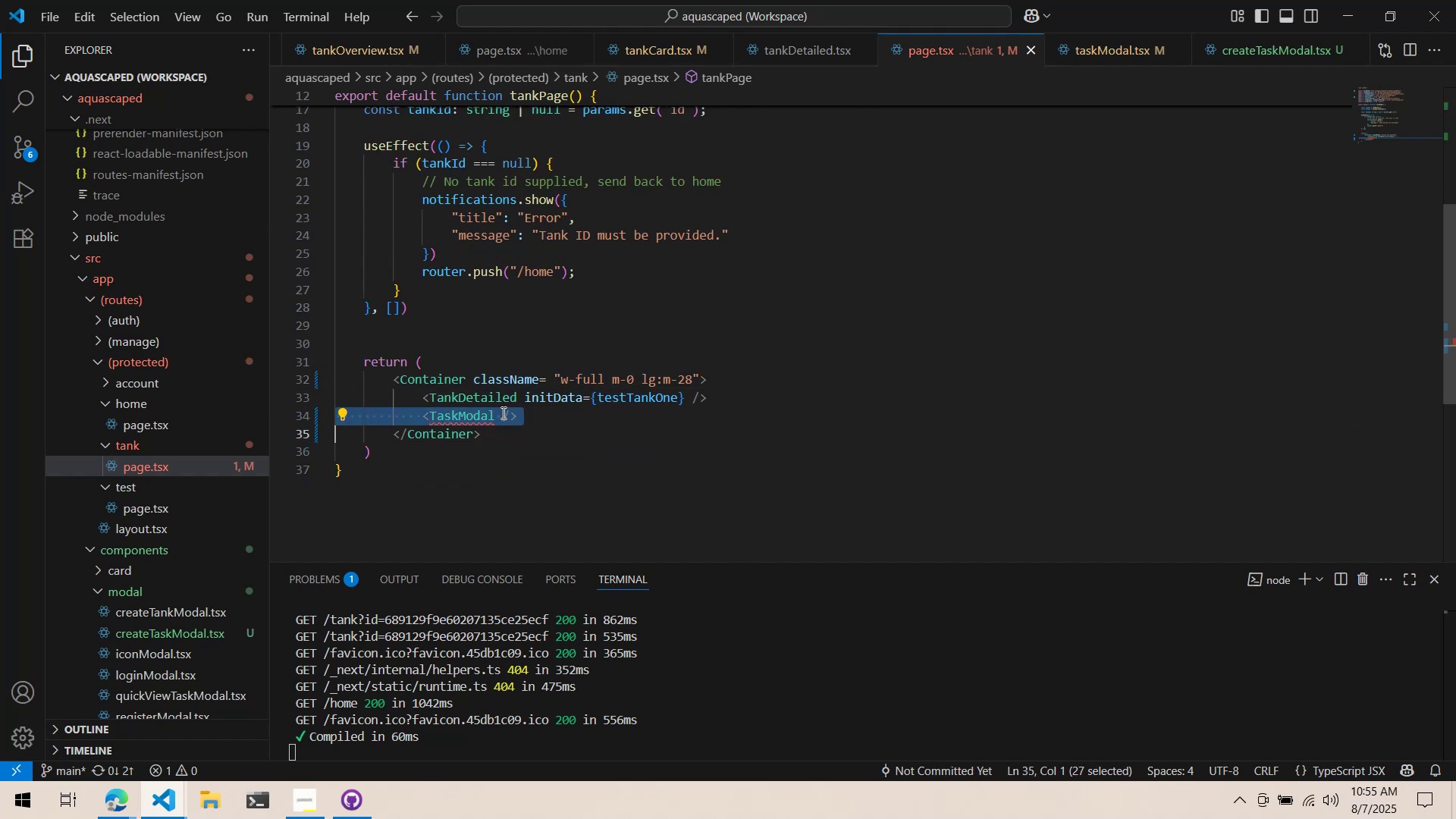 
key(Control+X)
 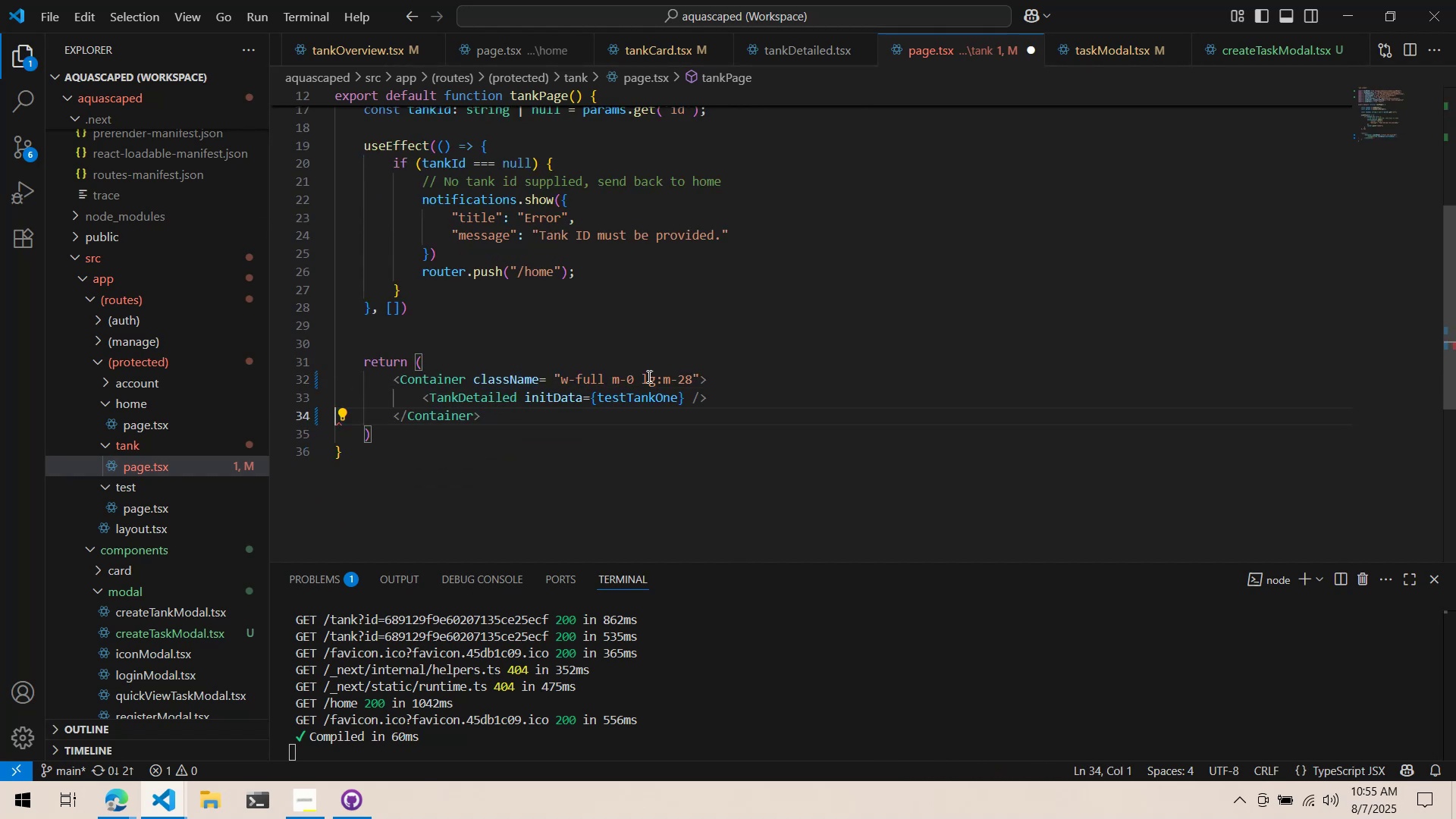 
key(Control+ControlLeft)
 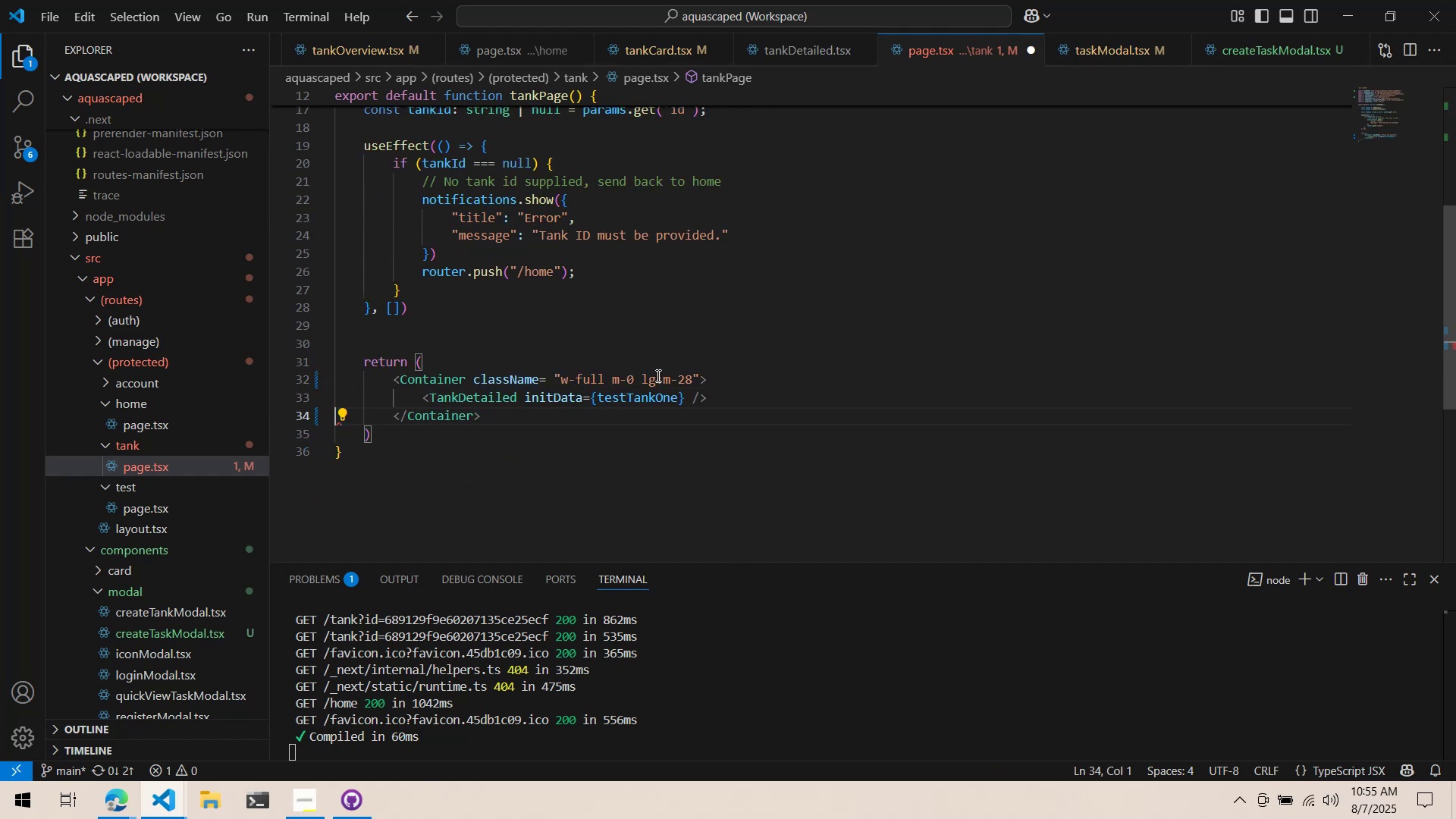 
key(Control+S)
 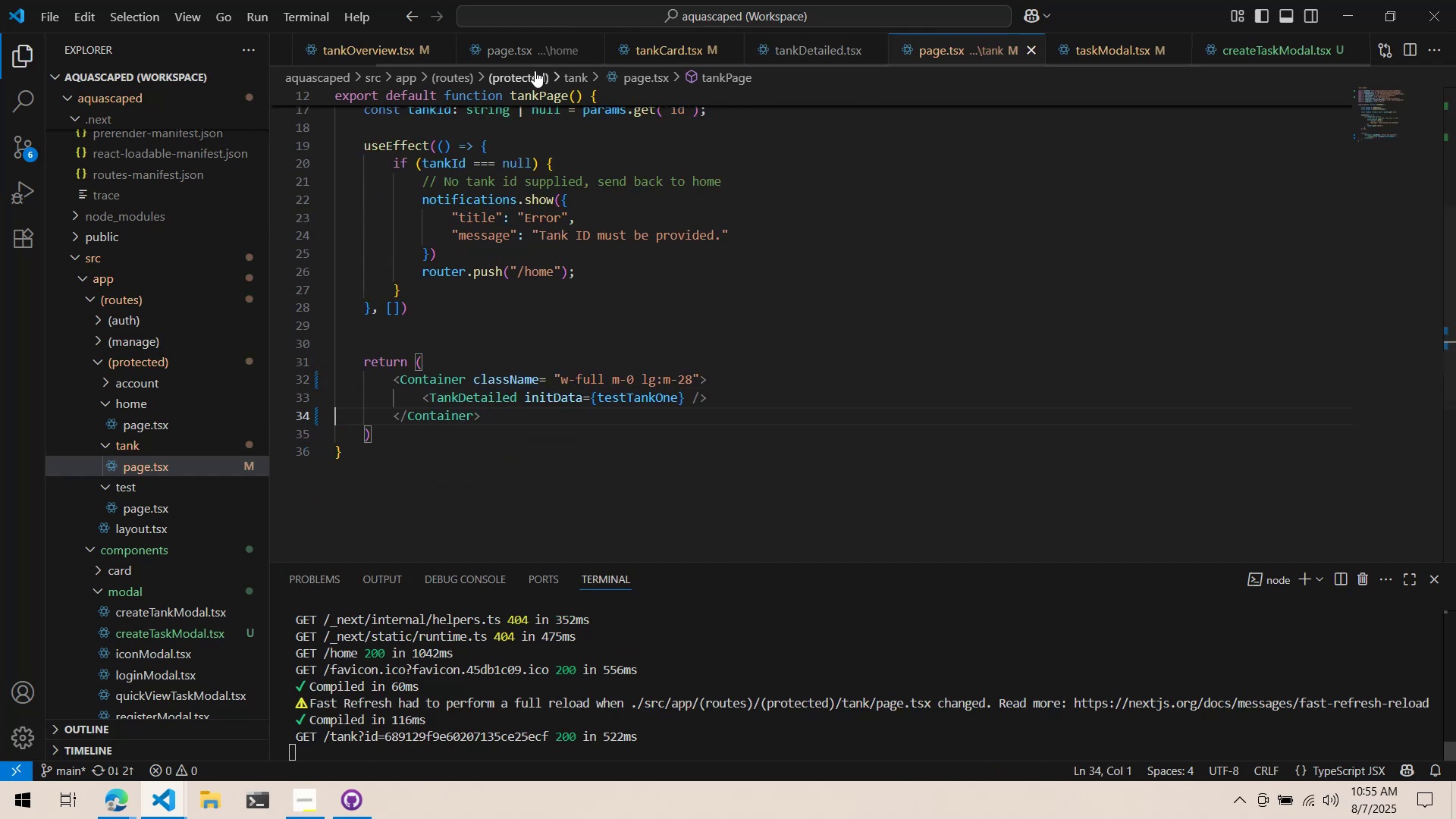 
left_click([535, 46])
 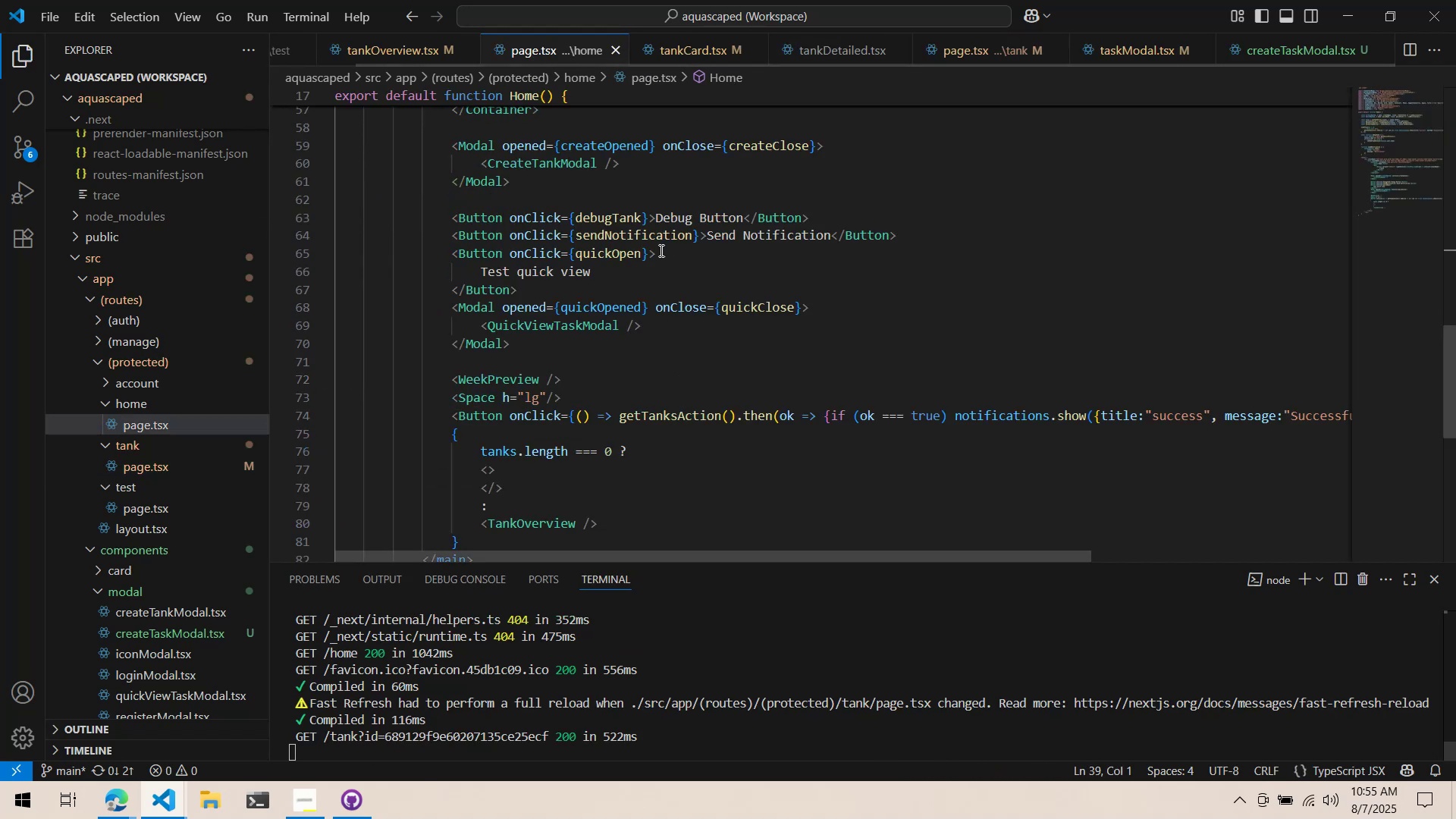 
scroll: coordinate [689, 289], scroll_direction: down, amount: 5.0
 